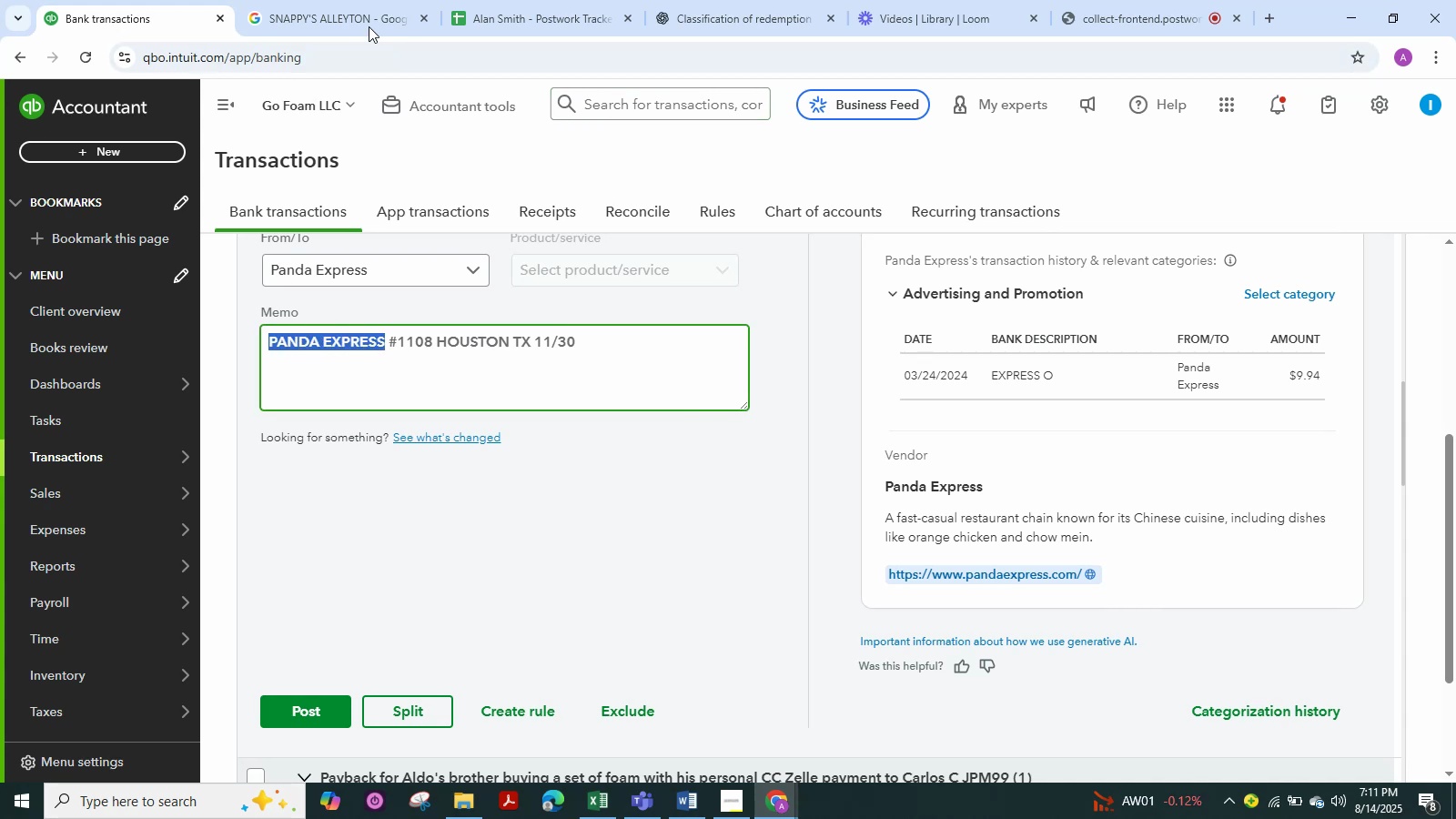 
left_click([341, 7])
 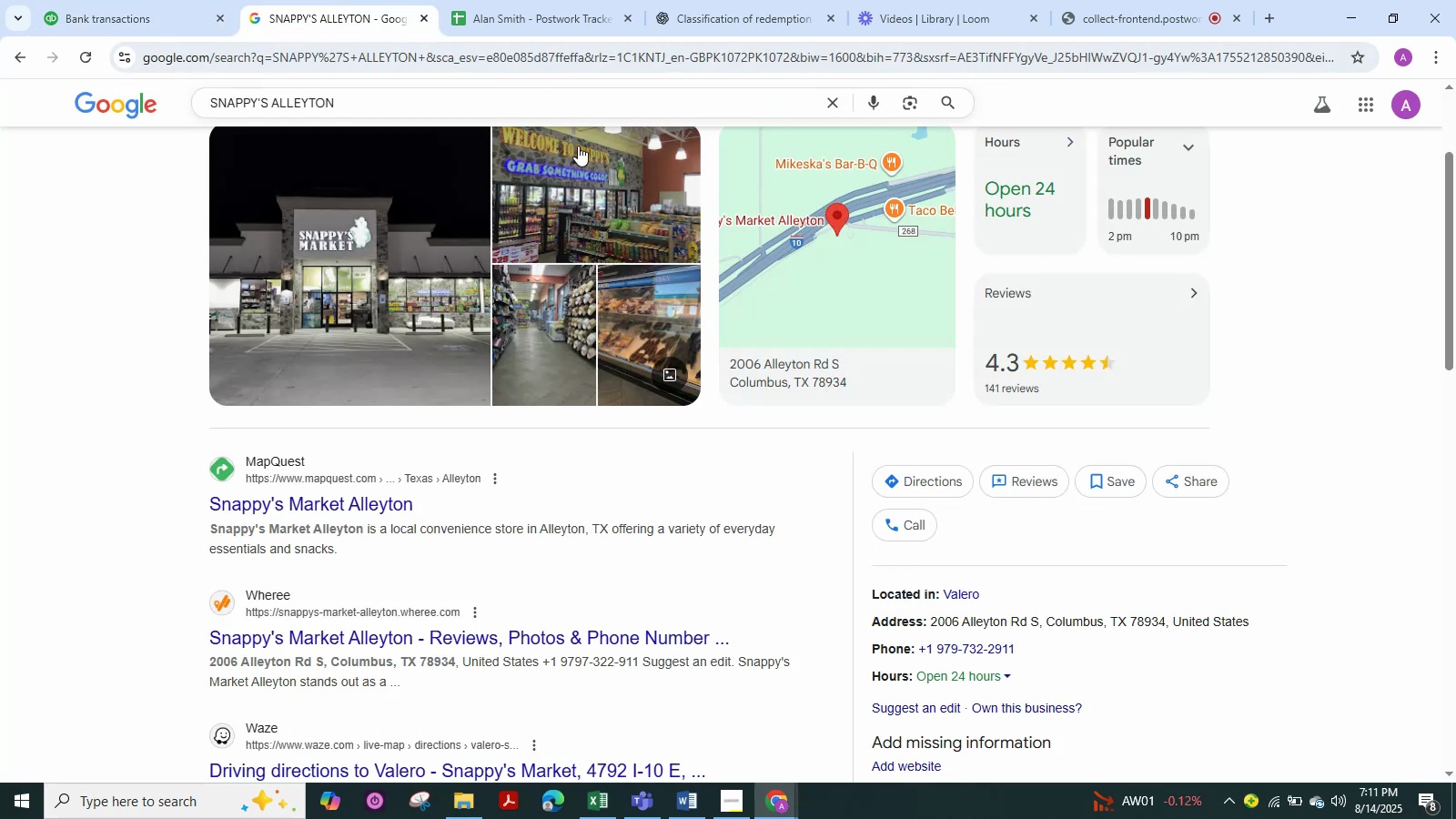 
scroll: coordinate [583, 176], scroll_direction: up, amount: 2.0
 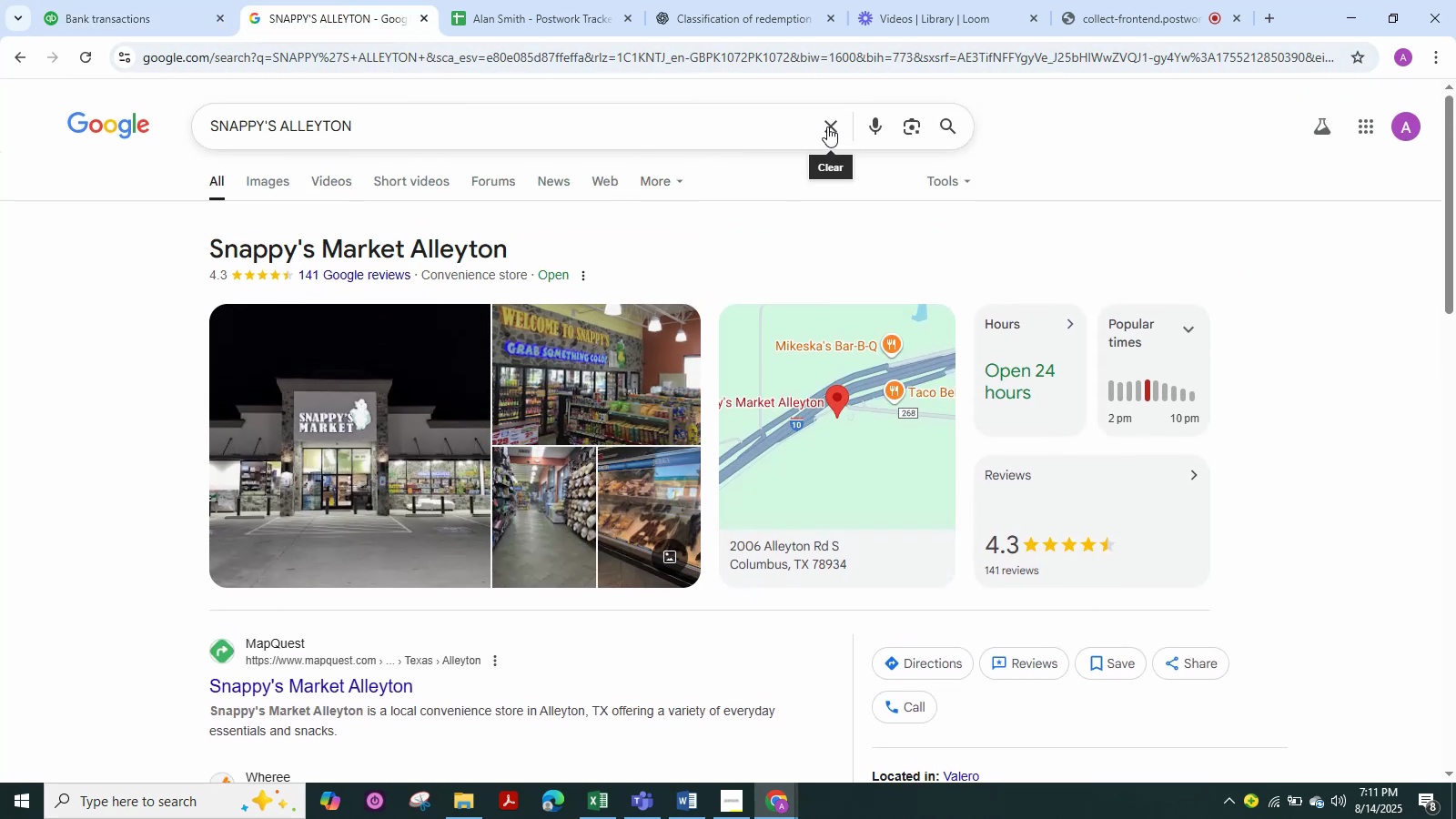 
double_click([799, 126])
 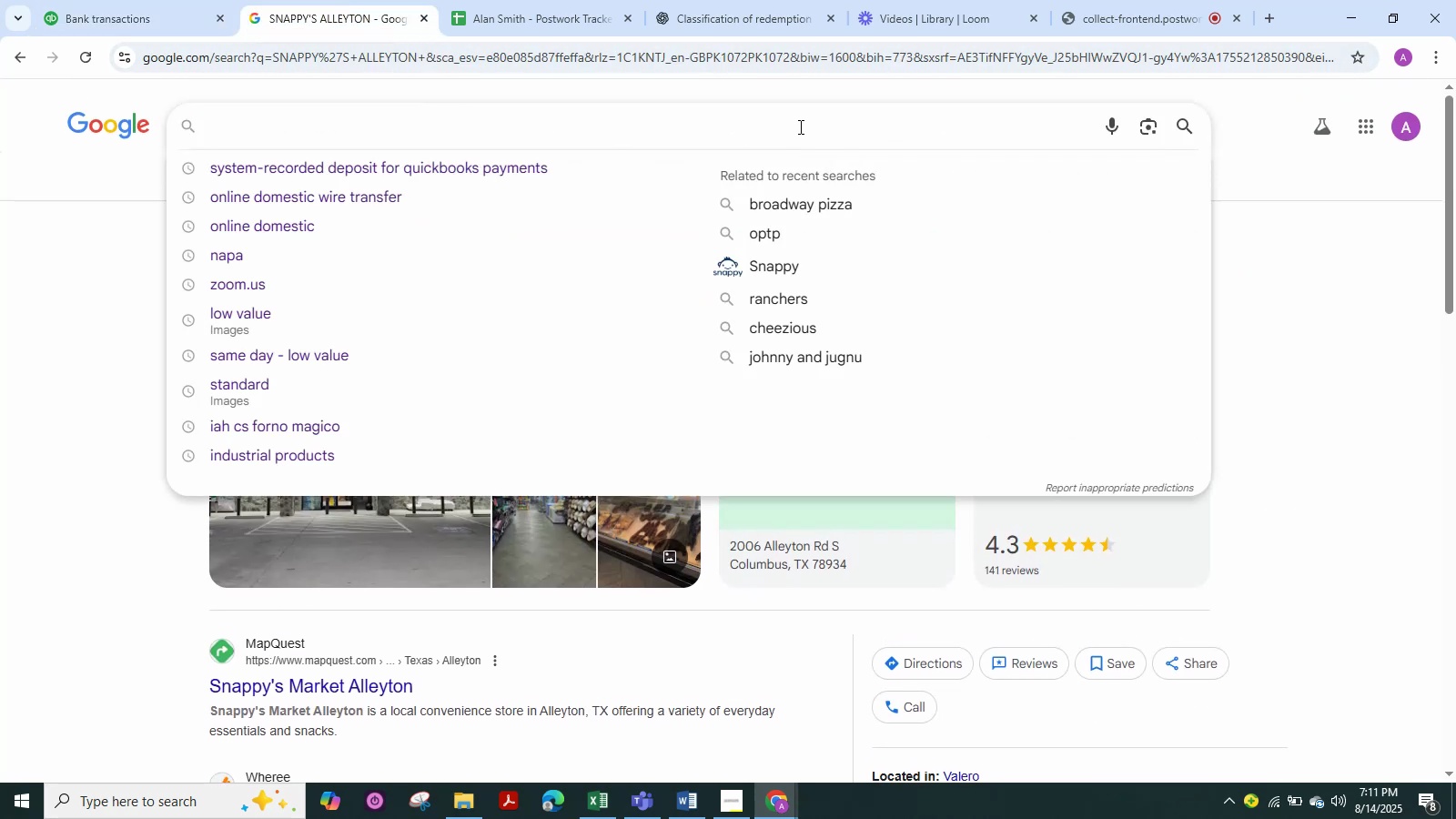 
key(Control+V)
 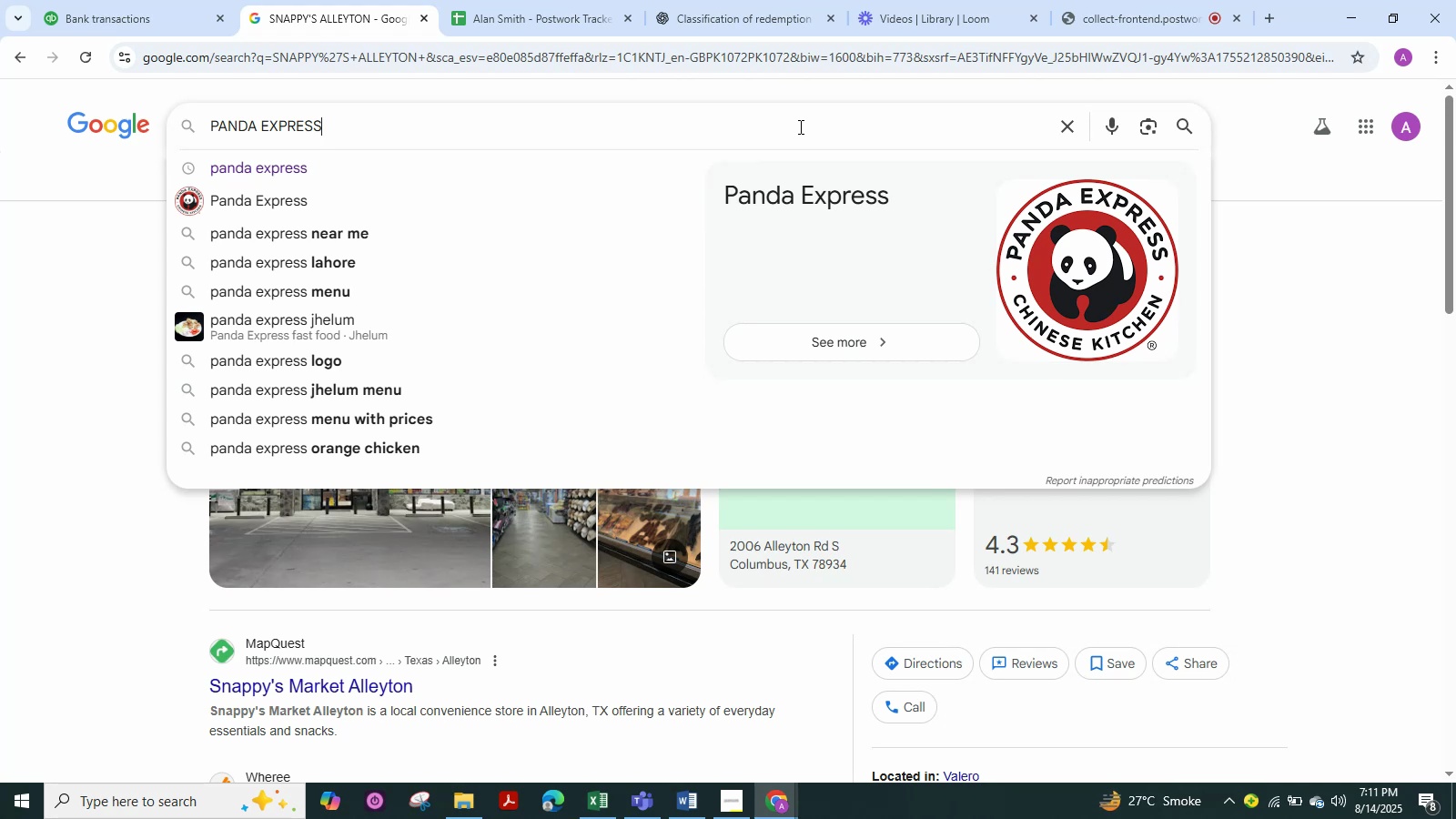 
key(NumpadEnter)
 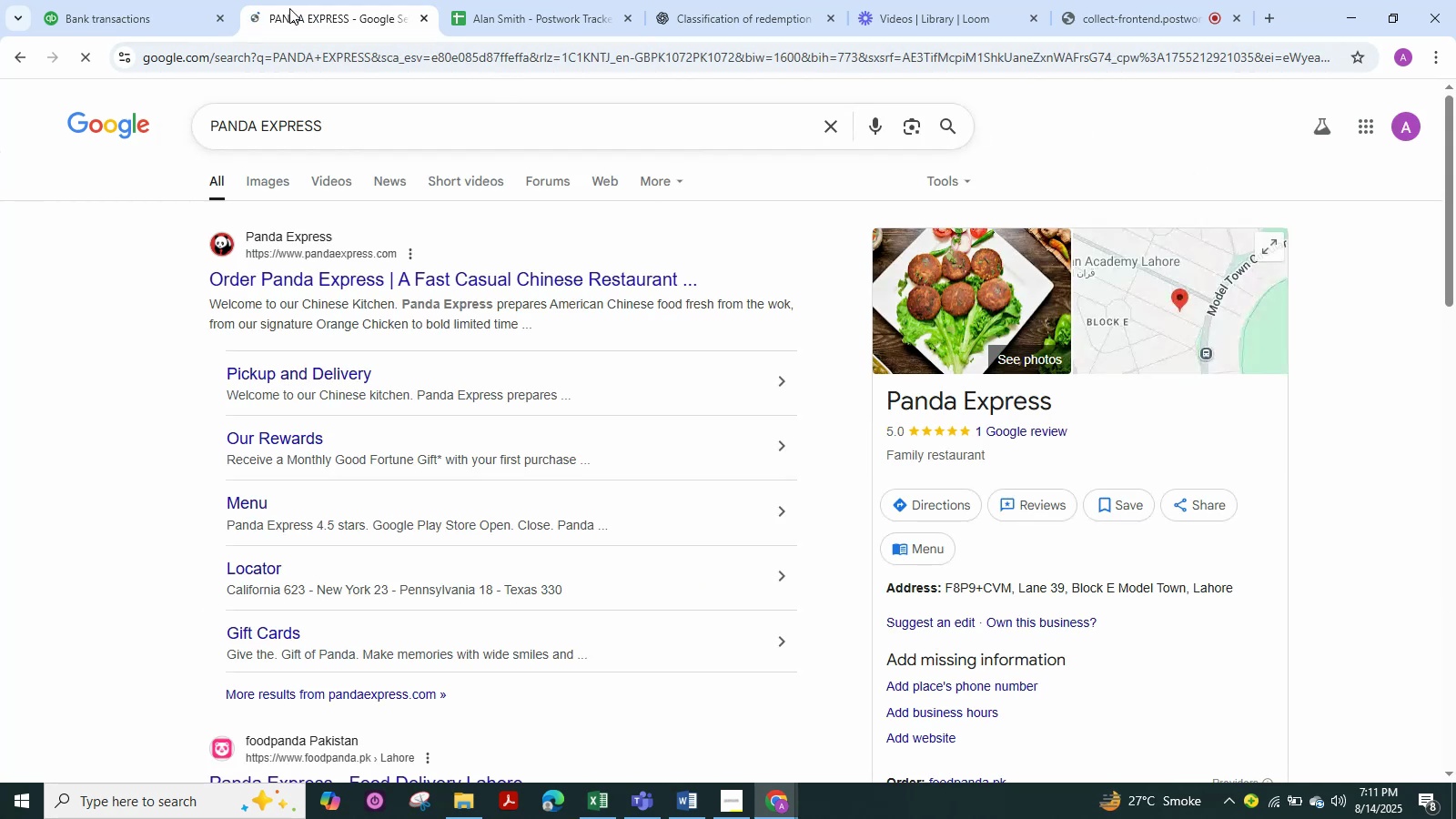 
left_click([107, 15])
 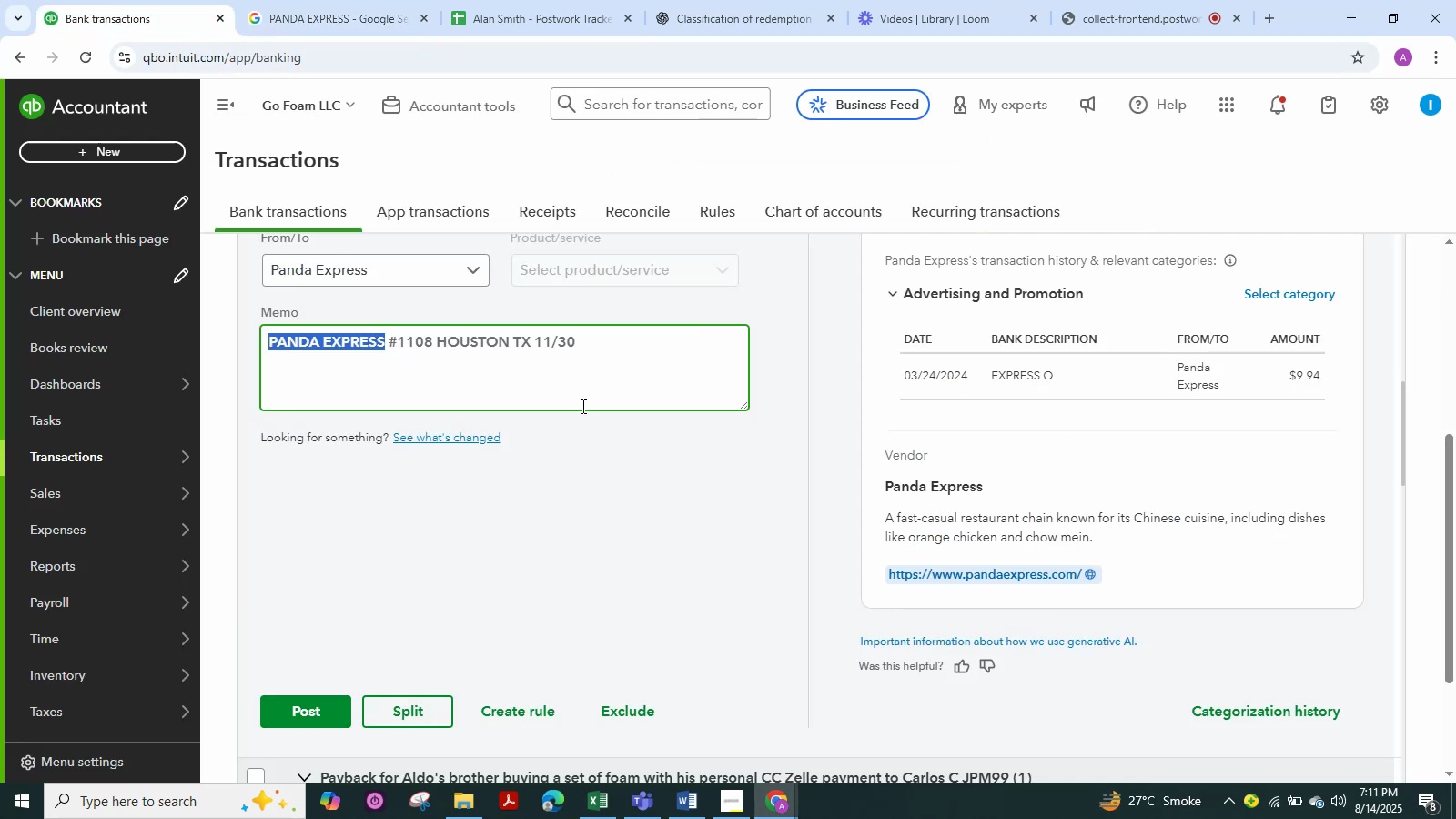 
scroll: coordinate [581, 403], scroll_direction: up, amount: 2.0
 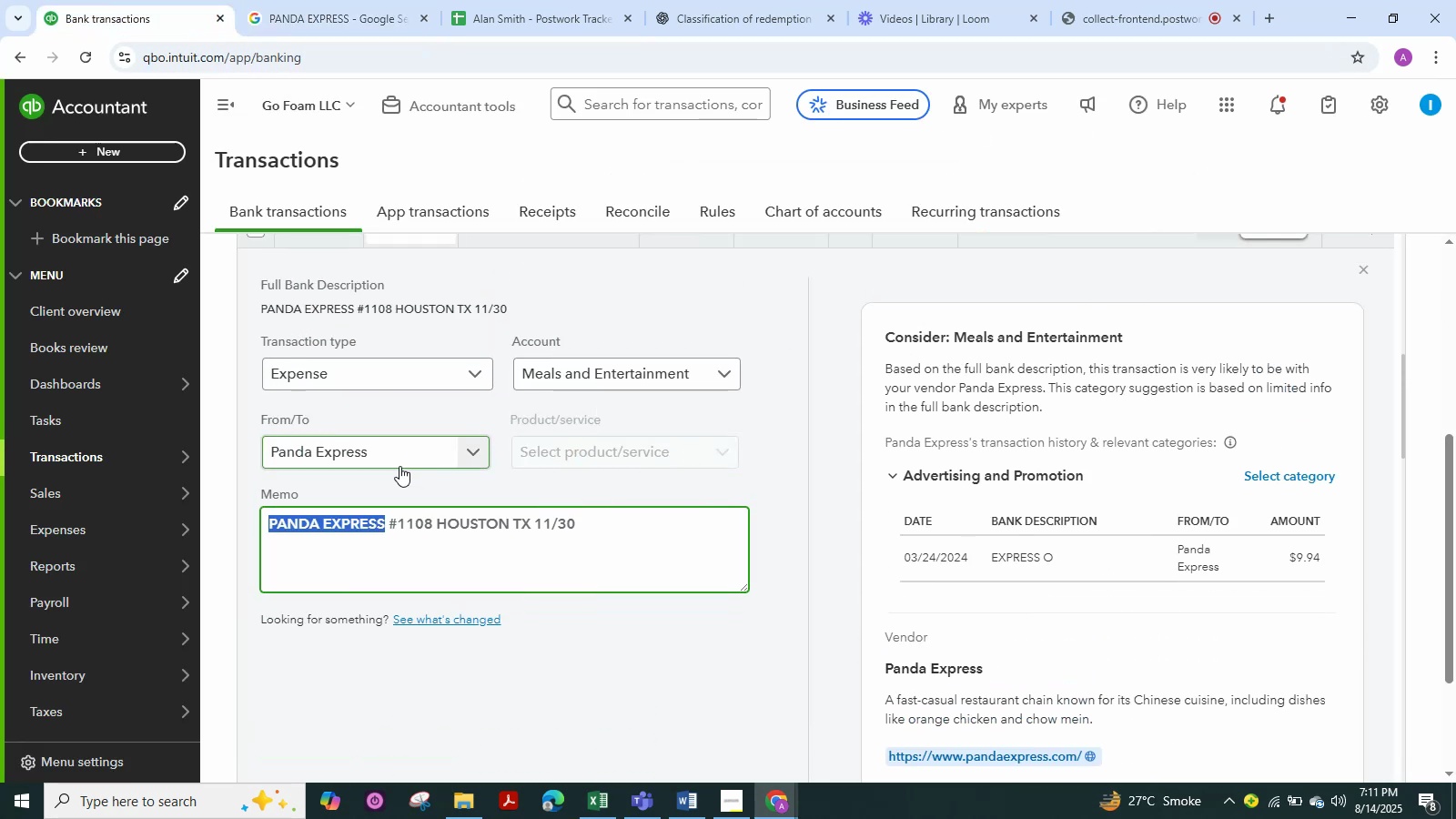 
scroll: coordinate [415, 635], scroll_direction: down, amount: 4.0
 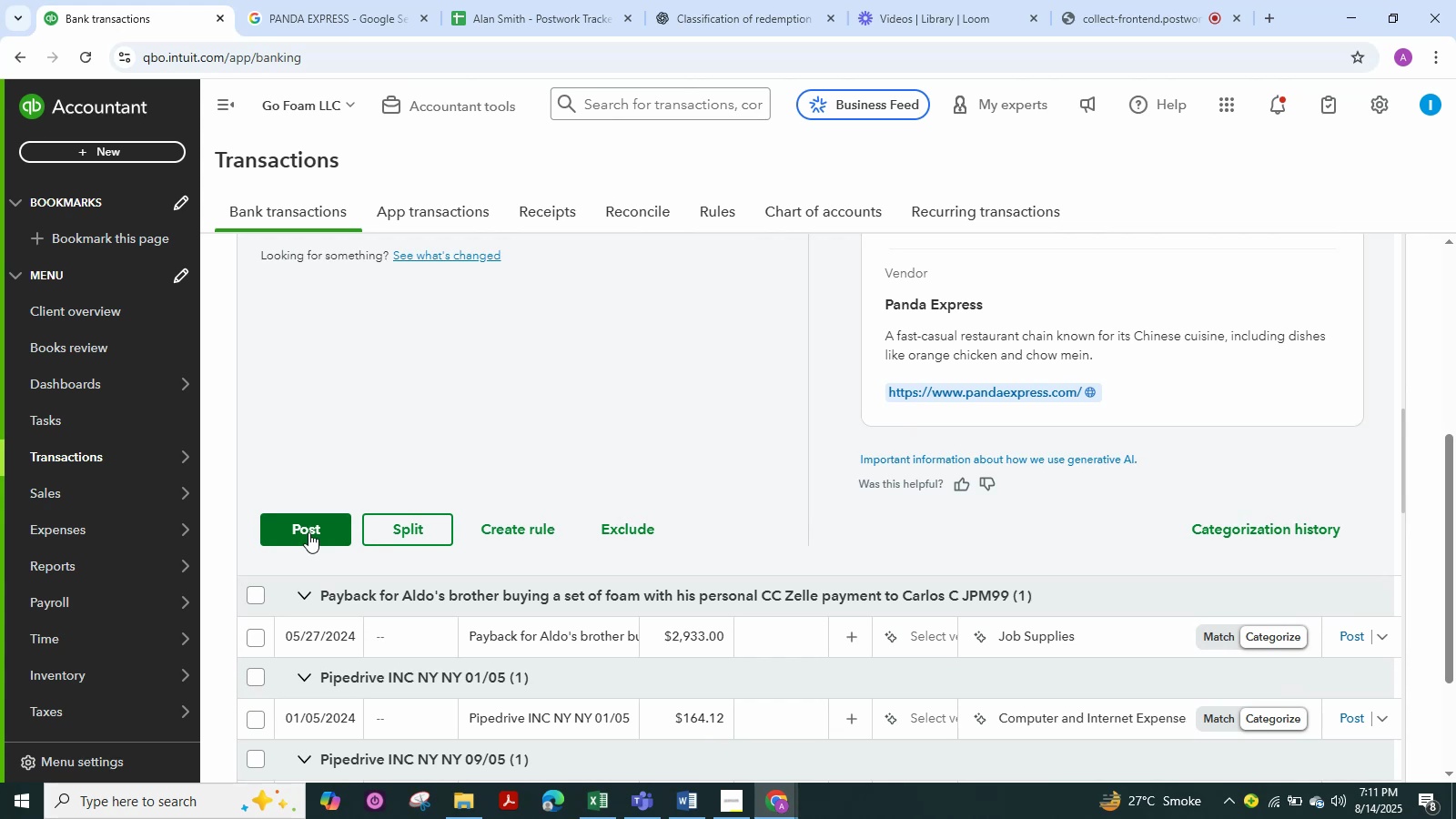 
left_click([308, 532])
 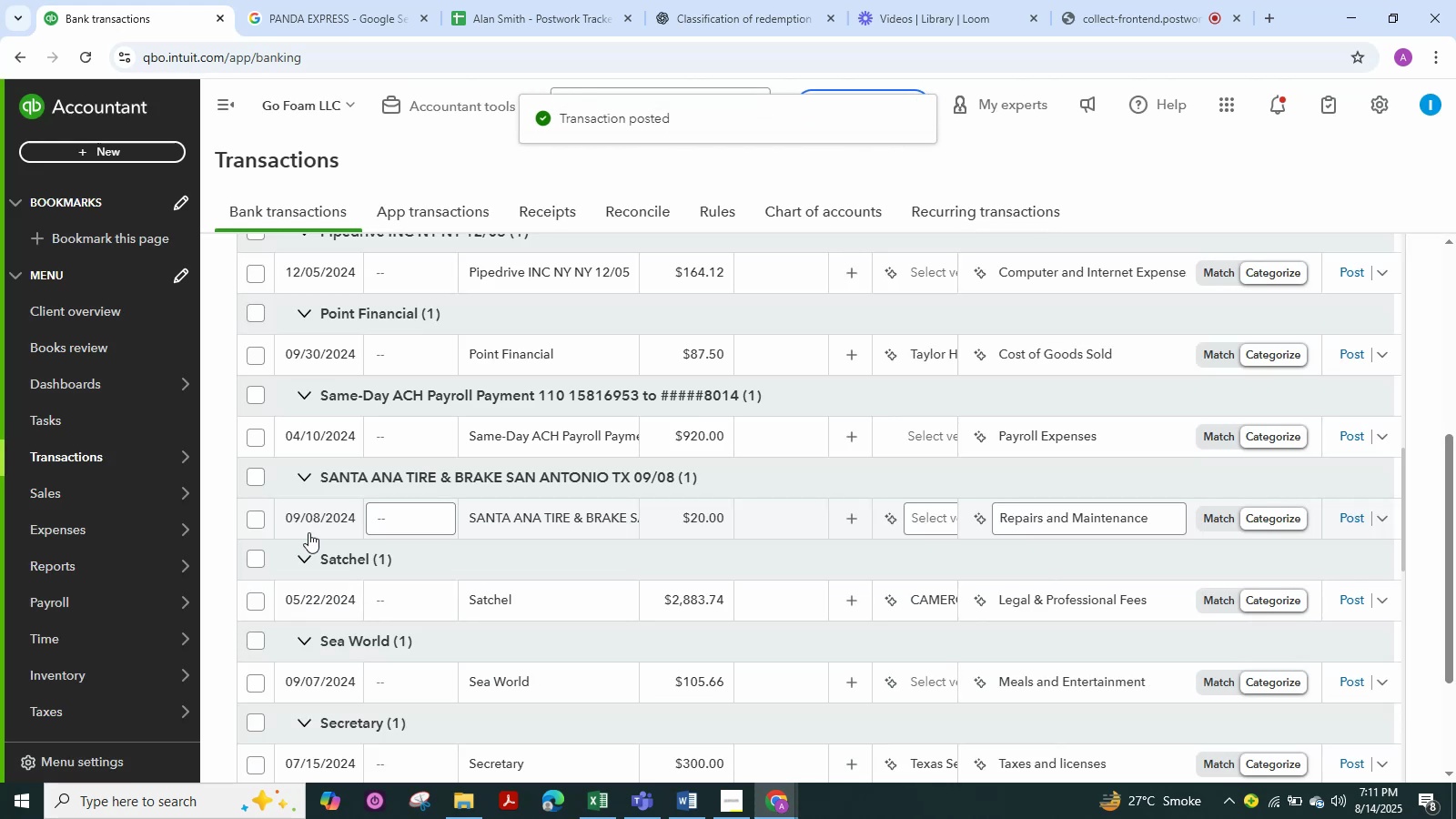 
scroll: coordinate [746, 378], scroll_direction: up, amount: 31.0
 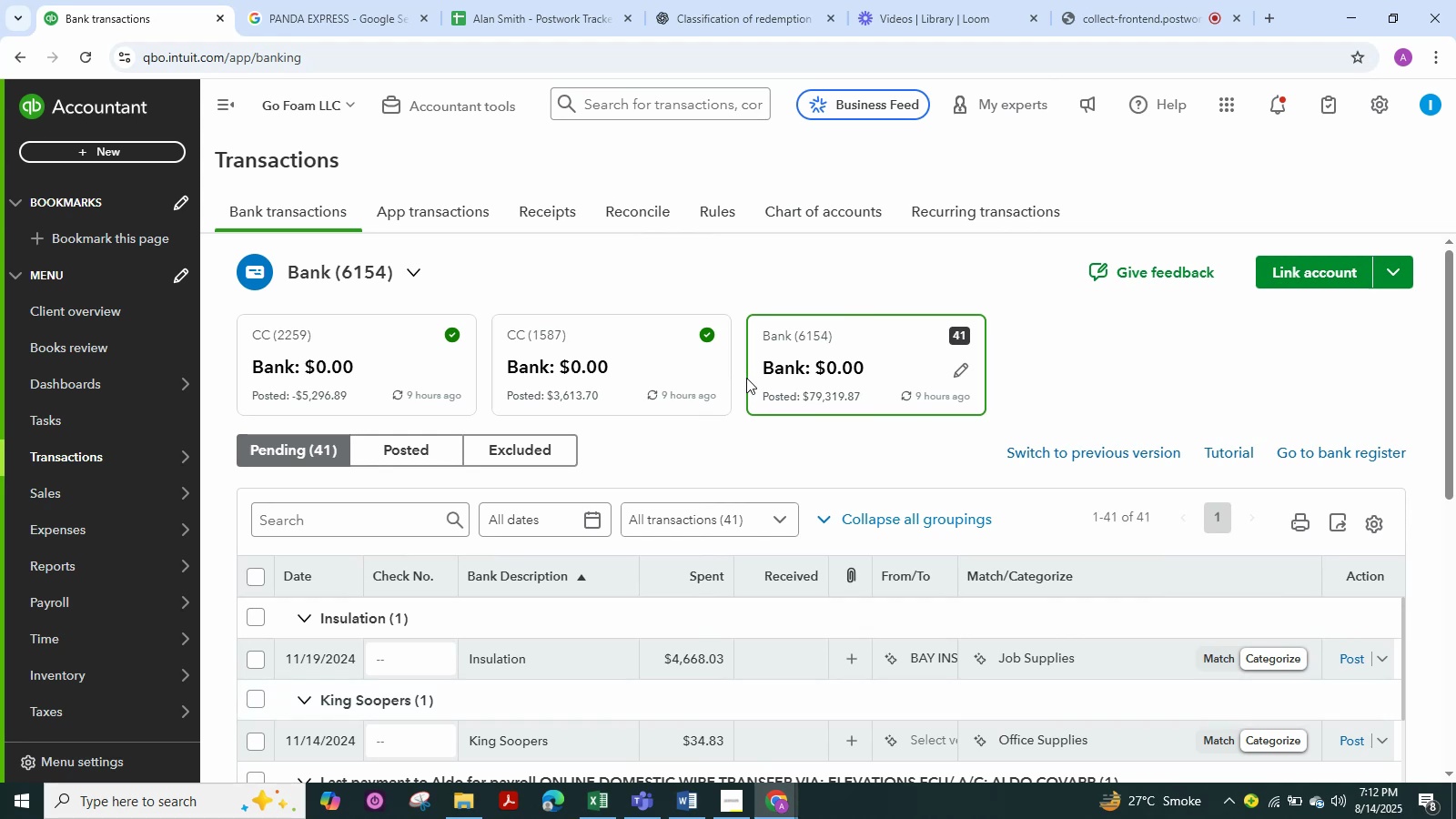 
scroll: coordinate [718, 469], scroll_direction: down, amount: 19.0
 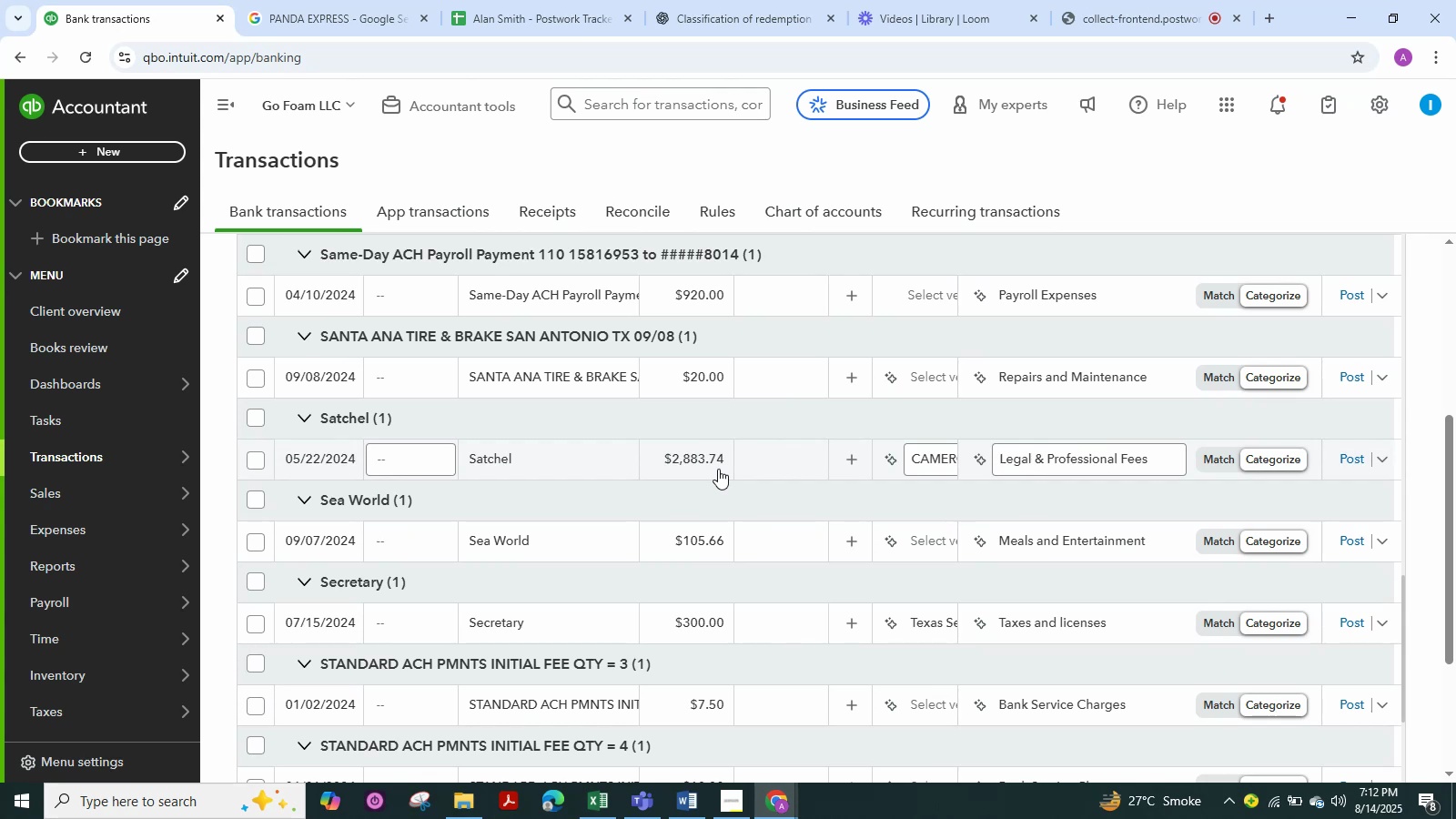 
wait(8.32)
 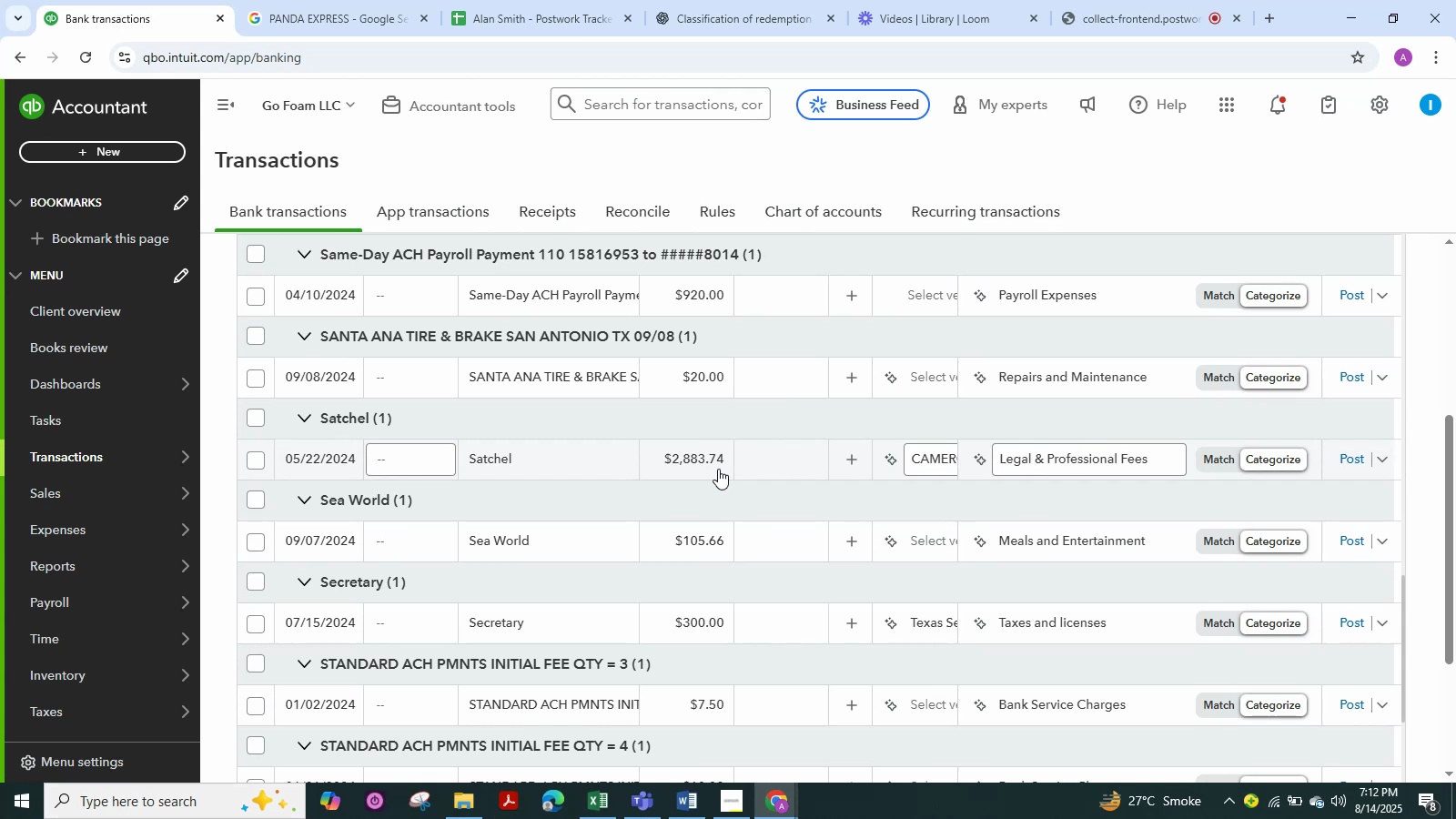 
scroll: coordinate [506, 490], scroll_direction: up, amount: 2.0
 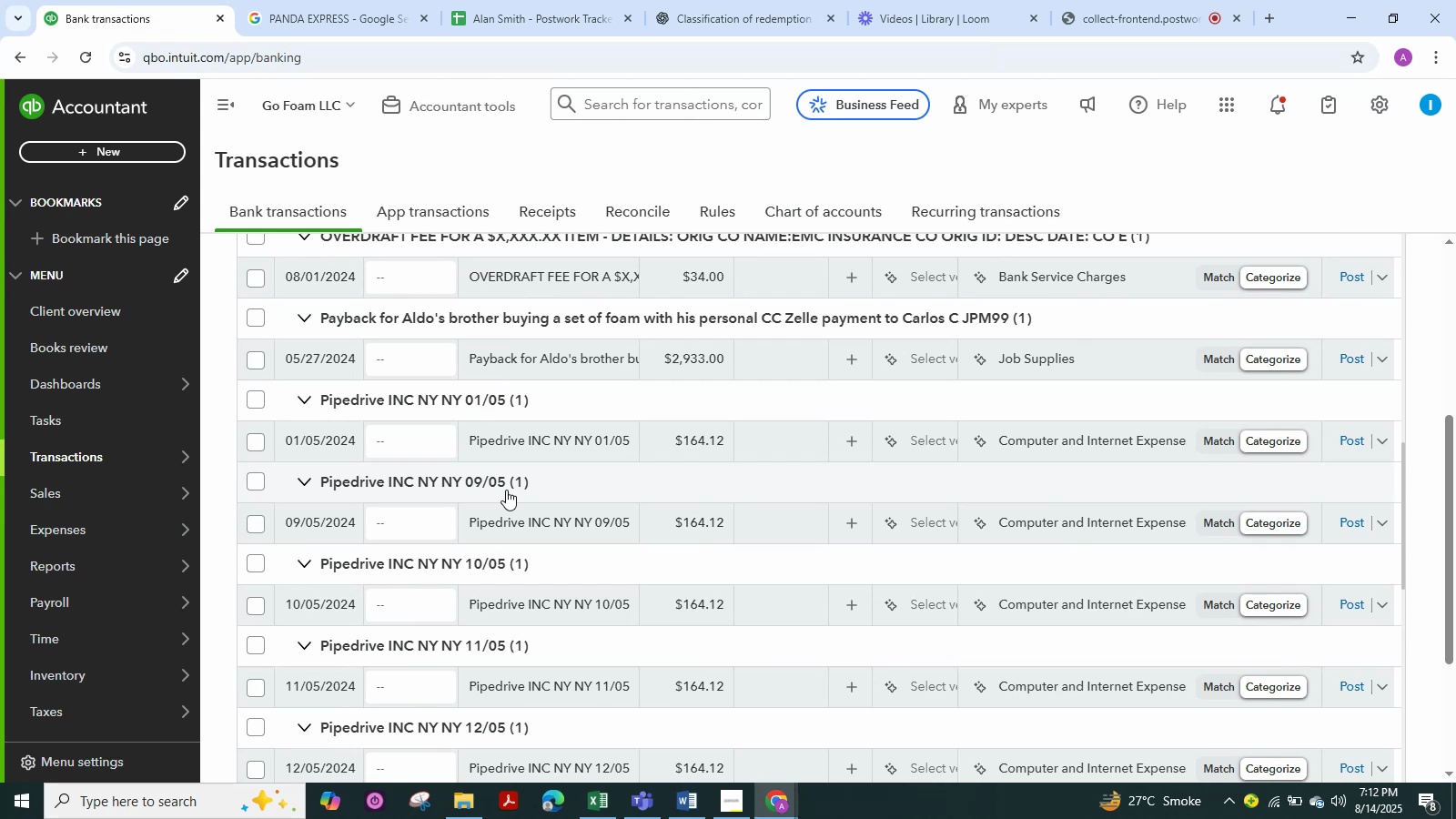 
wait(20.04)
 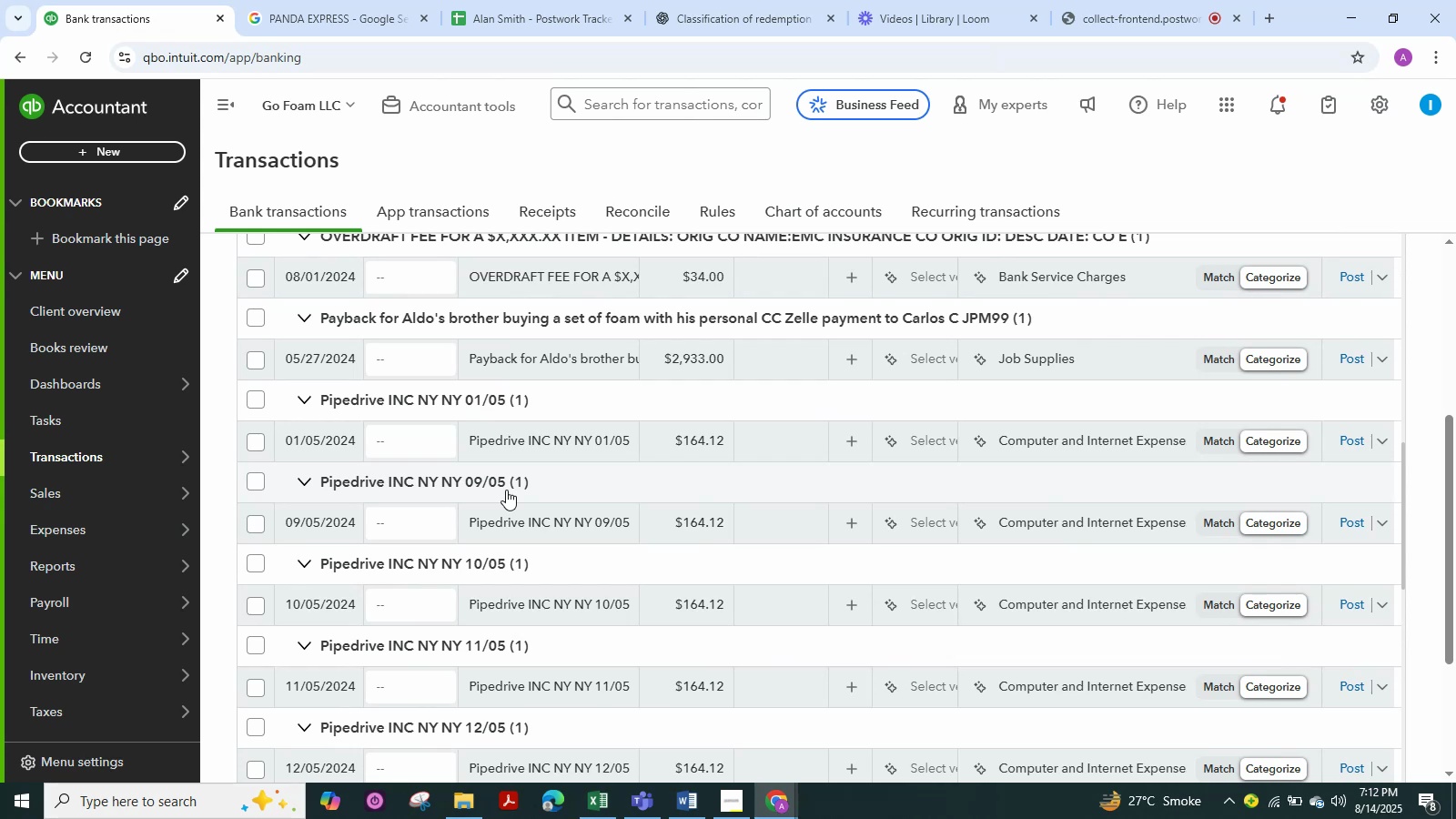 
scroll: coordinate [528, 462], scroll_direction: up, amount: 2.0
 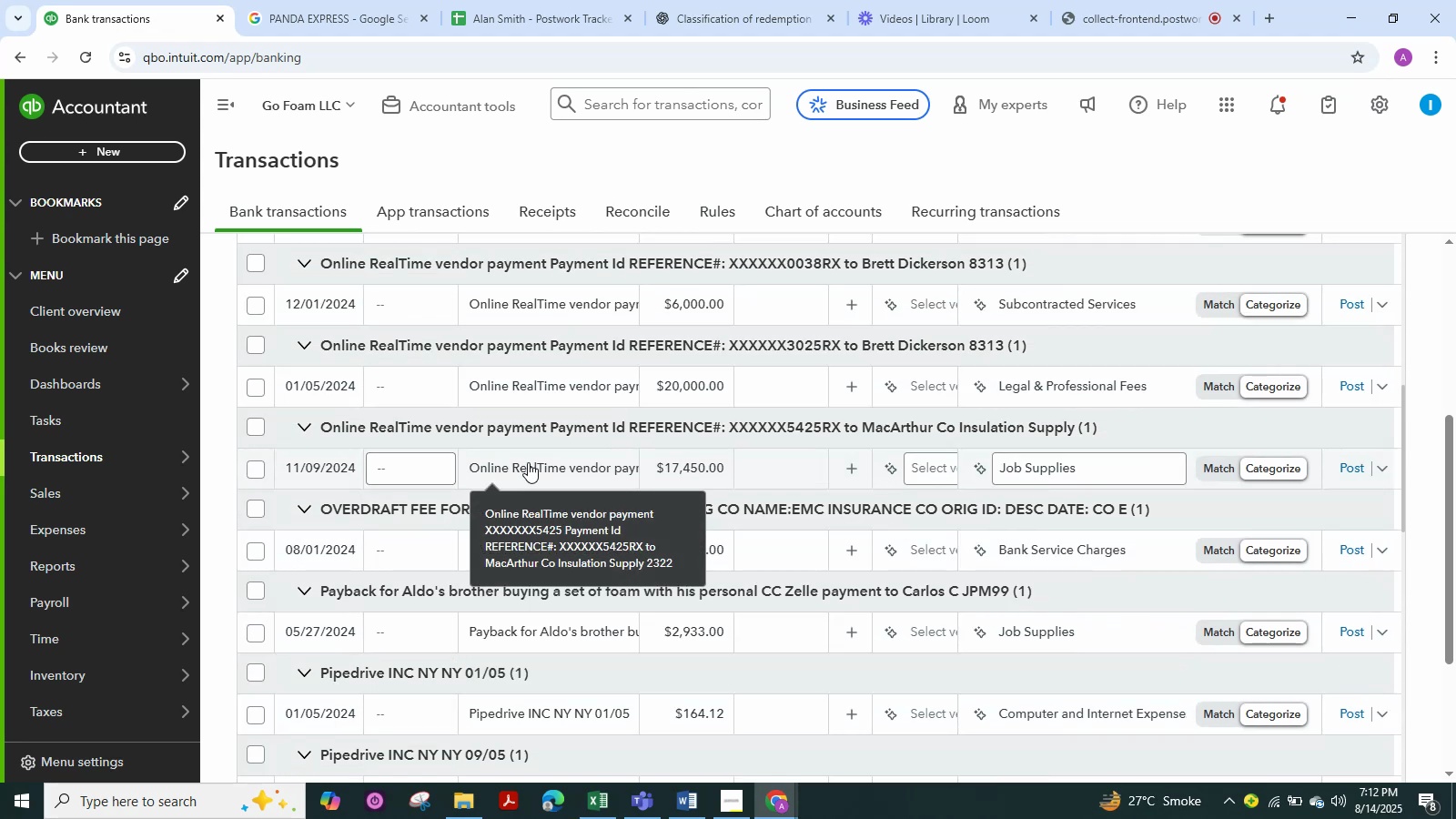 
wait(7.81)
 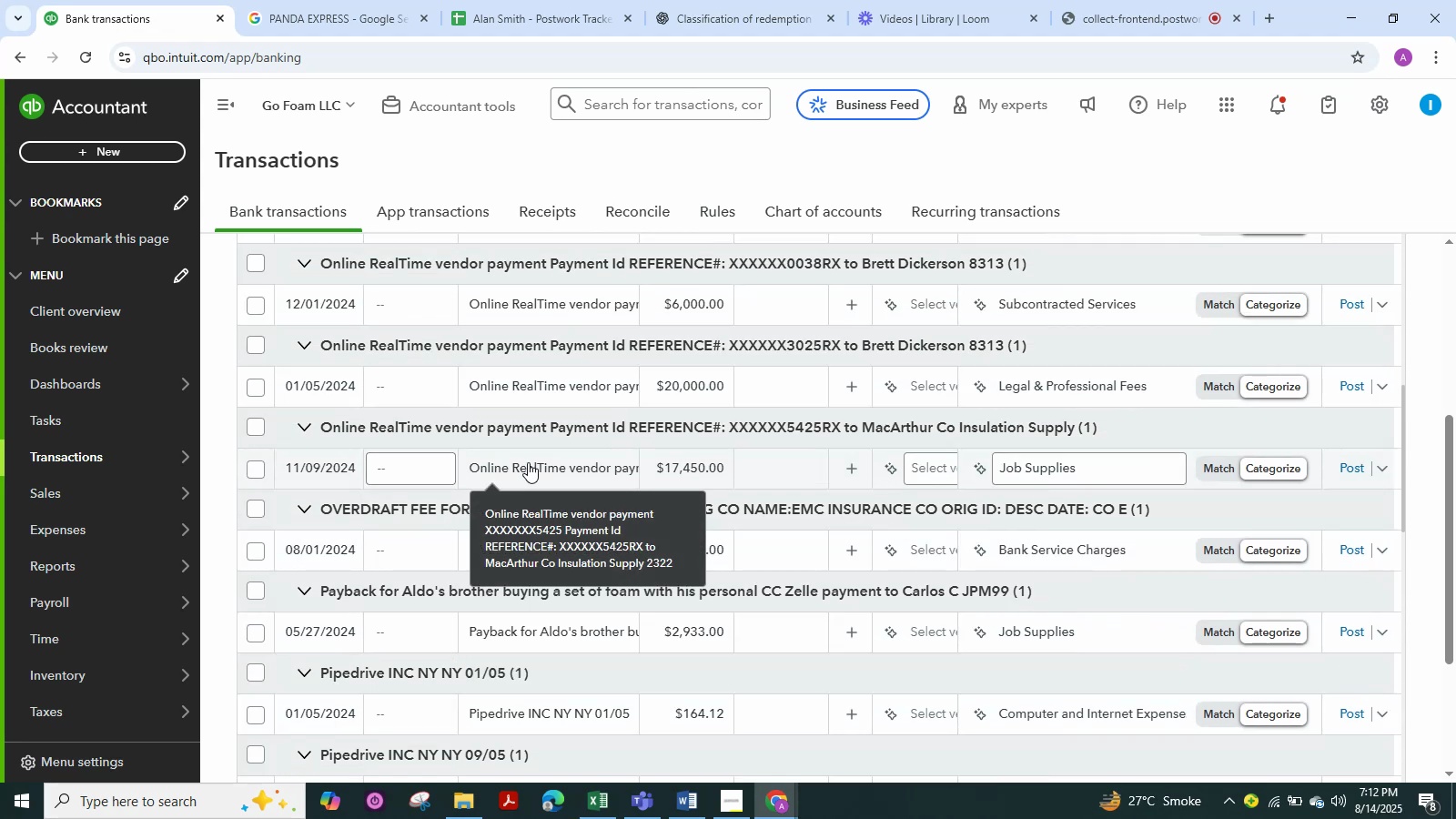 
scroll: coordinate [538, 449], scroll_direction: up, amount: 1.0
 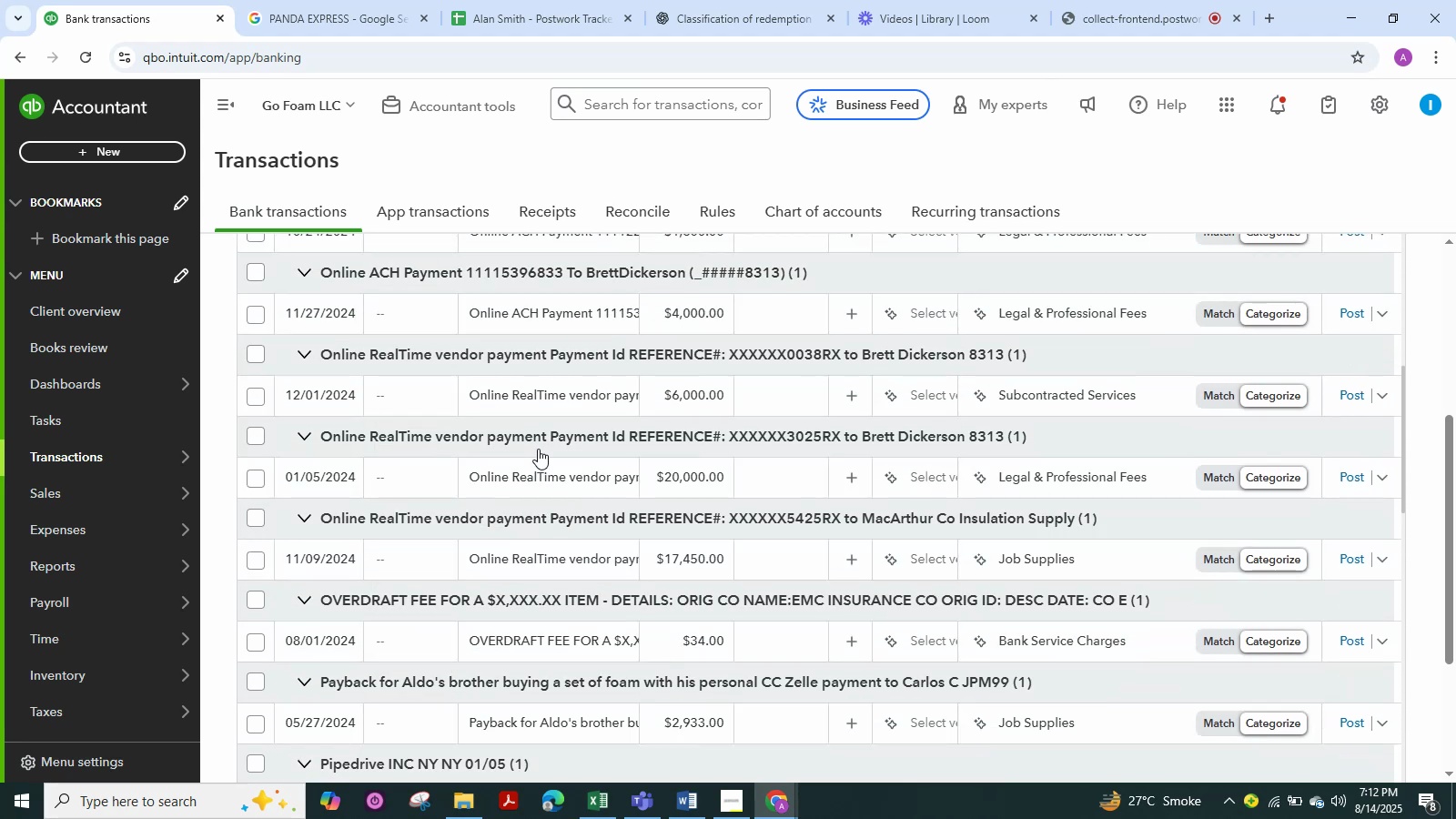 
wait(8.69)
 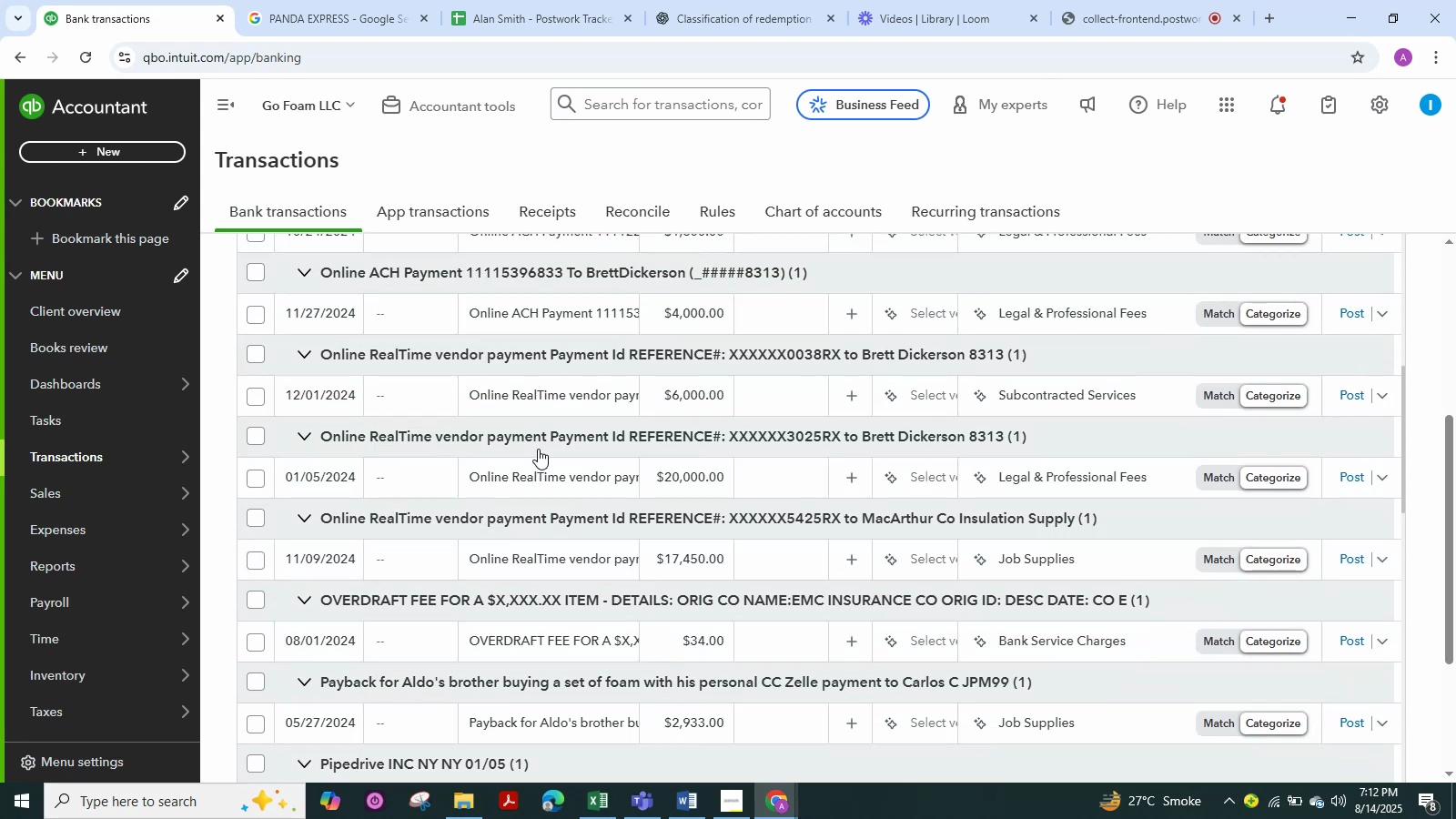 
scroll: coordinate [551, 388], scroll_direction: up, amount: 5.0
 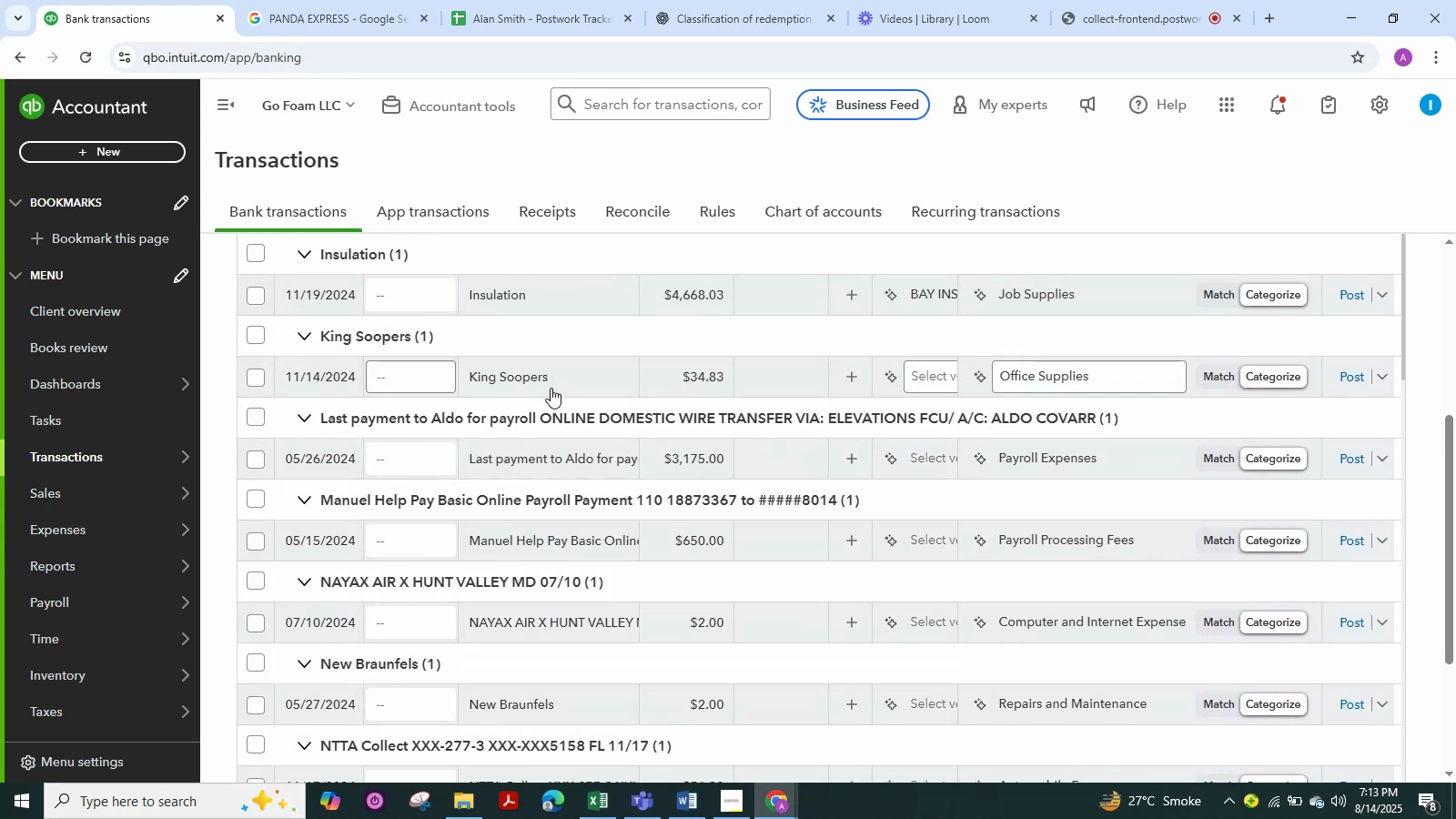 
scroll: coordinate [551, 388], scroll_direction: up, amount: 2.0
 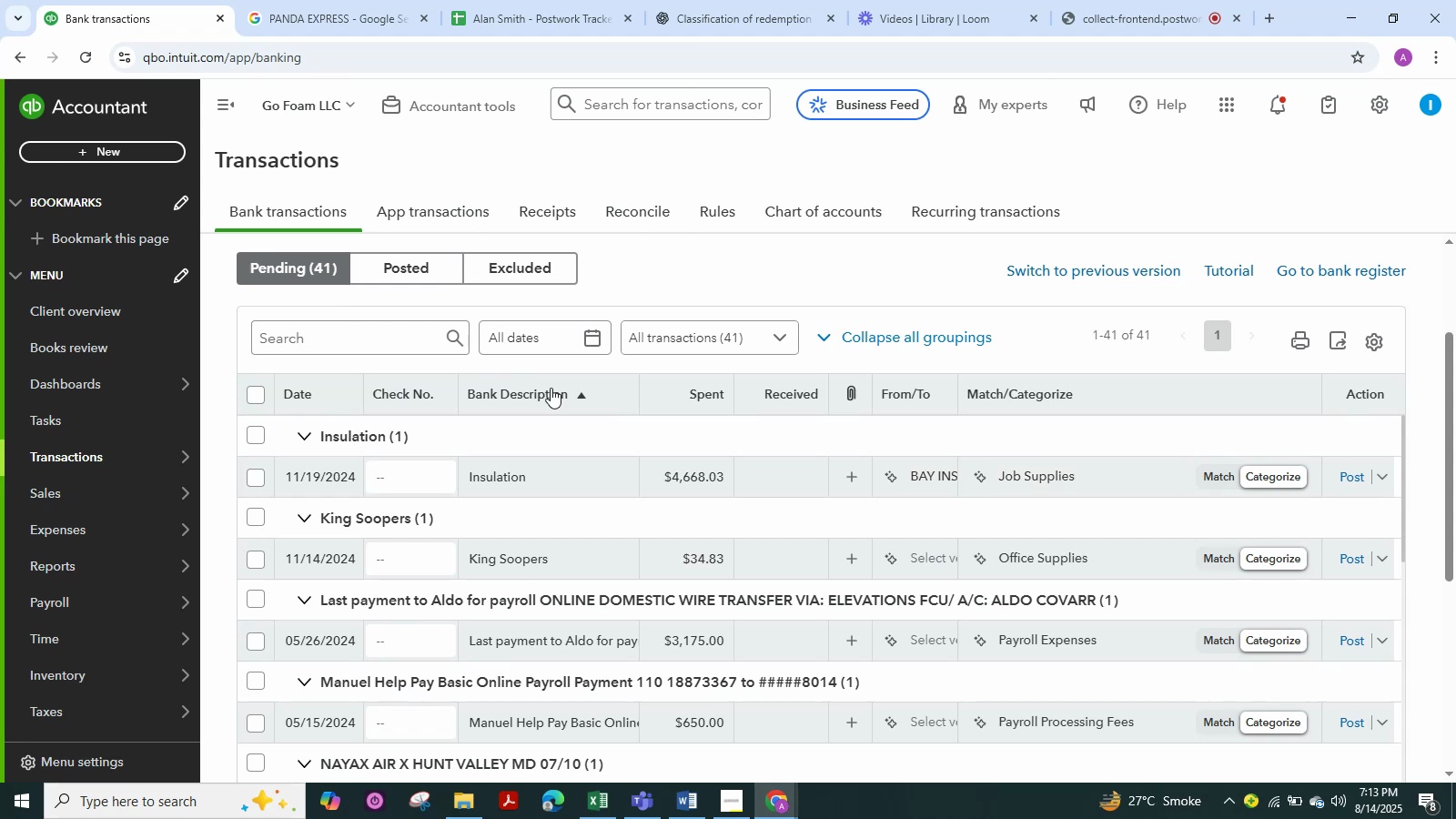 
wait(12.36)
 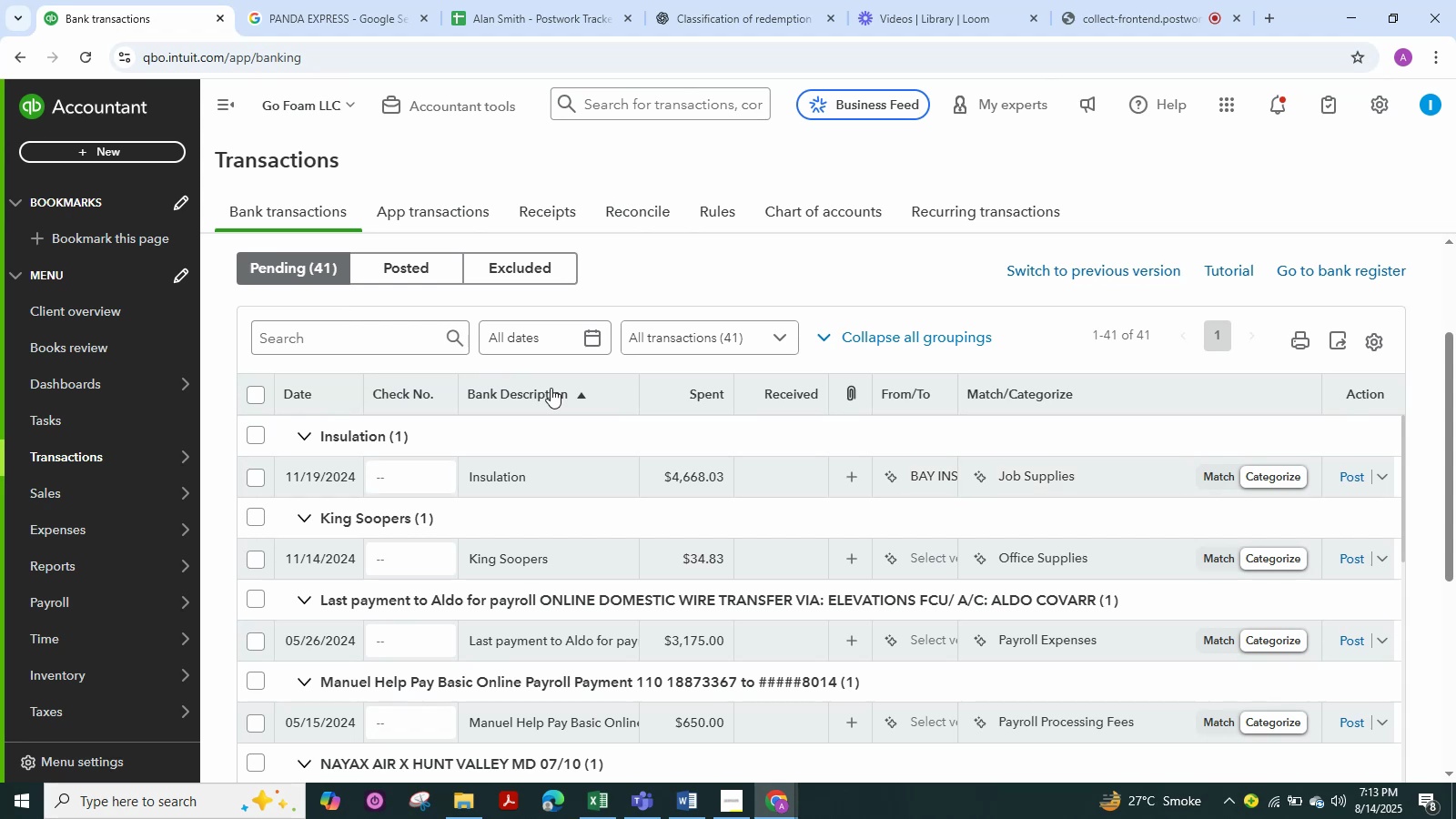 
scroll: coordinate [626, 523], scroll_direction: up, amount: 2.0
 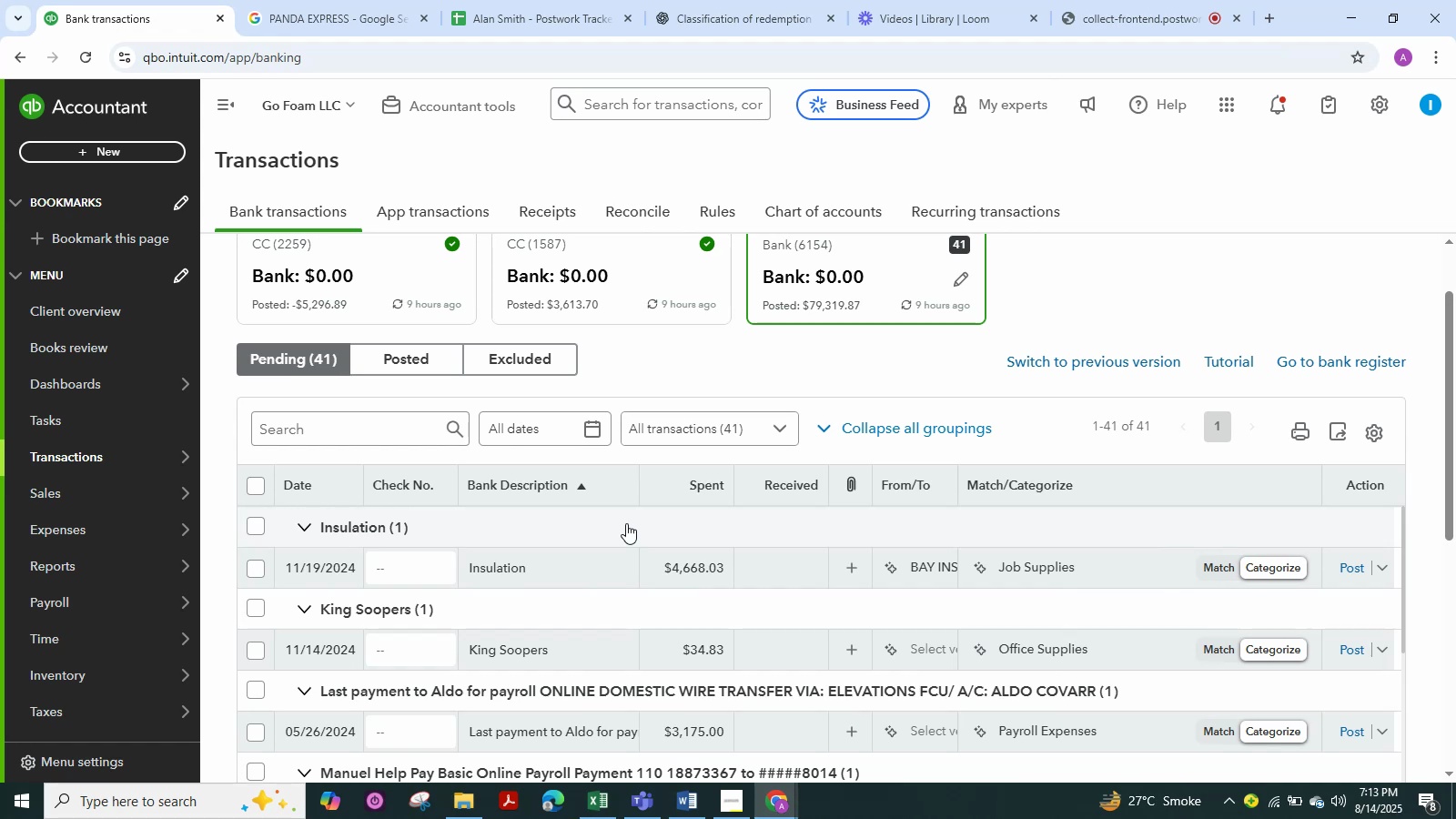 
wait(14.21)
 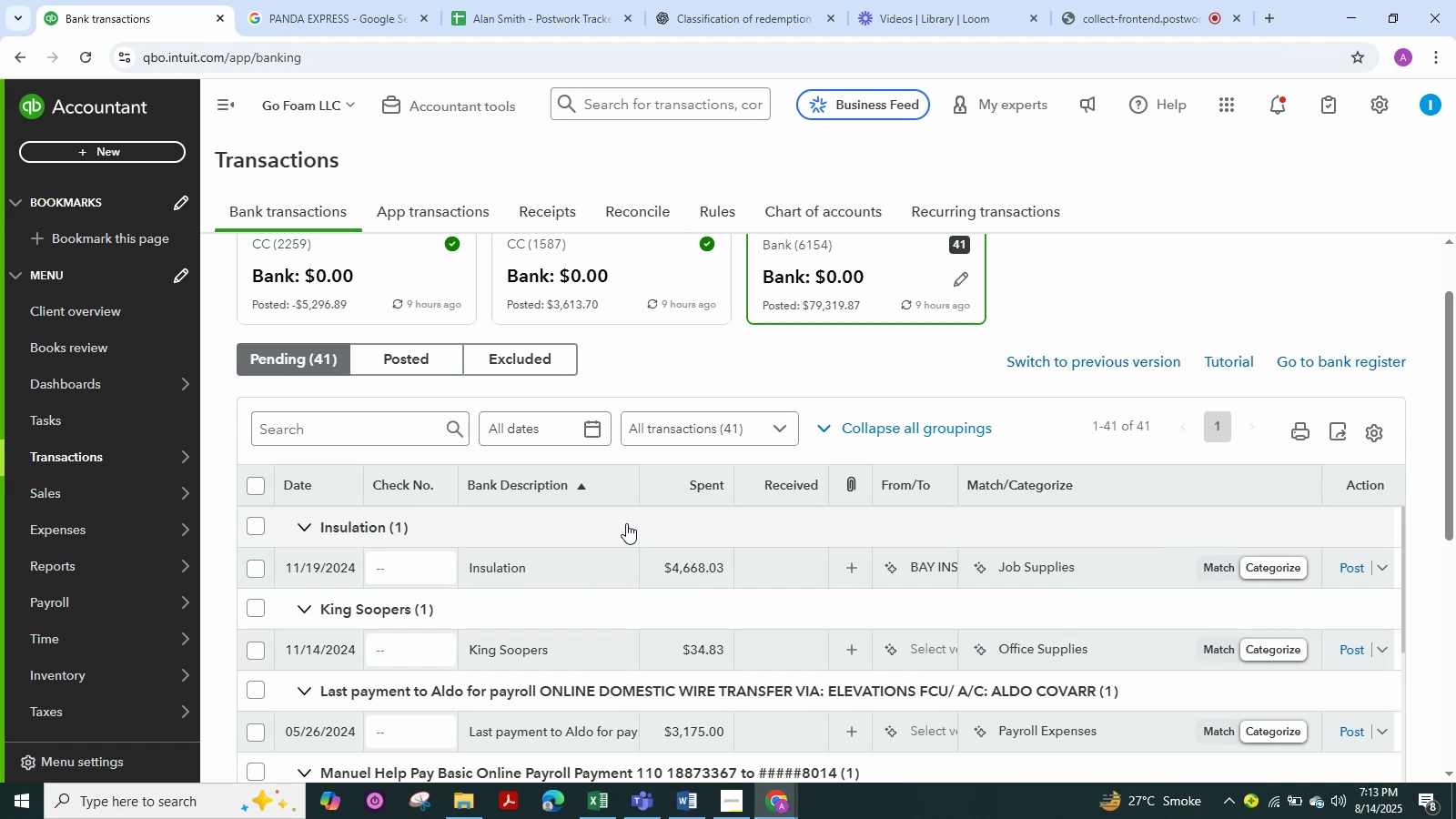 
scroll: coordinate [642, 530], scroll_direction: up, amount: 1.0
 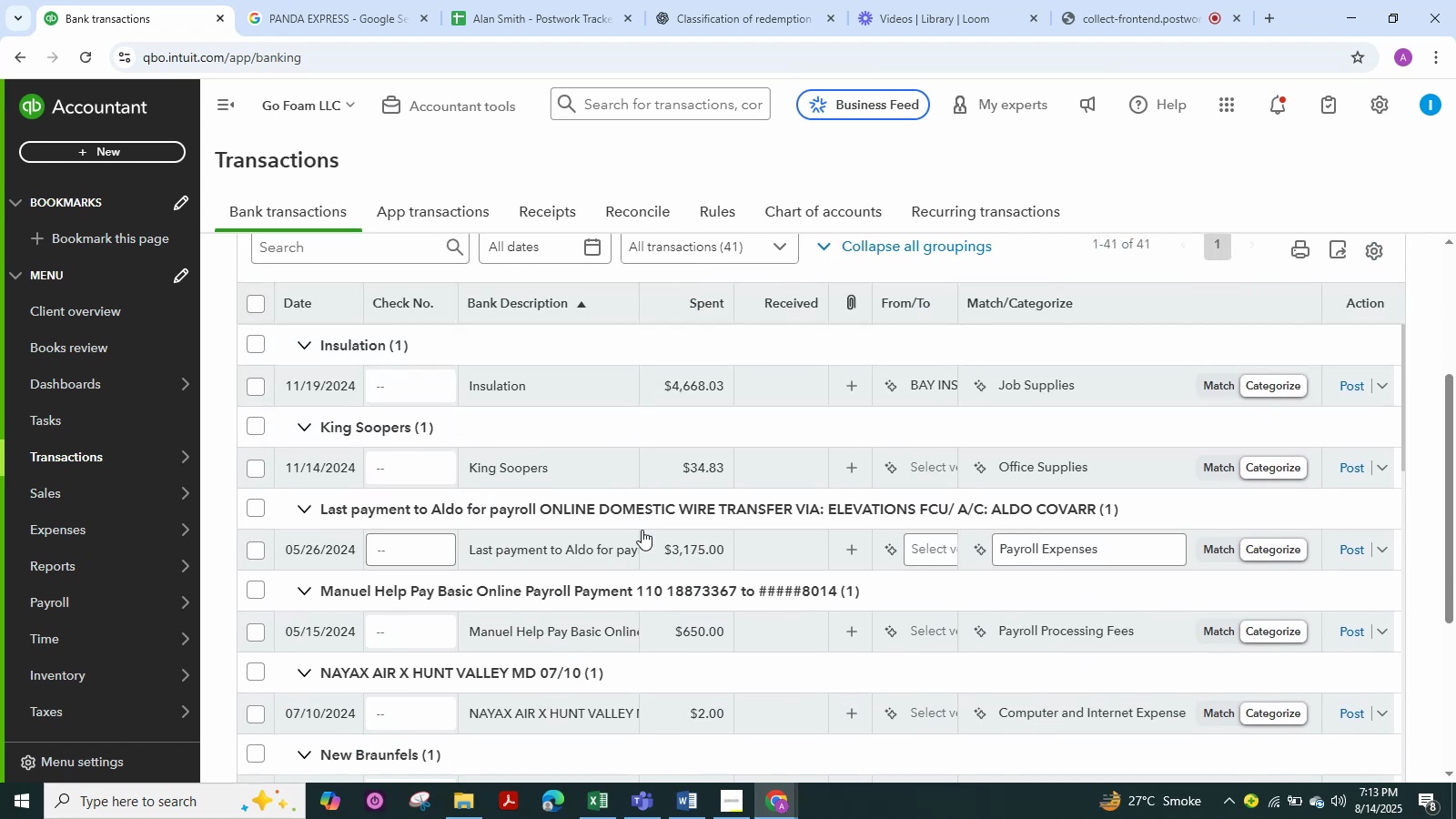 
wait(13.92)
 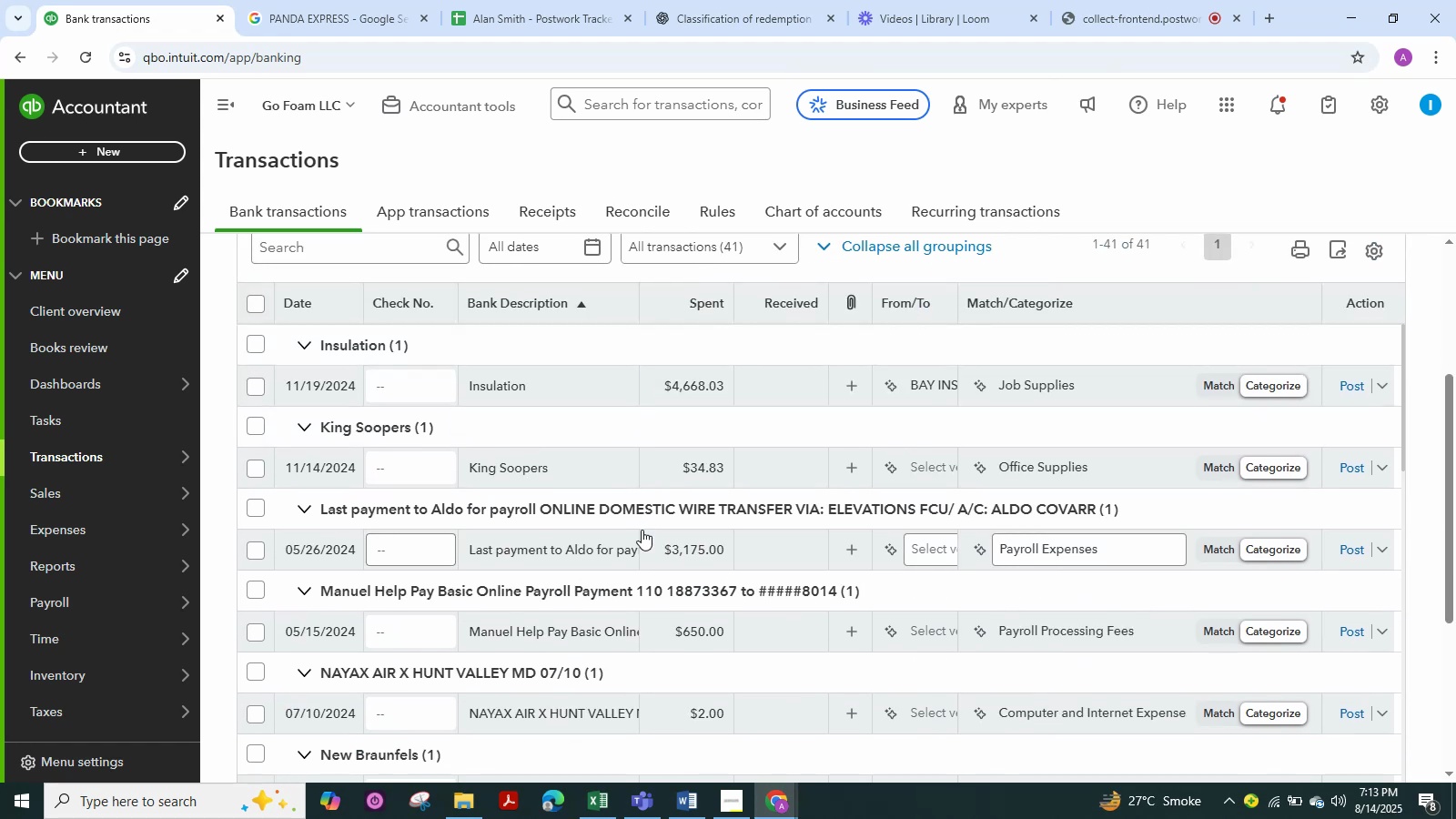 
scroll: coordinate [318, 521], scroll_direction: up, amount: 1.0
 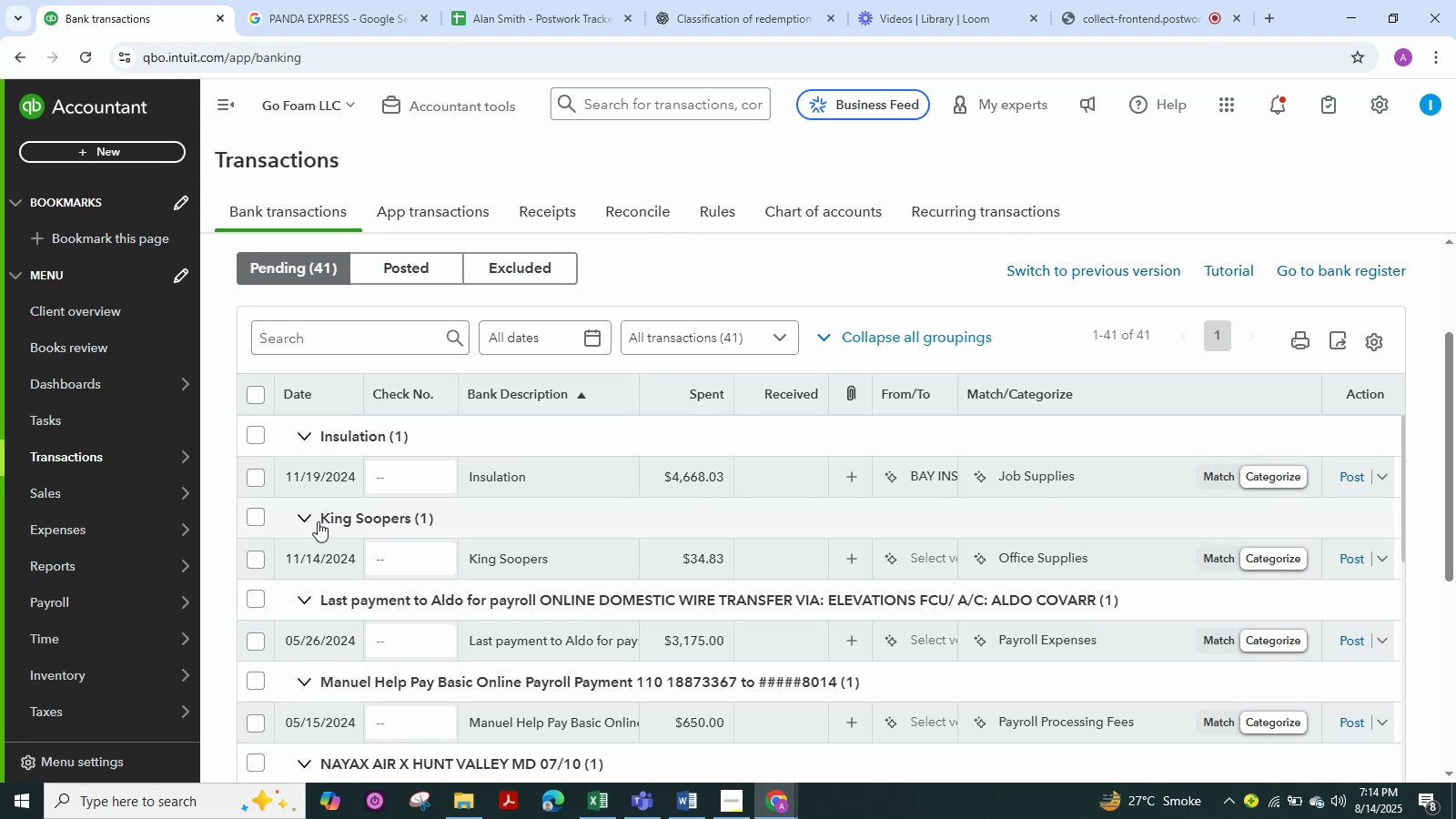 
wait(11.34)
 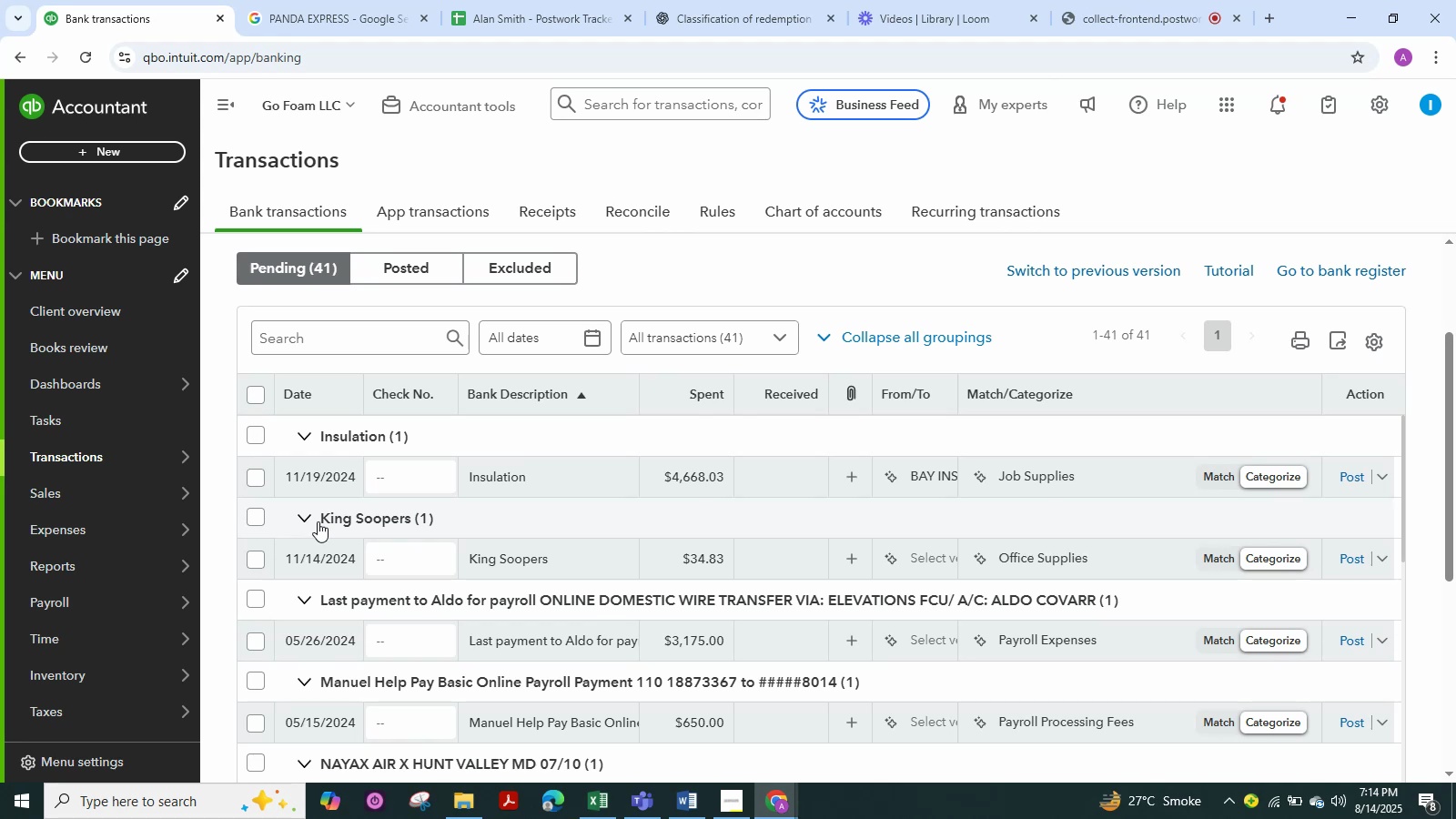 
scroll: coordinate [370, 592], scroll_direction: up, amount: 11.0
 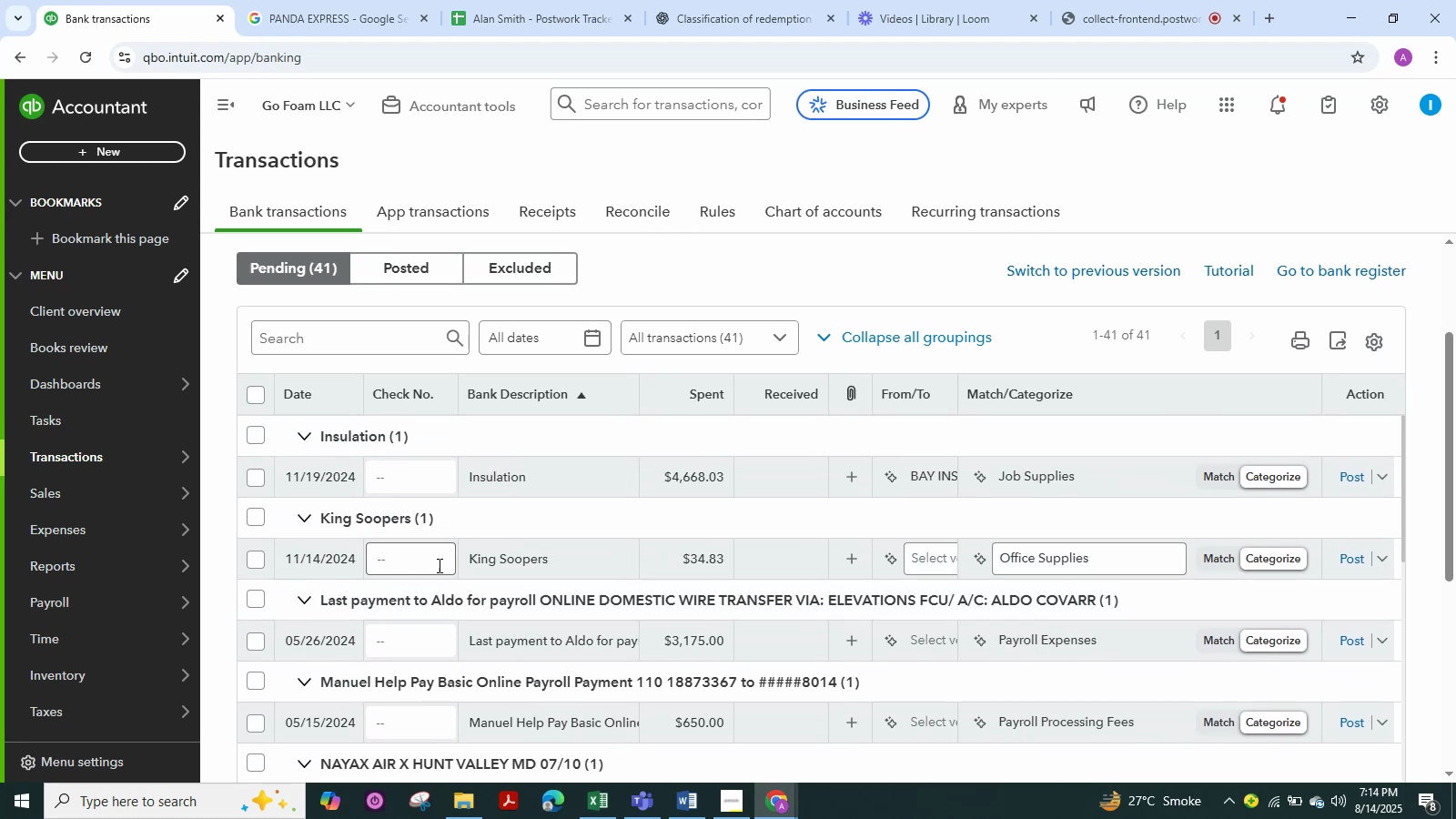 
scroll: coordinate [532, 544], scroll_direction: down, amount: 12.0
 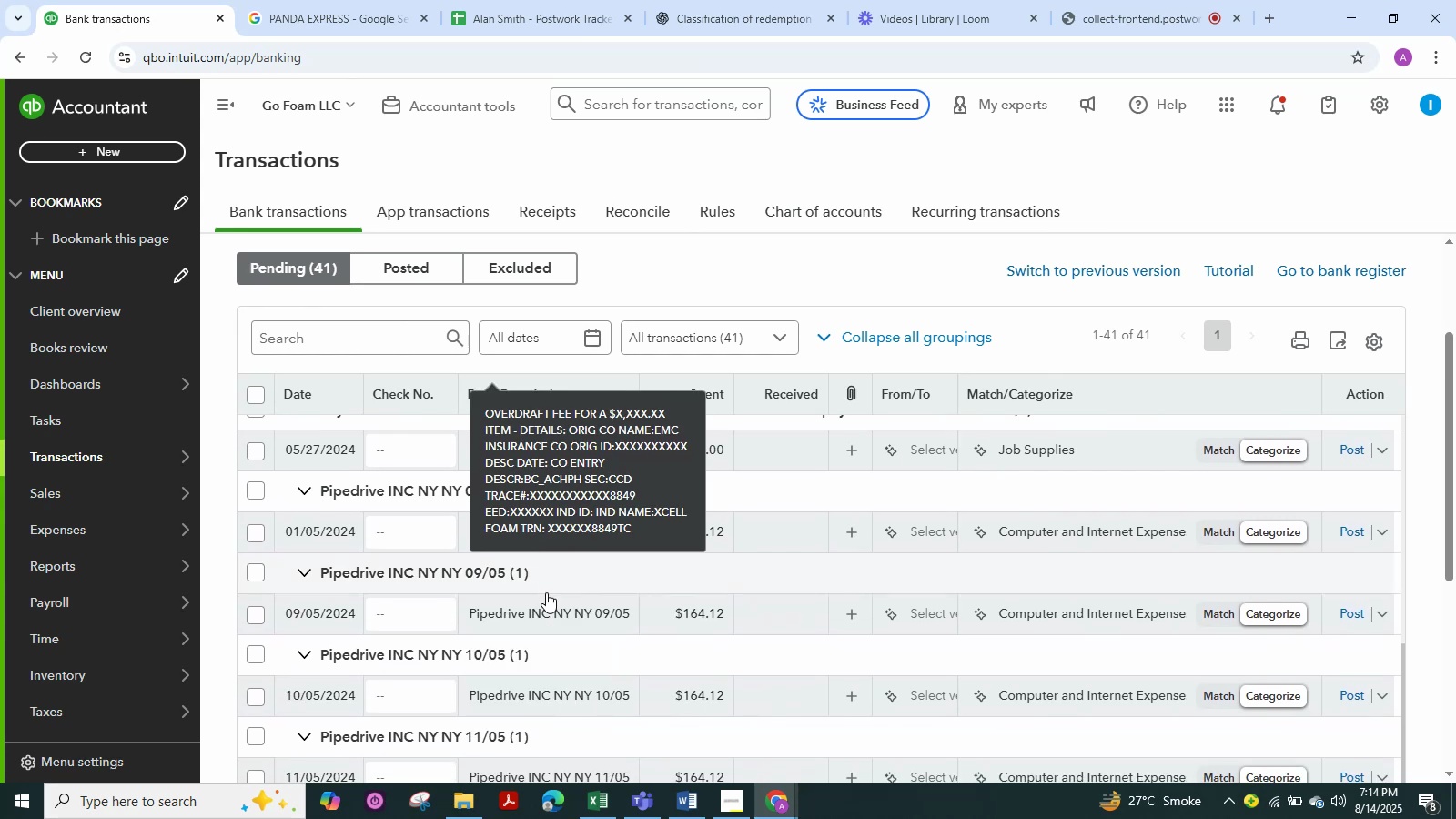 
scroll: coordinate [547, 595], scroll_direction: up, amount: 3.0
 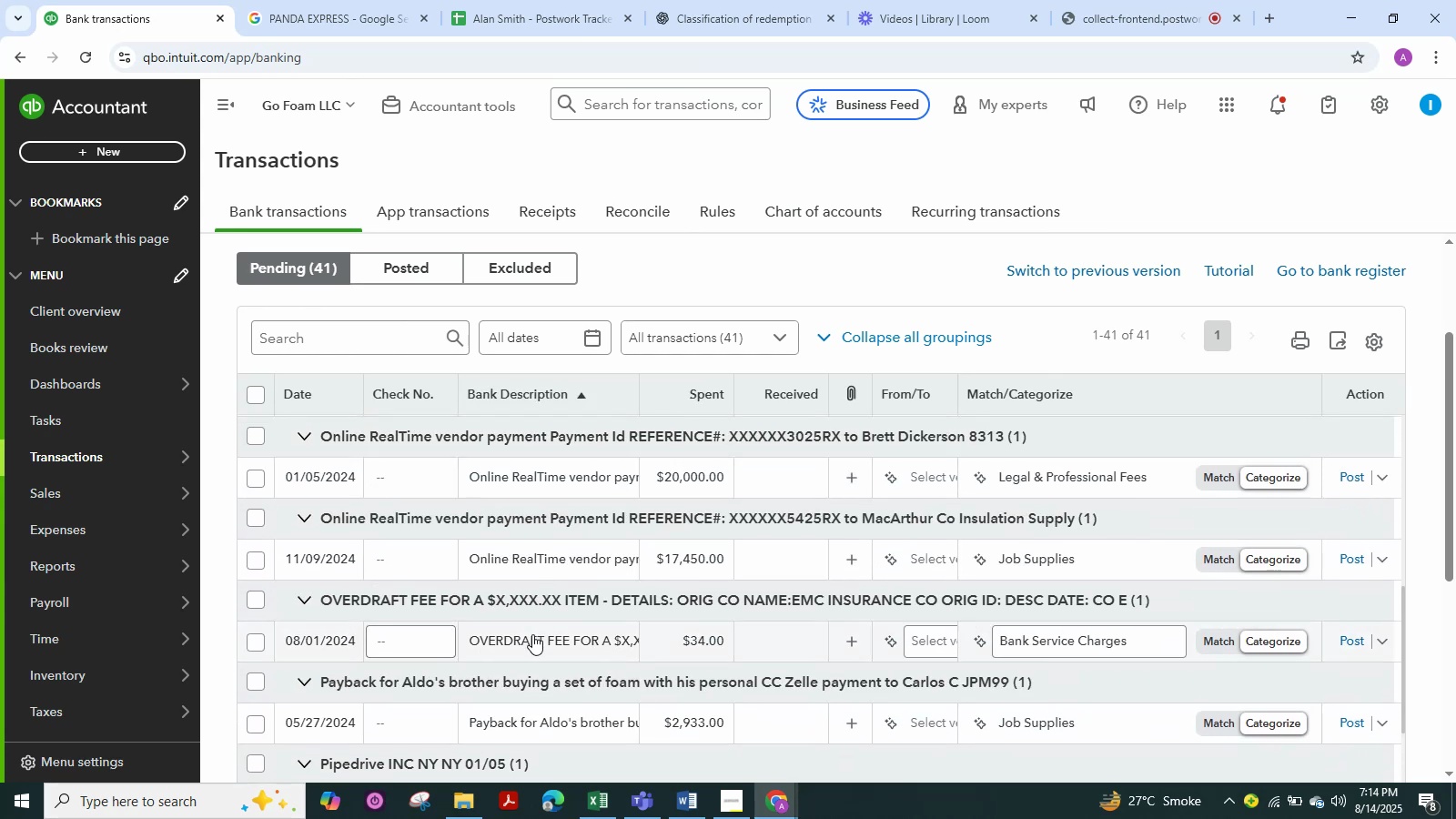 
left_click([532, 634])
 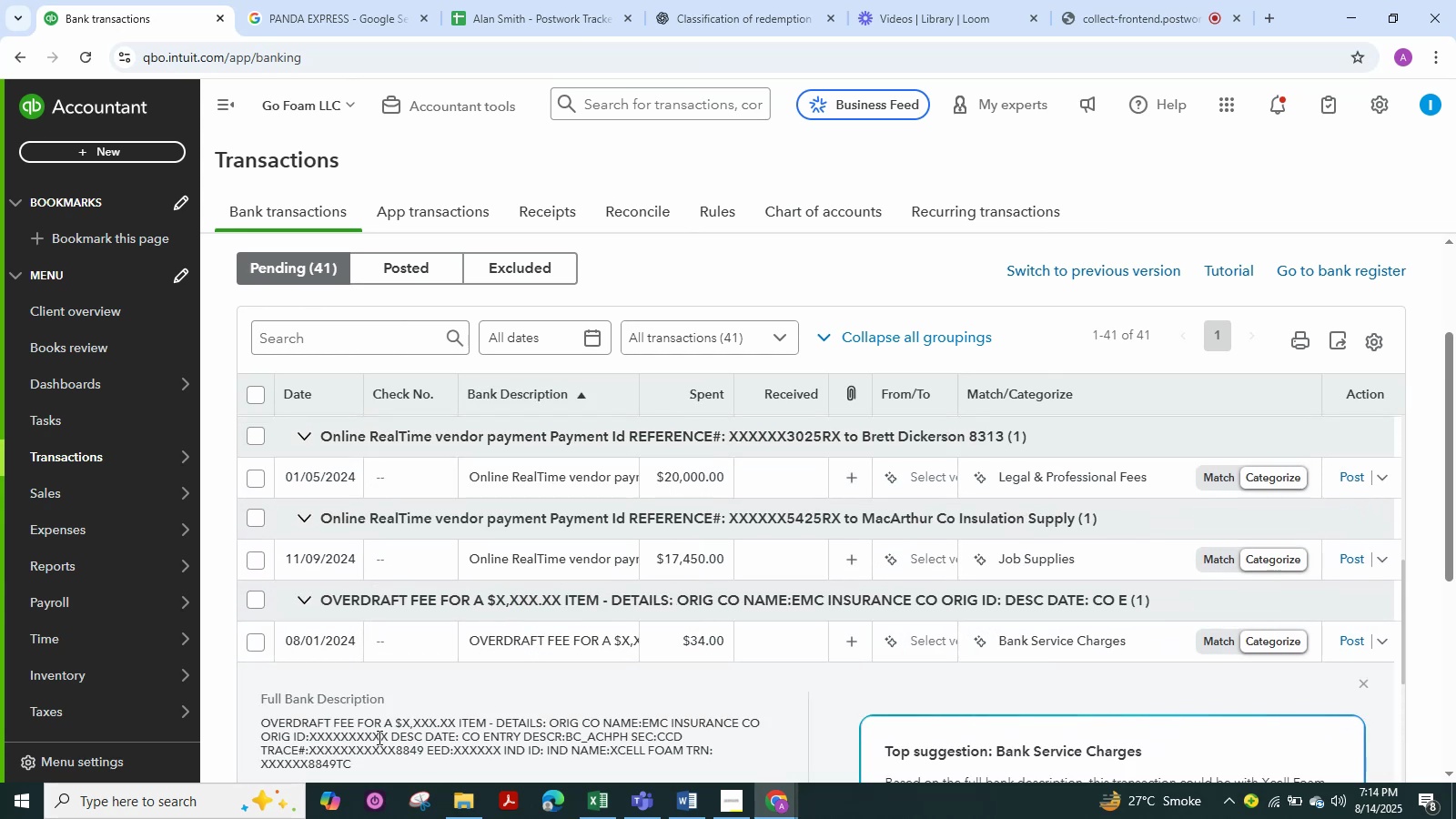 
scroll: coordinate [450, 723], scroll_direction: down, amount: 1.0
 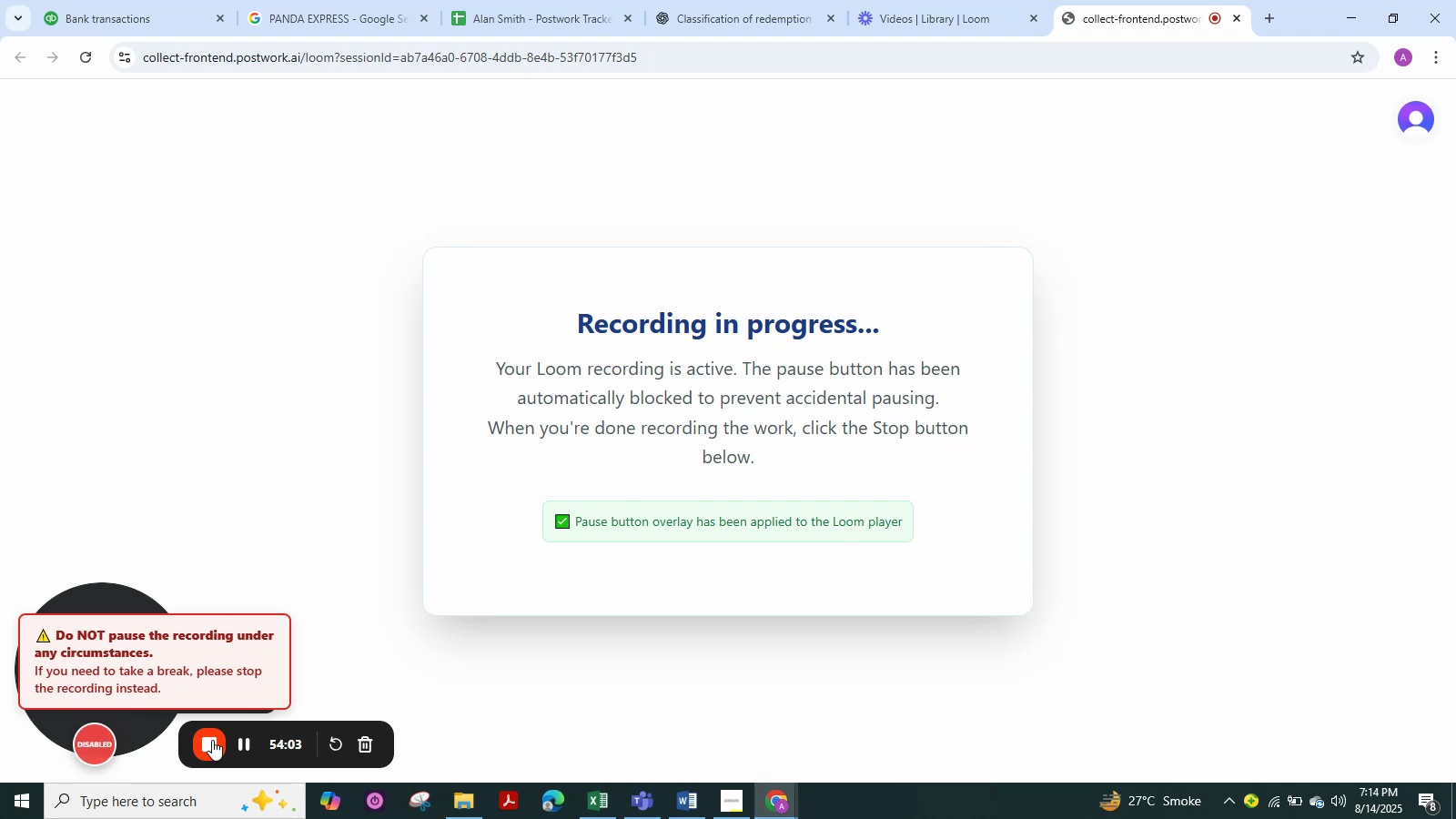 
wait(29.76)
 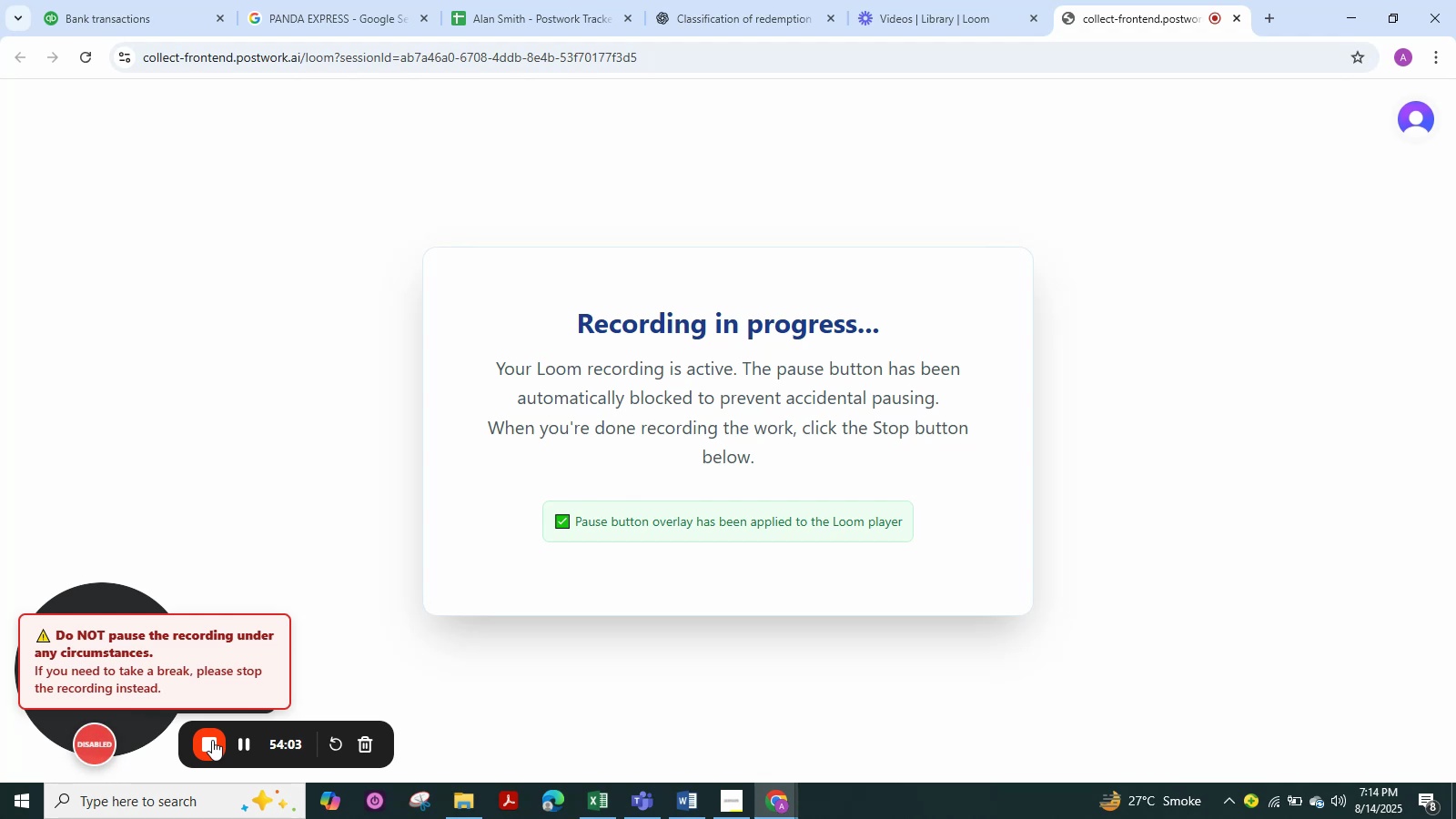 
left_click([122, 13])
 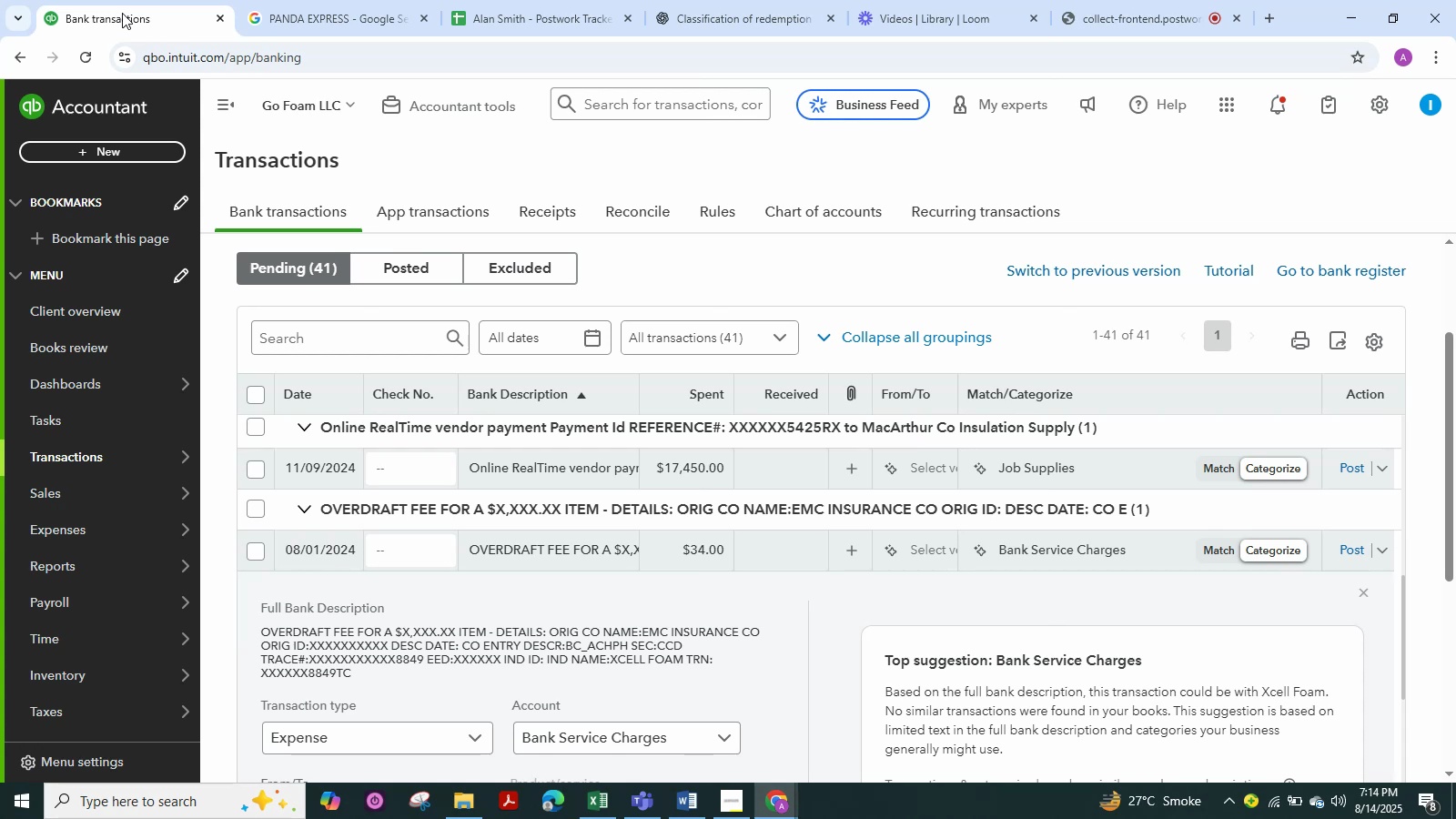 
wait(9.86)
 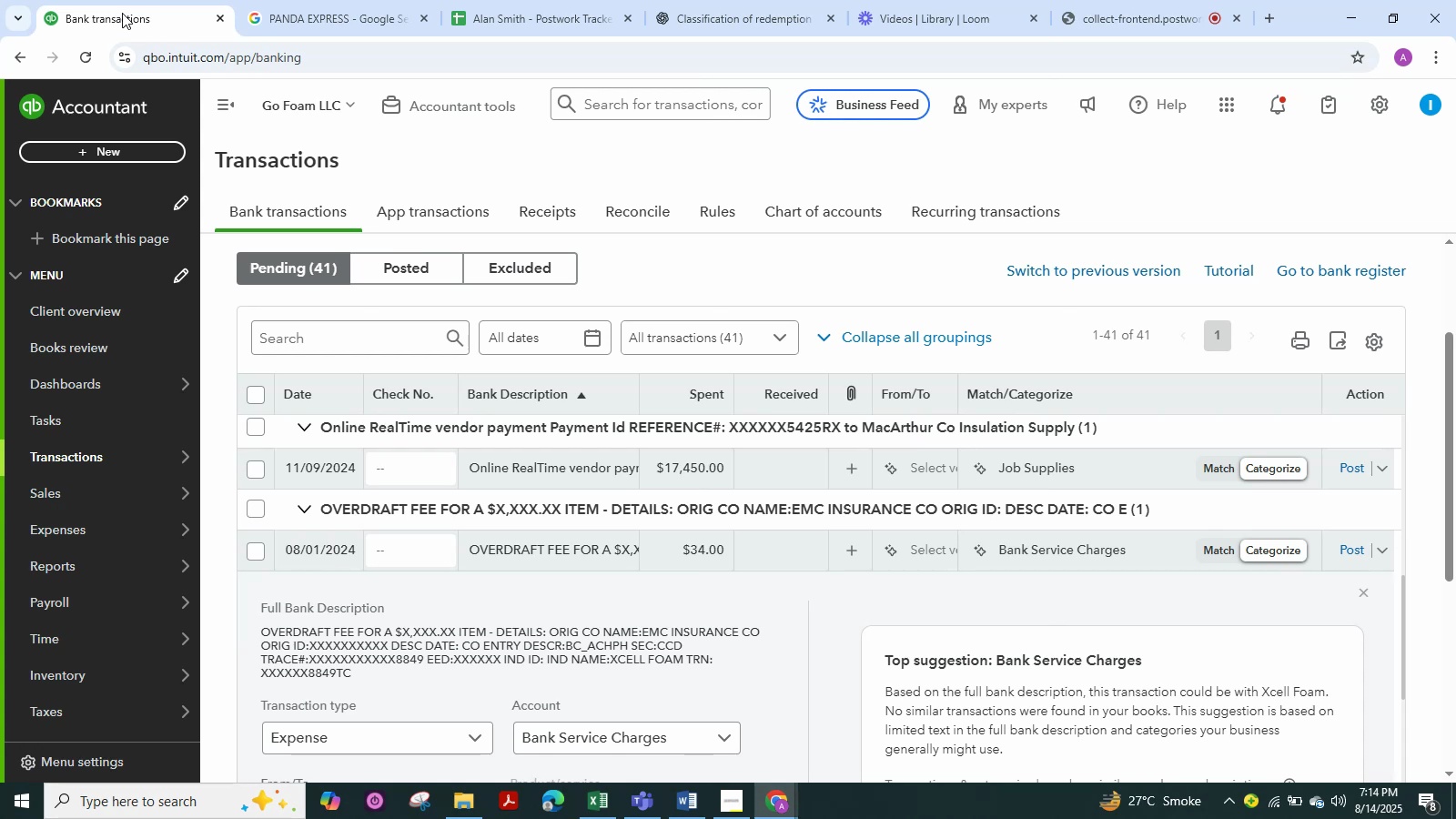 
left_click([289, 8])
 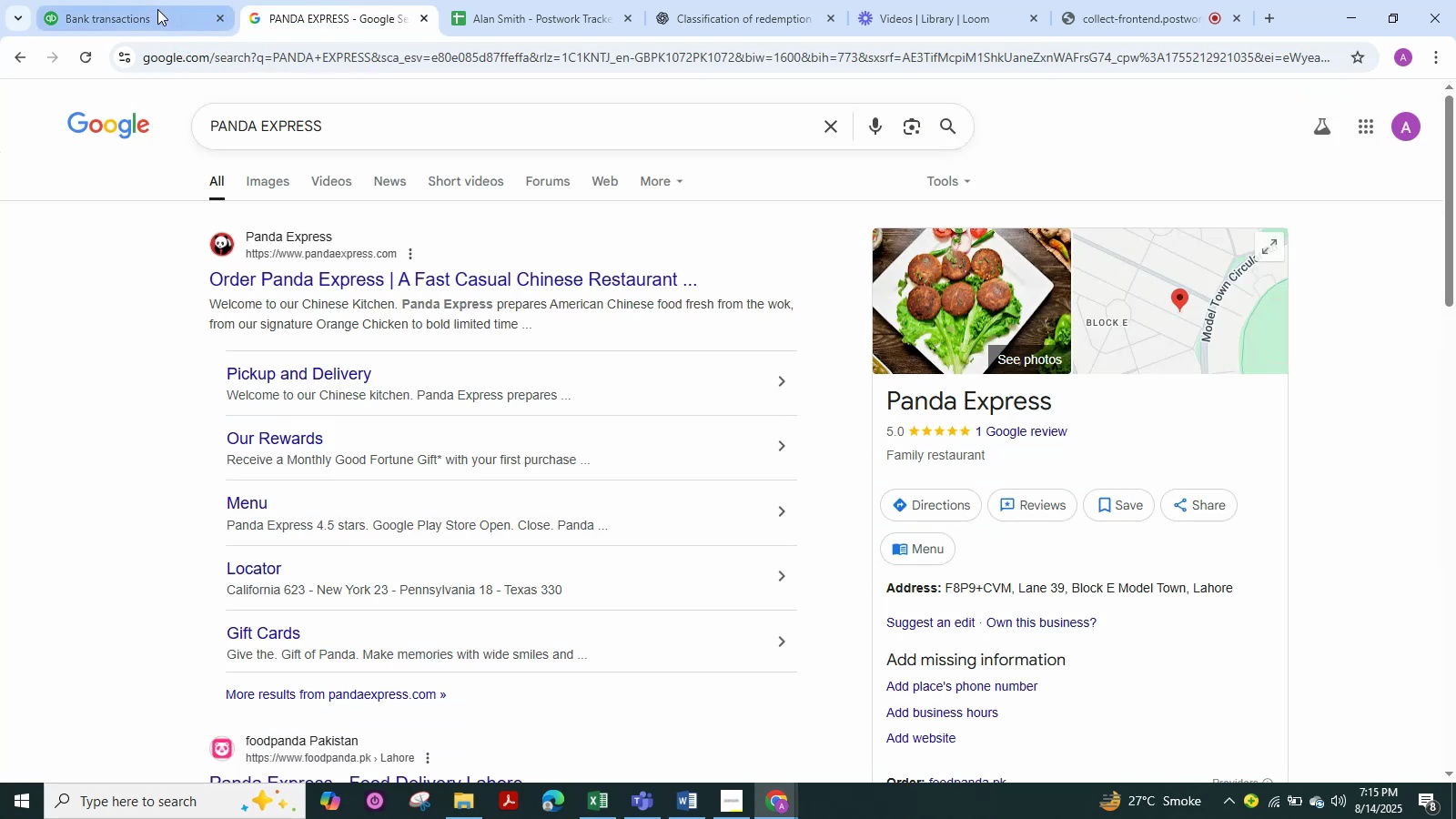 
left_click([157, 9])
 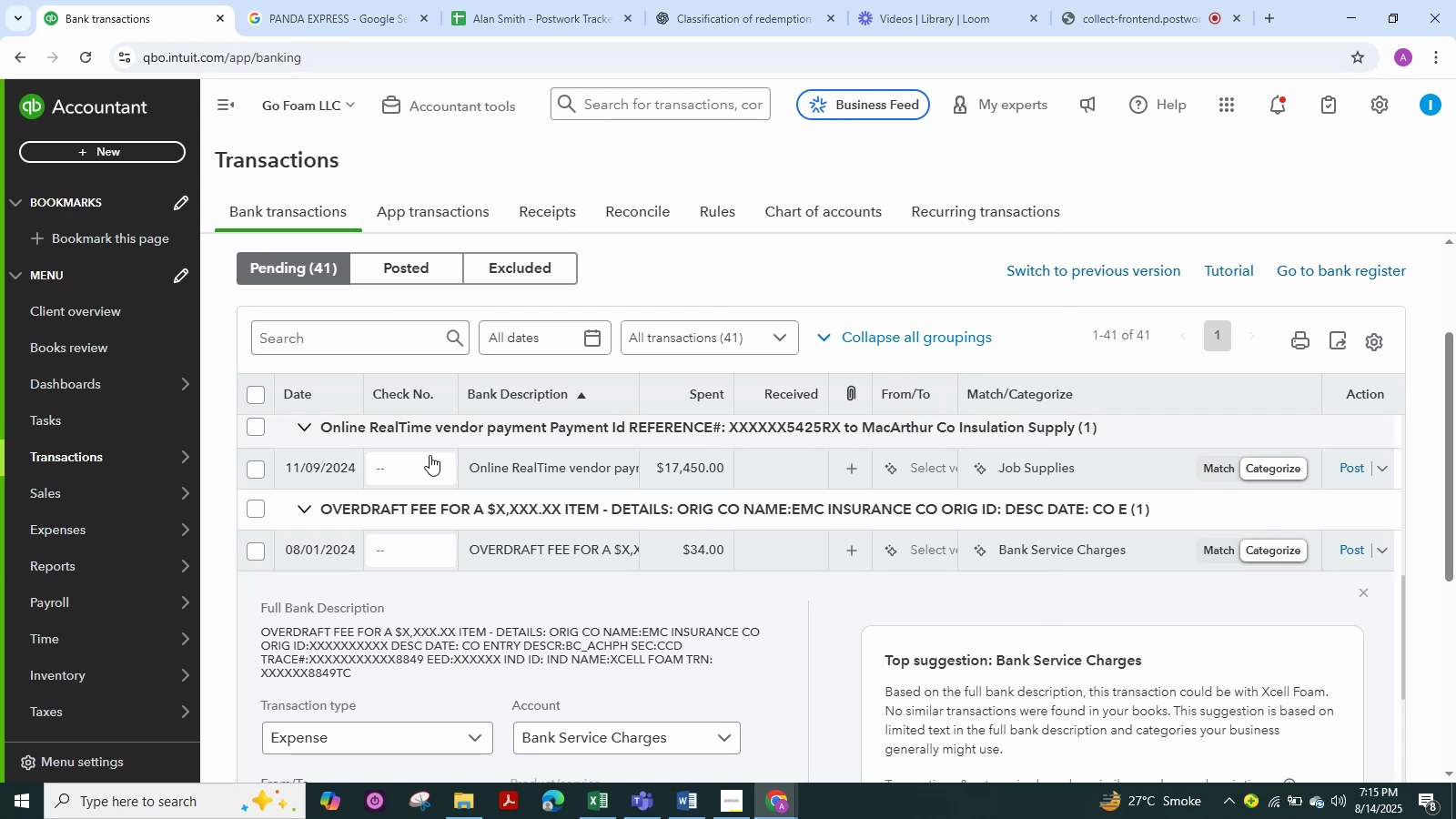 
scroll: coordinate [451, 486], scroll_direction: down, amount: 1.0
 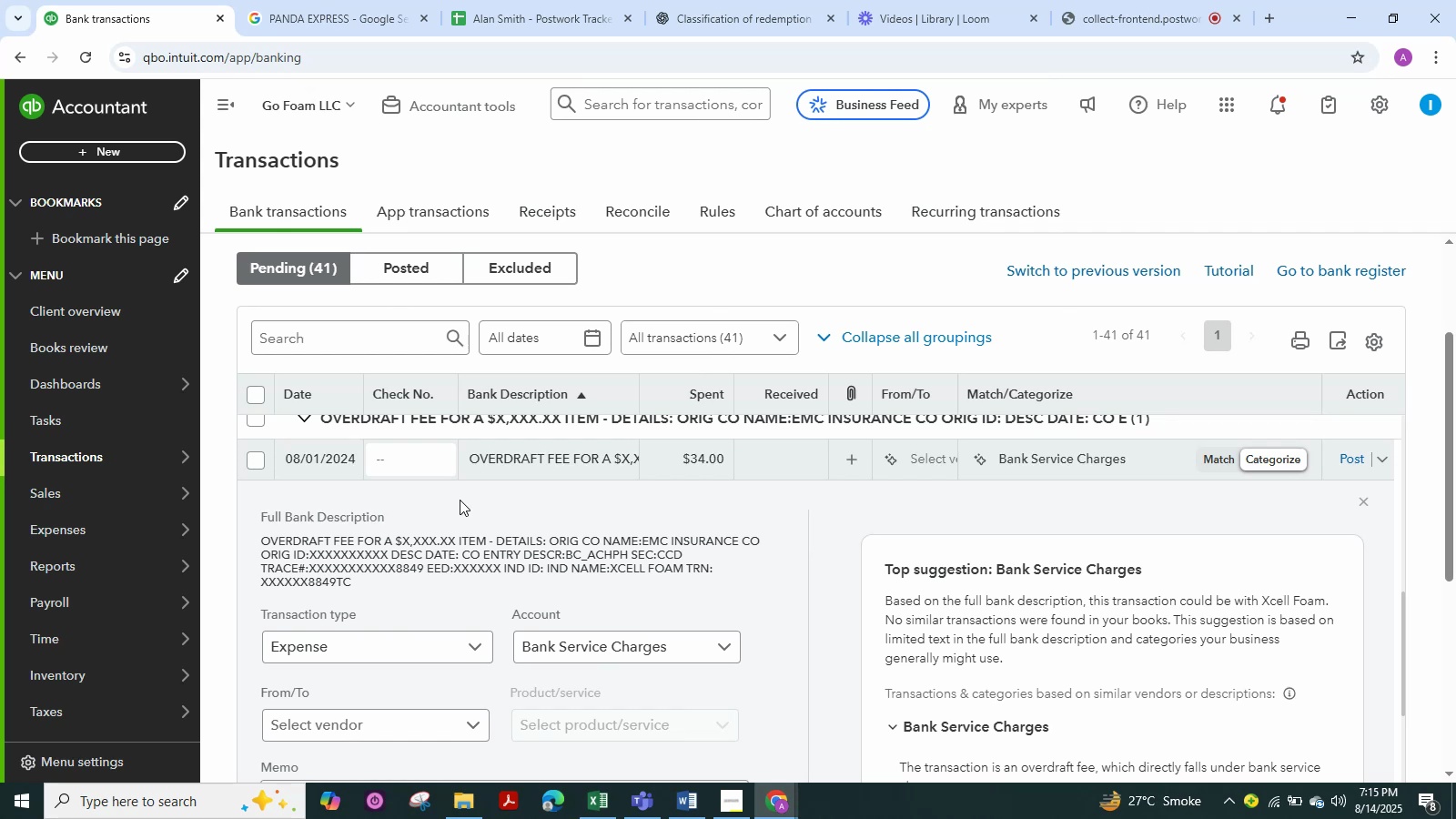 
wait(21.44)
 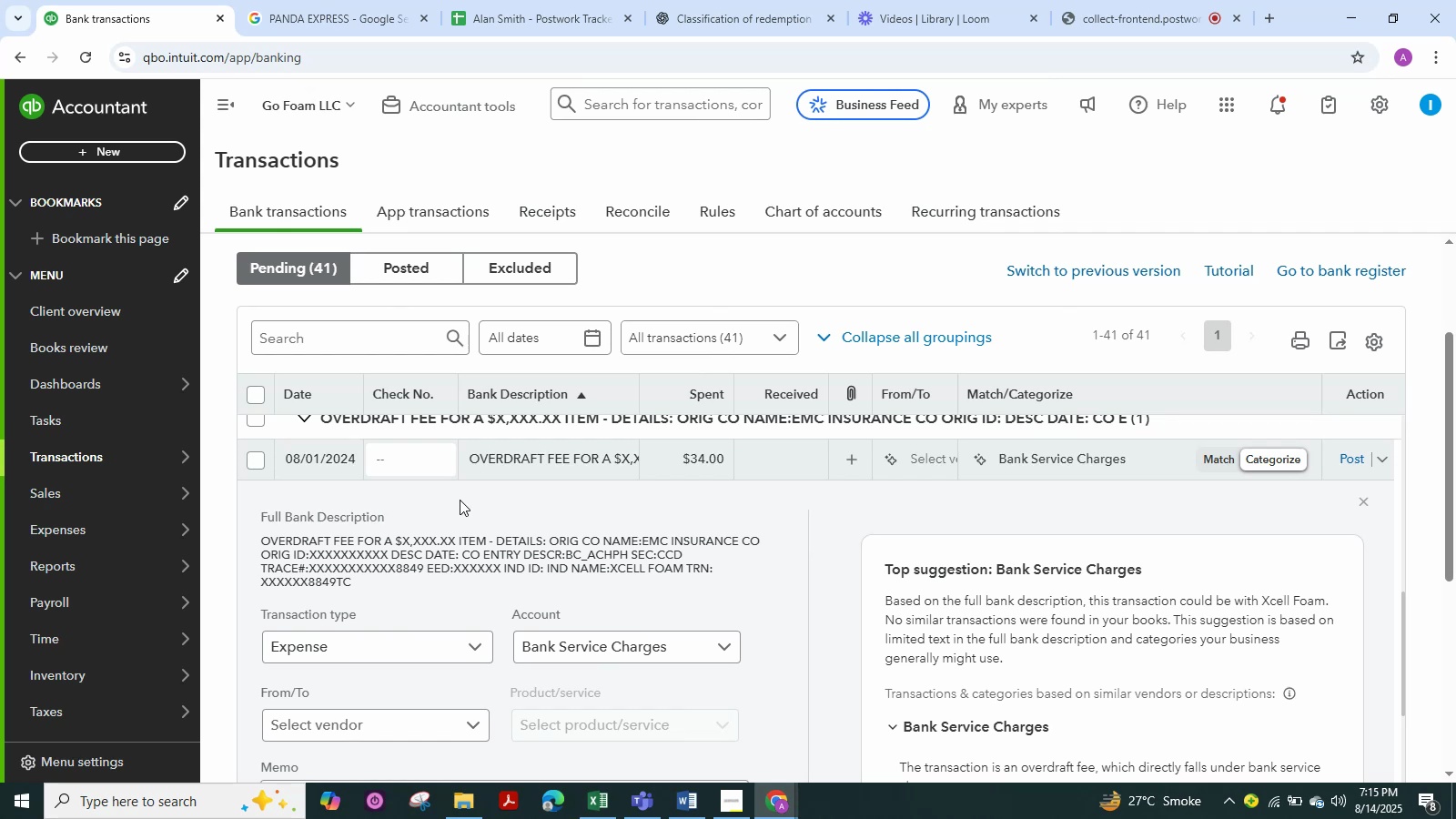 
left_click([593, 464])
 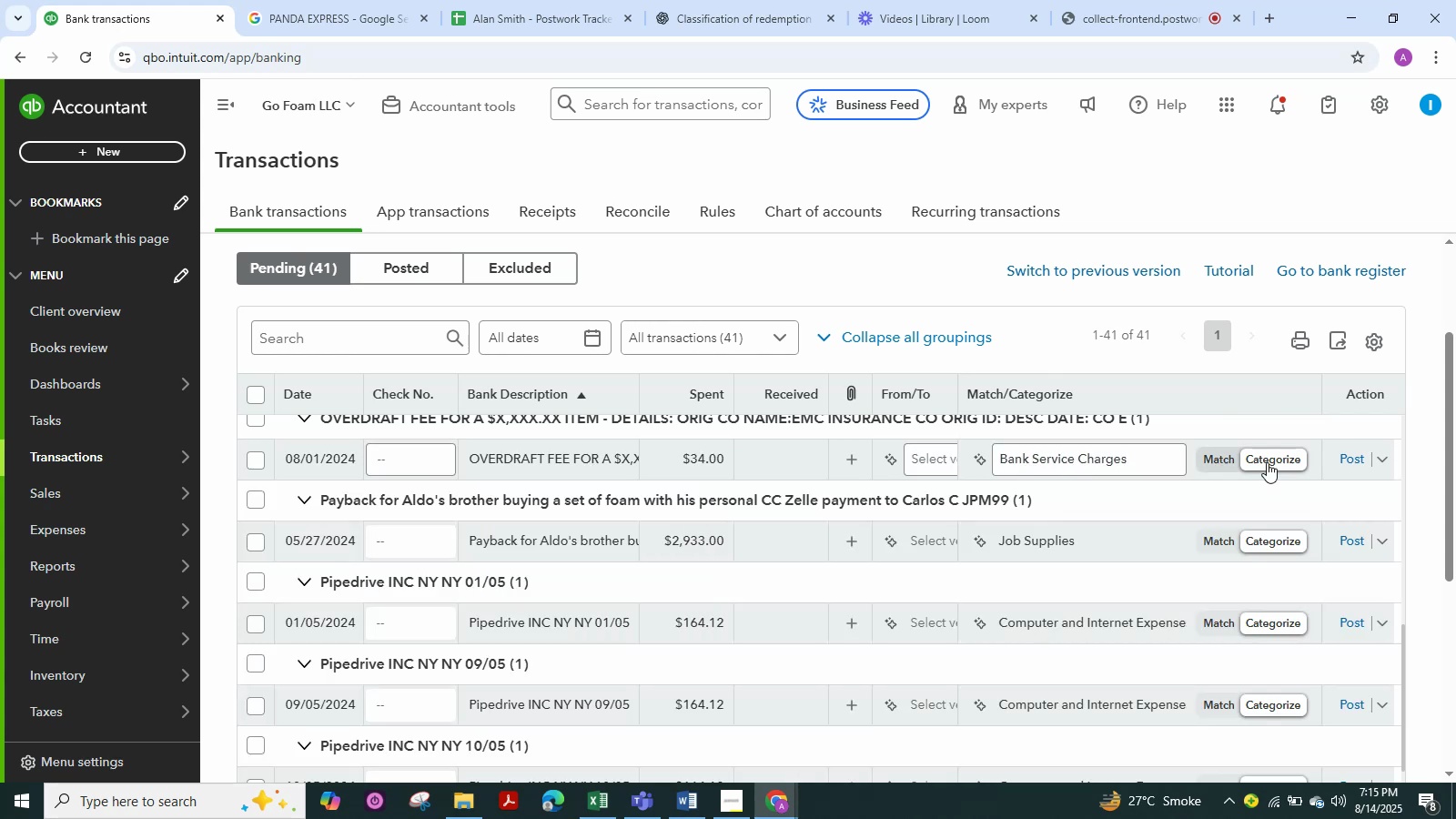 
left_click([1351, 460])
 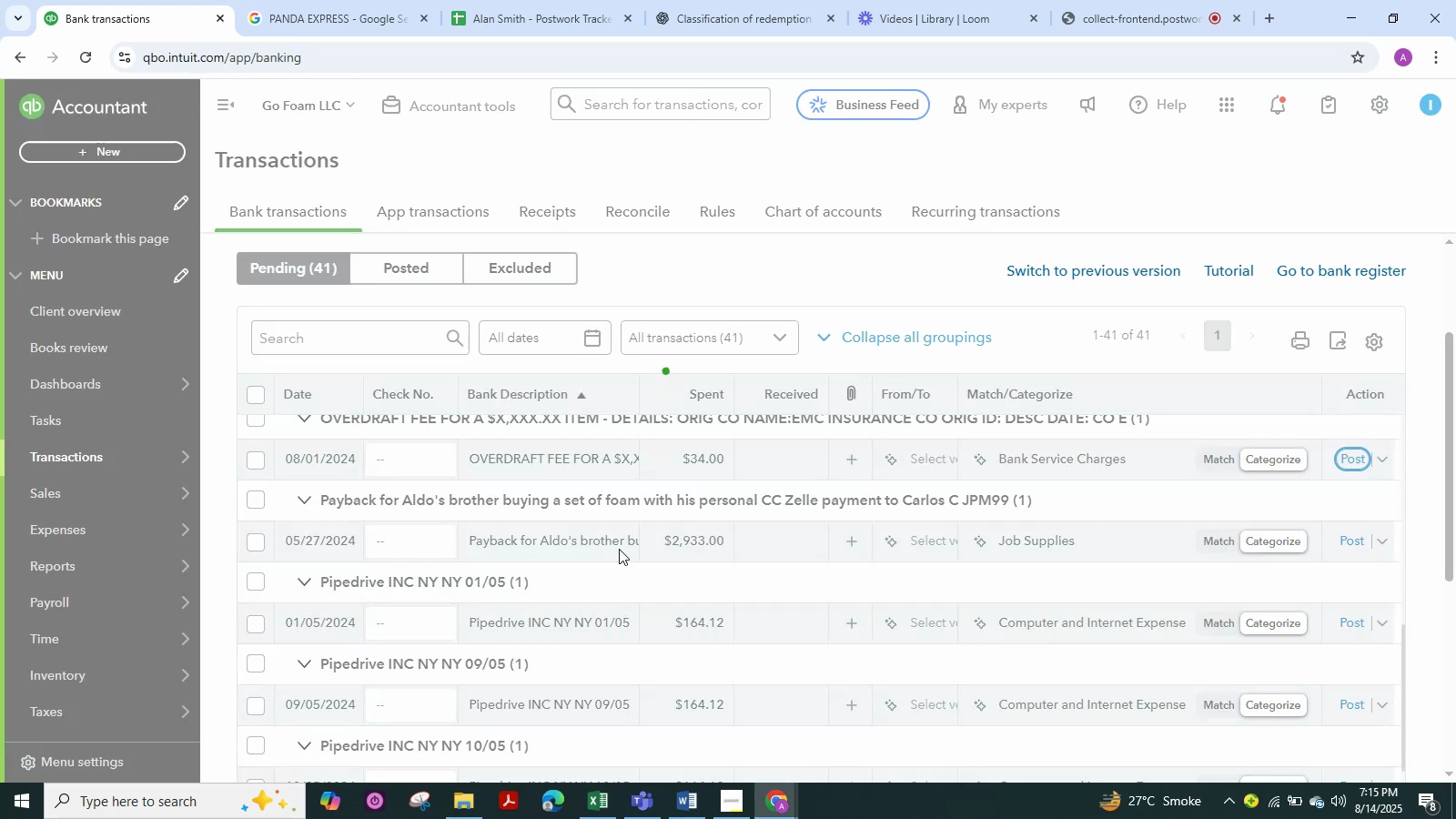 
scroll: coordinate [629, 535], scroll_direction: up, amount: 14.0
 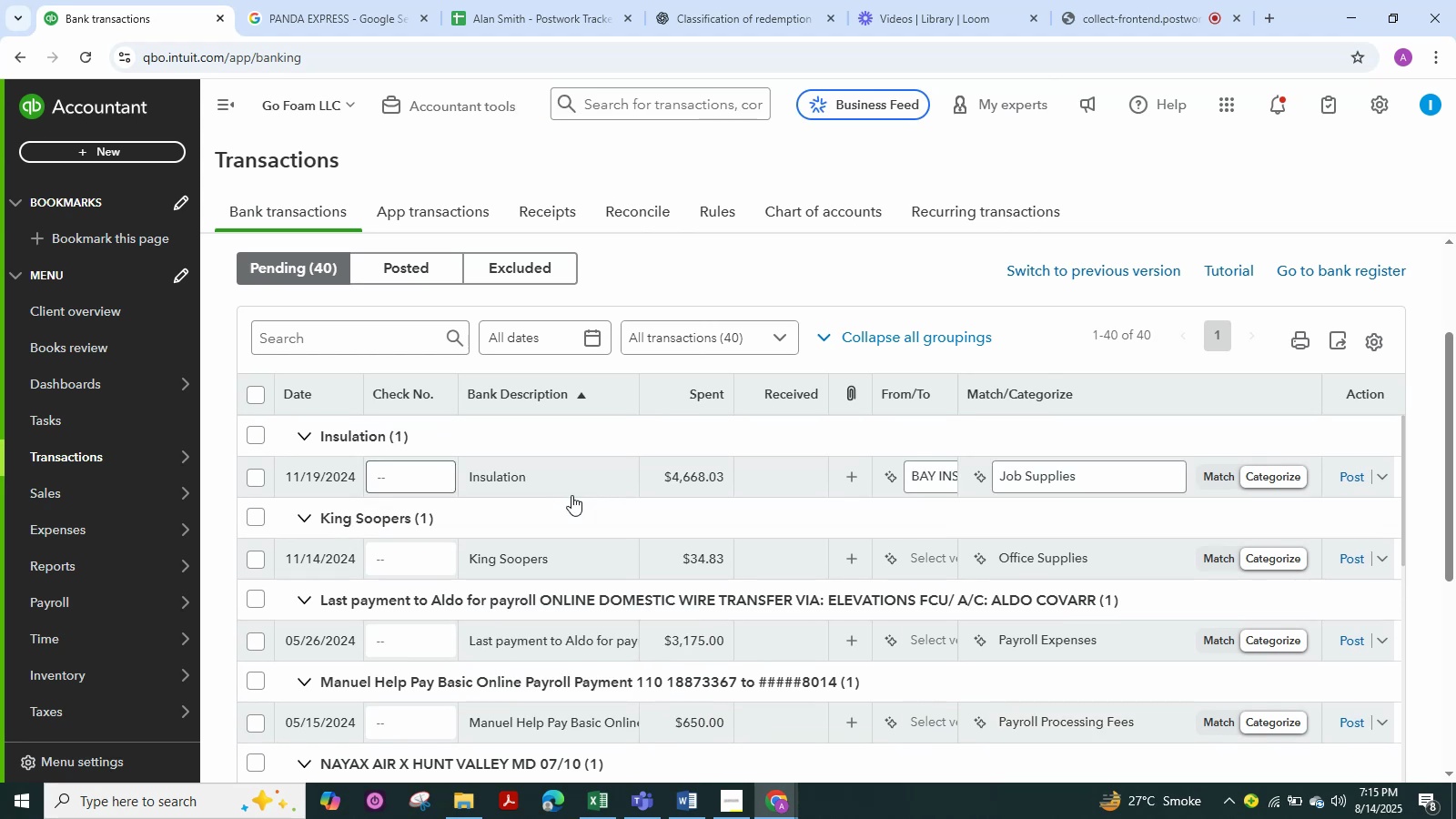 
left_click([560, 480])
 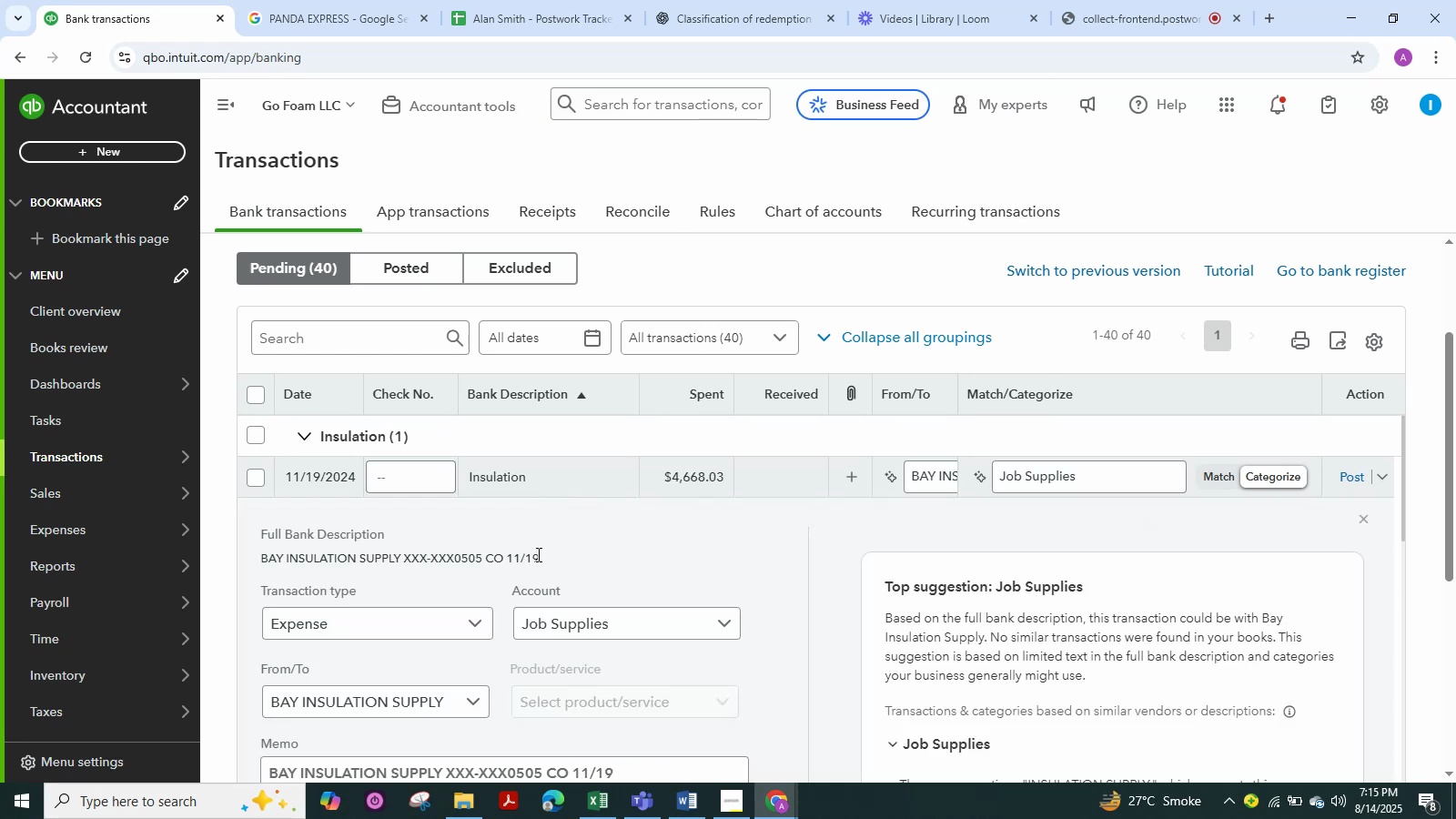 
left_click([580, 625])
 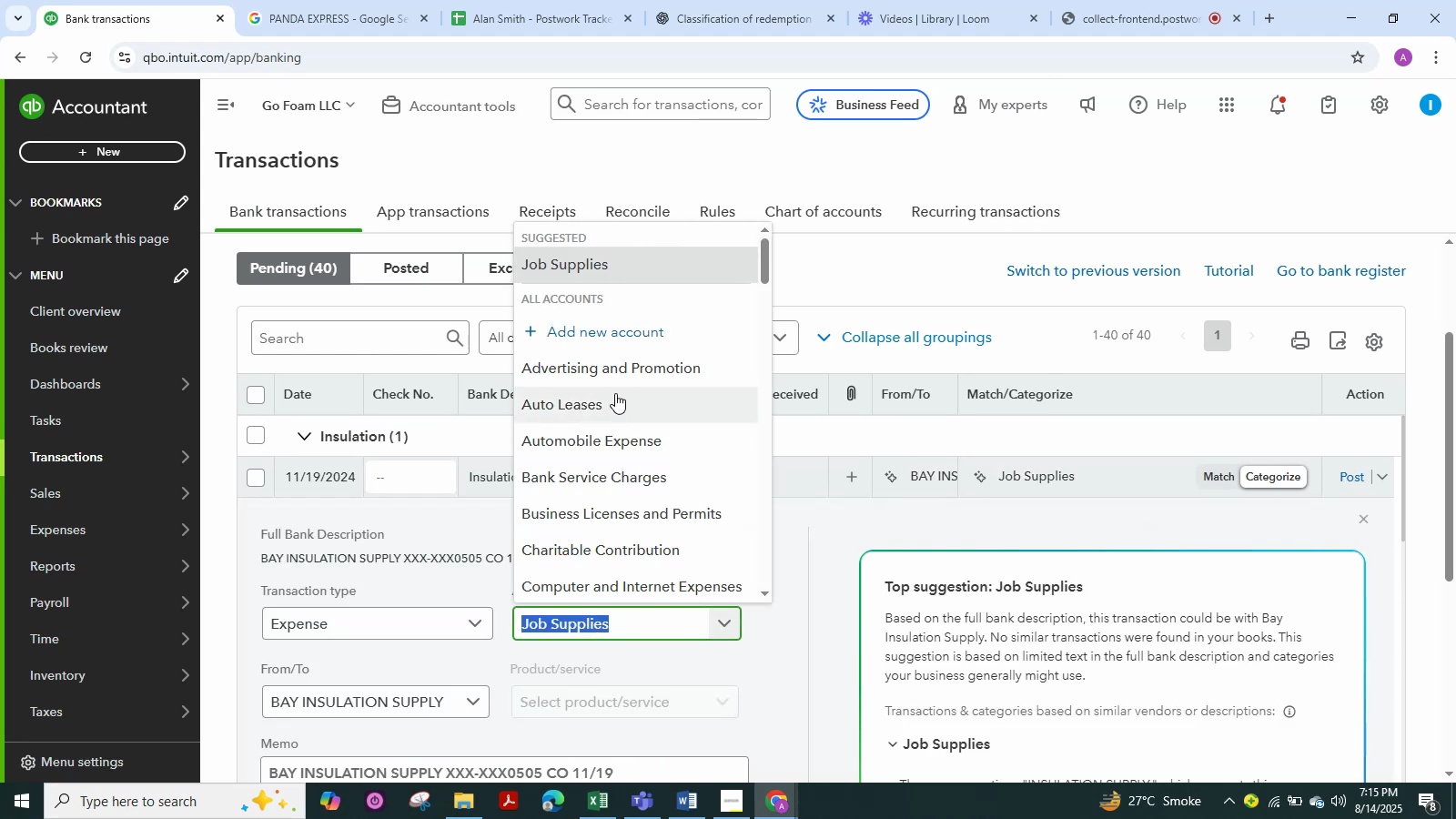 
scroll: coordinate [590, 498], scroll_direction: down, amount: 15.0
 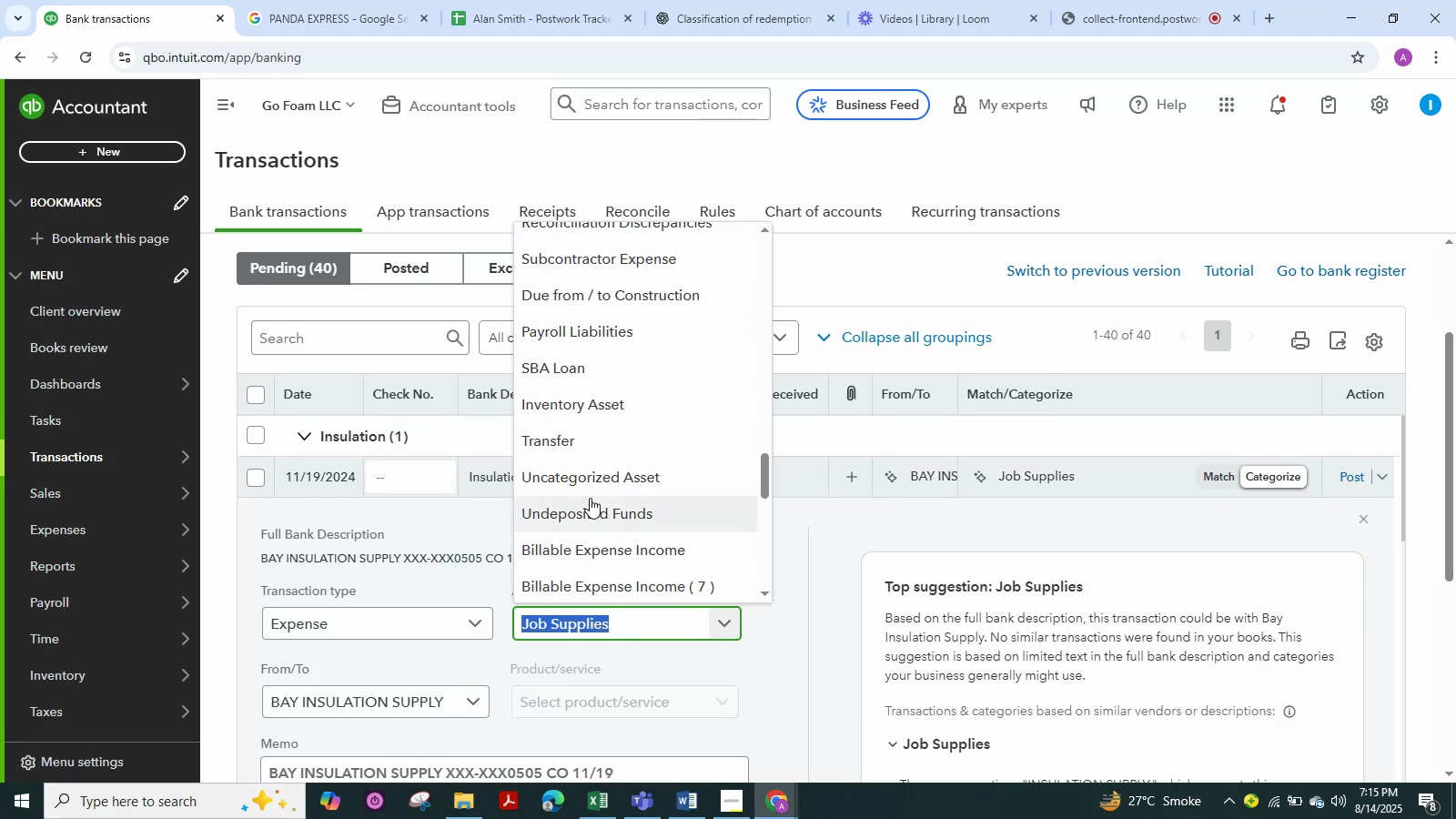 
scroll: coordinate [577, 461], scroll_direction: up, amount: 7.0
 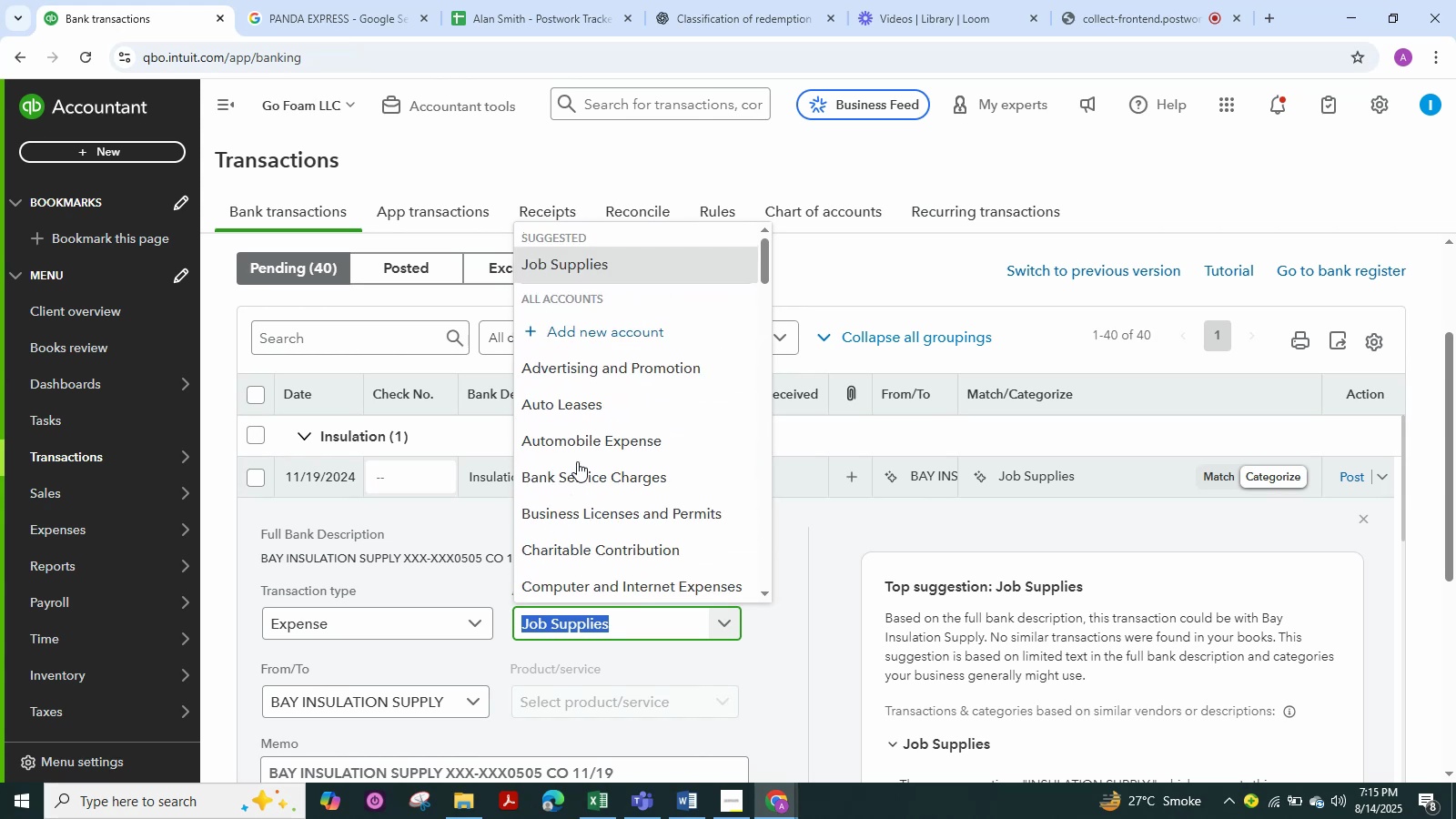 
scroll: coordinate [577, 461], scroll_direction: down, amount: 5.0
 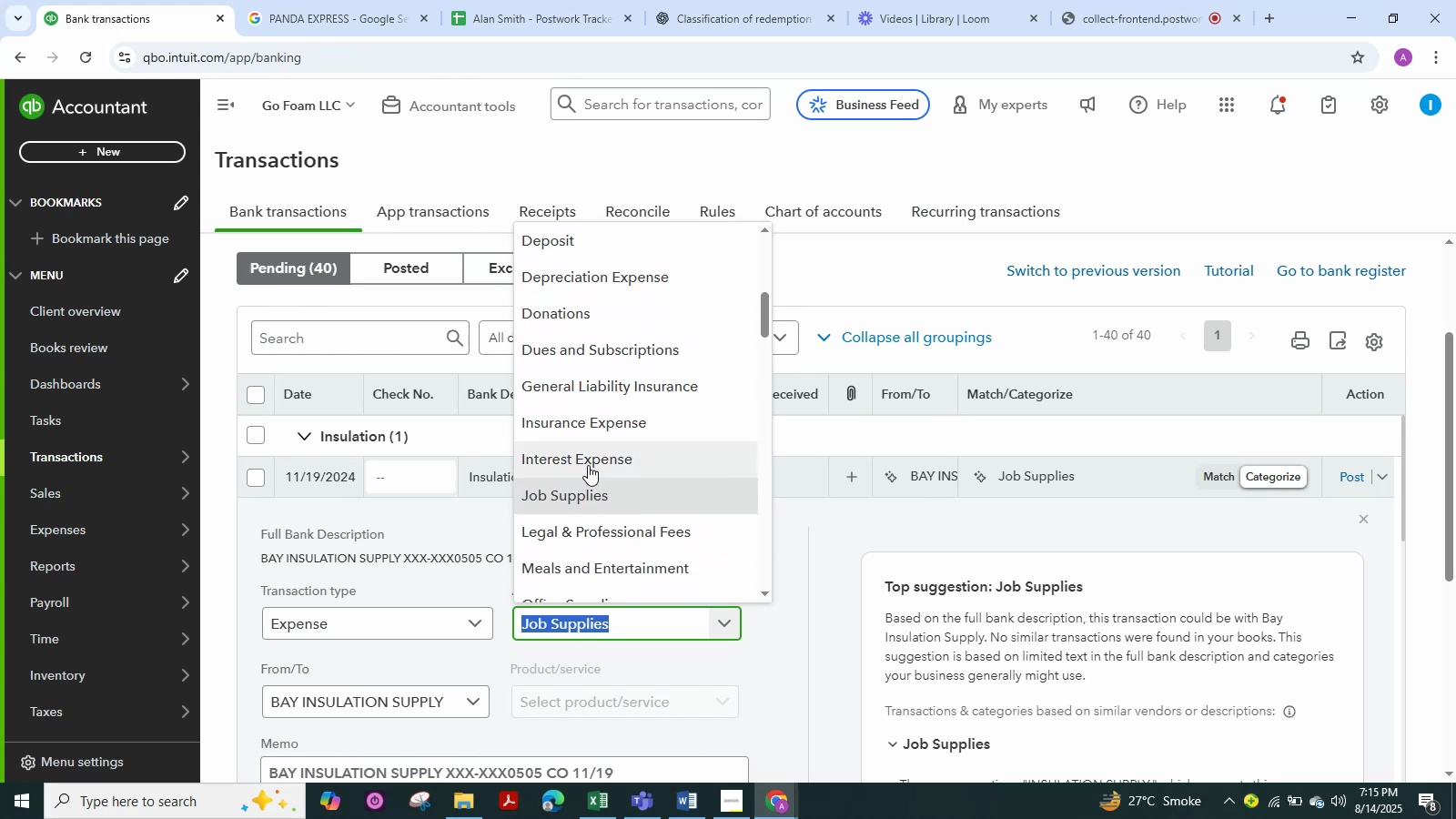 
type(supplie)
 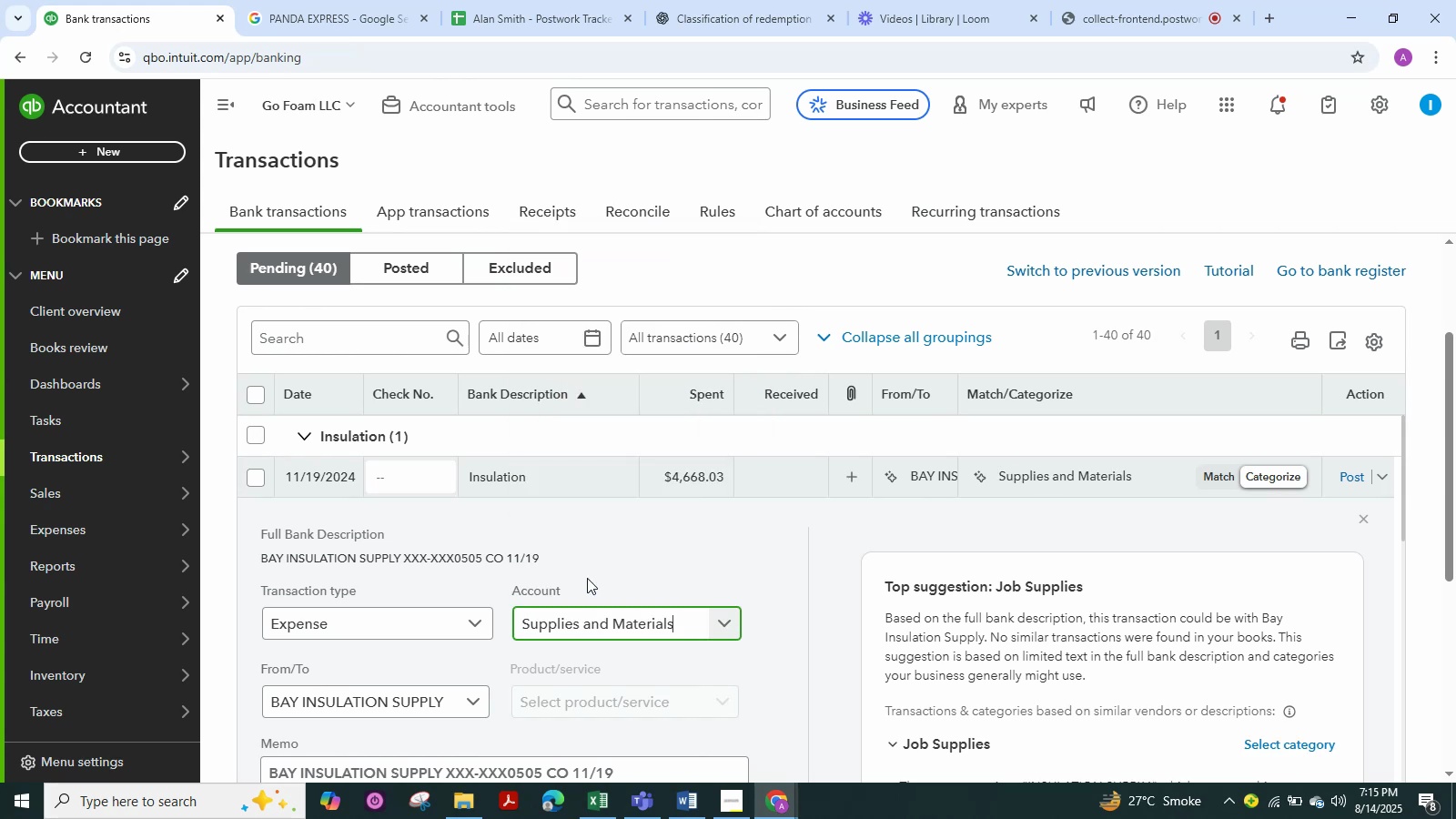 
left_click([550, 485])
 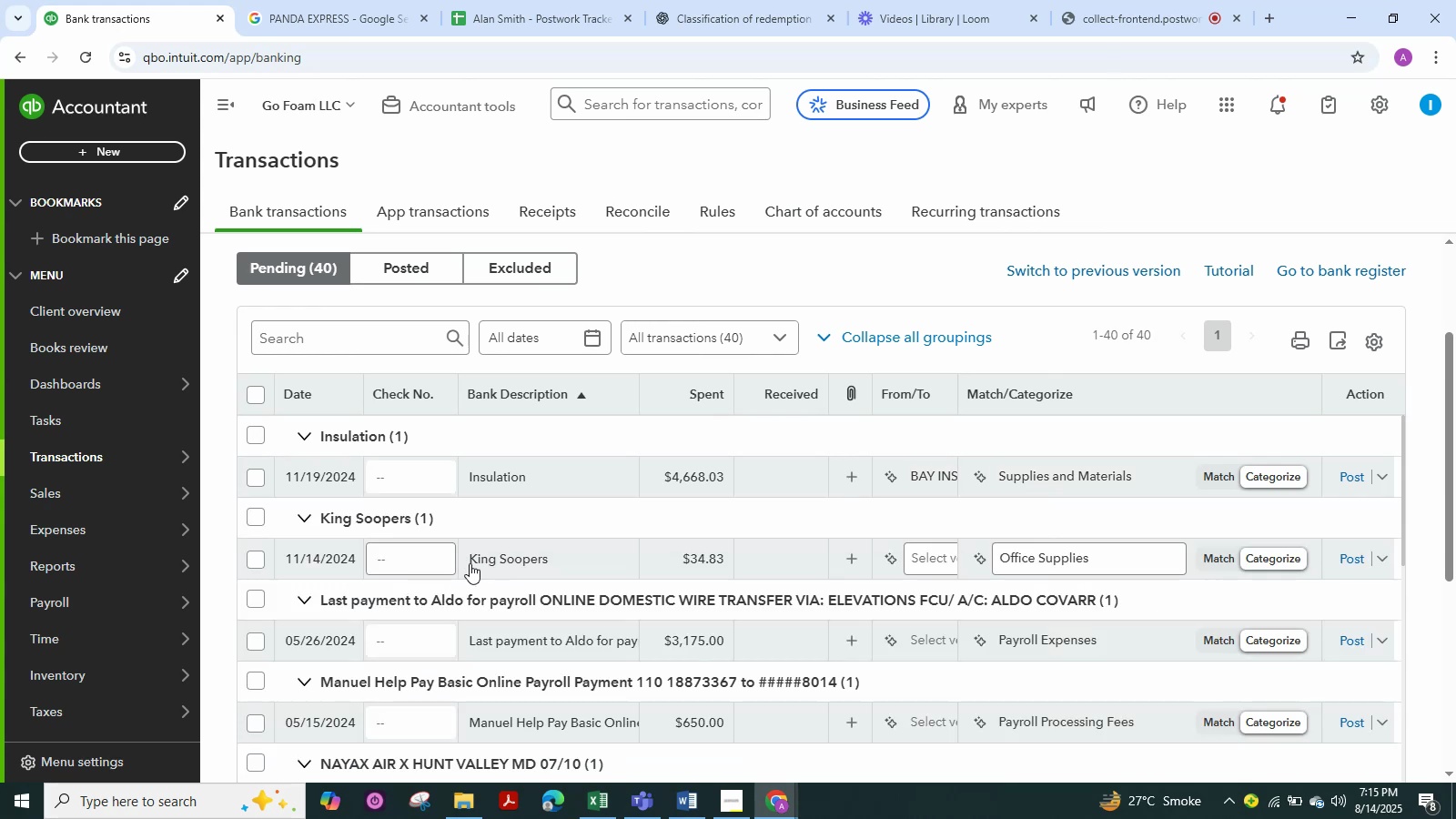 
left_click([507, 564])
 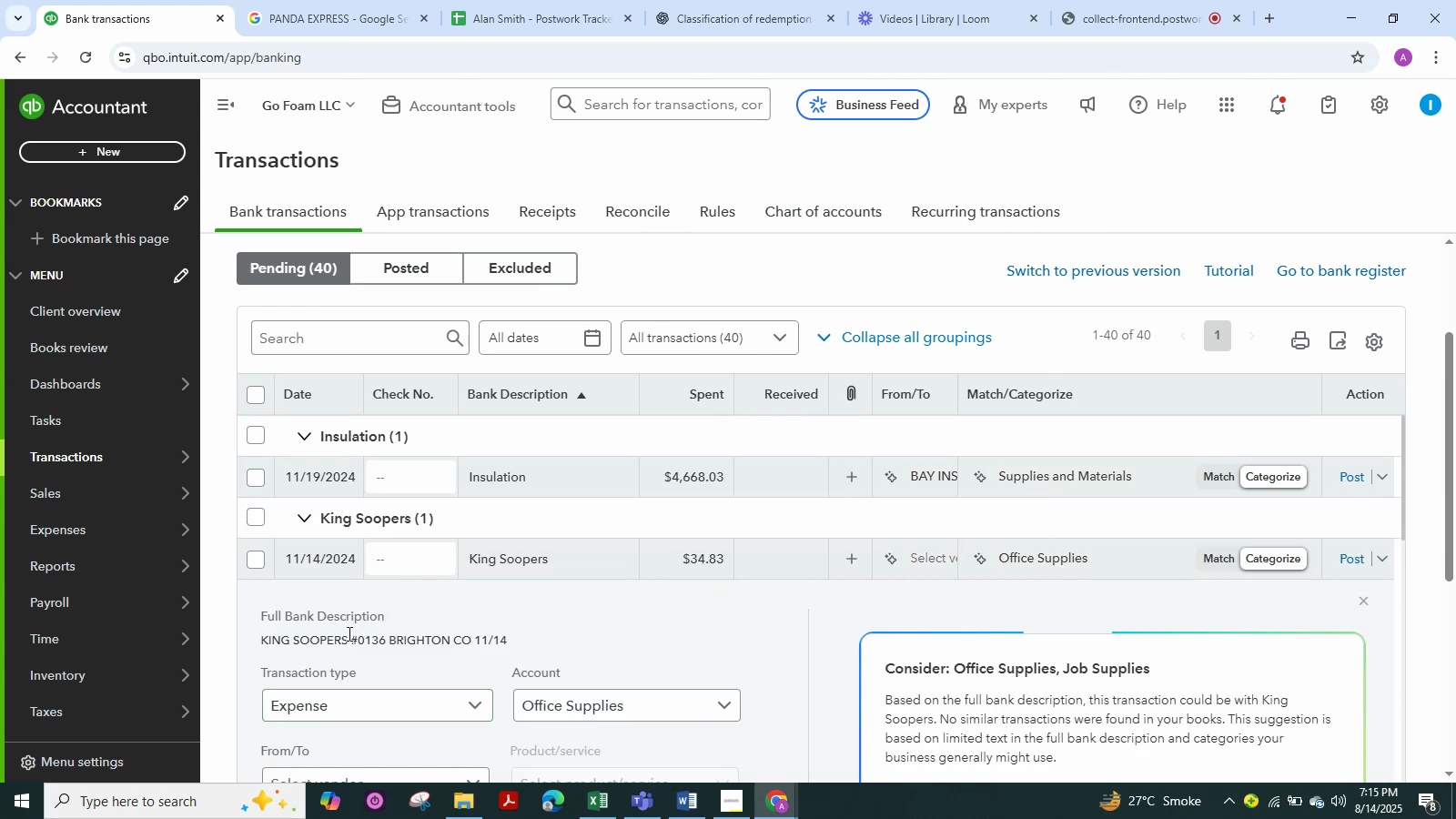 
left_click_drag(start_coordinate=[349, 642], to_coordinate=[229, 633])
 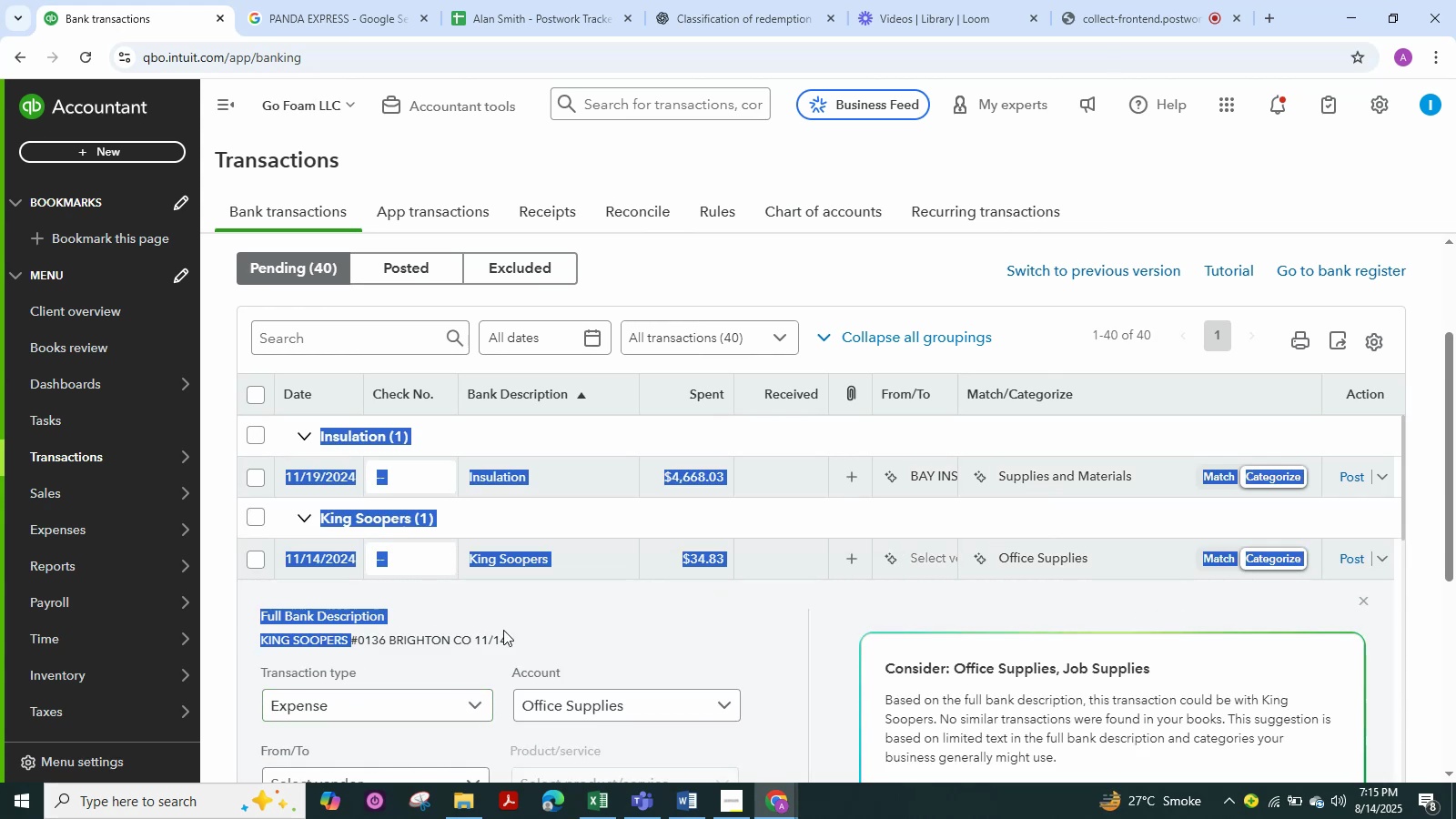 
key(Control+C)
 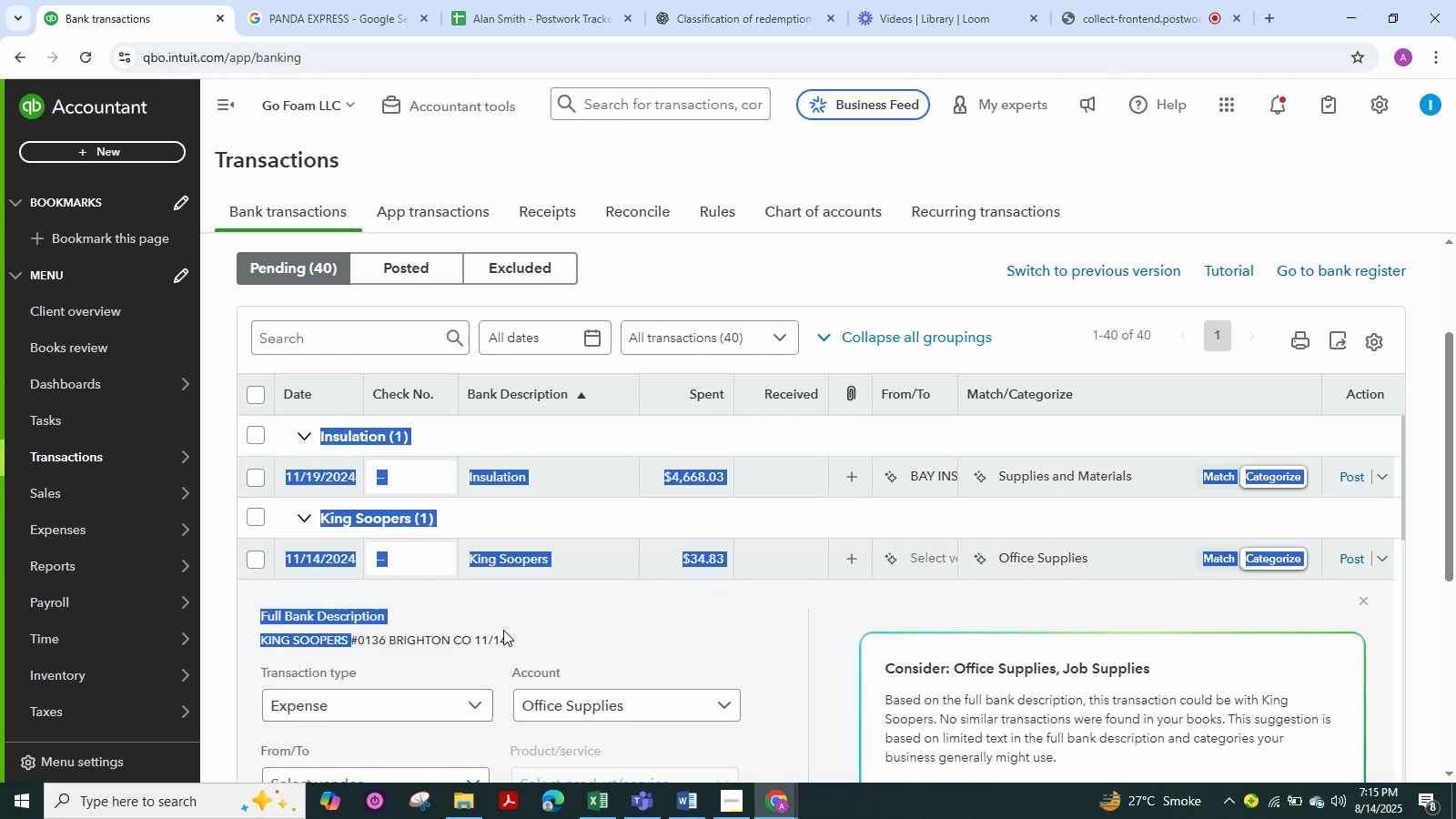 
left_click([503, 630])
 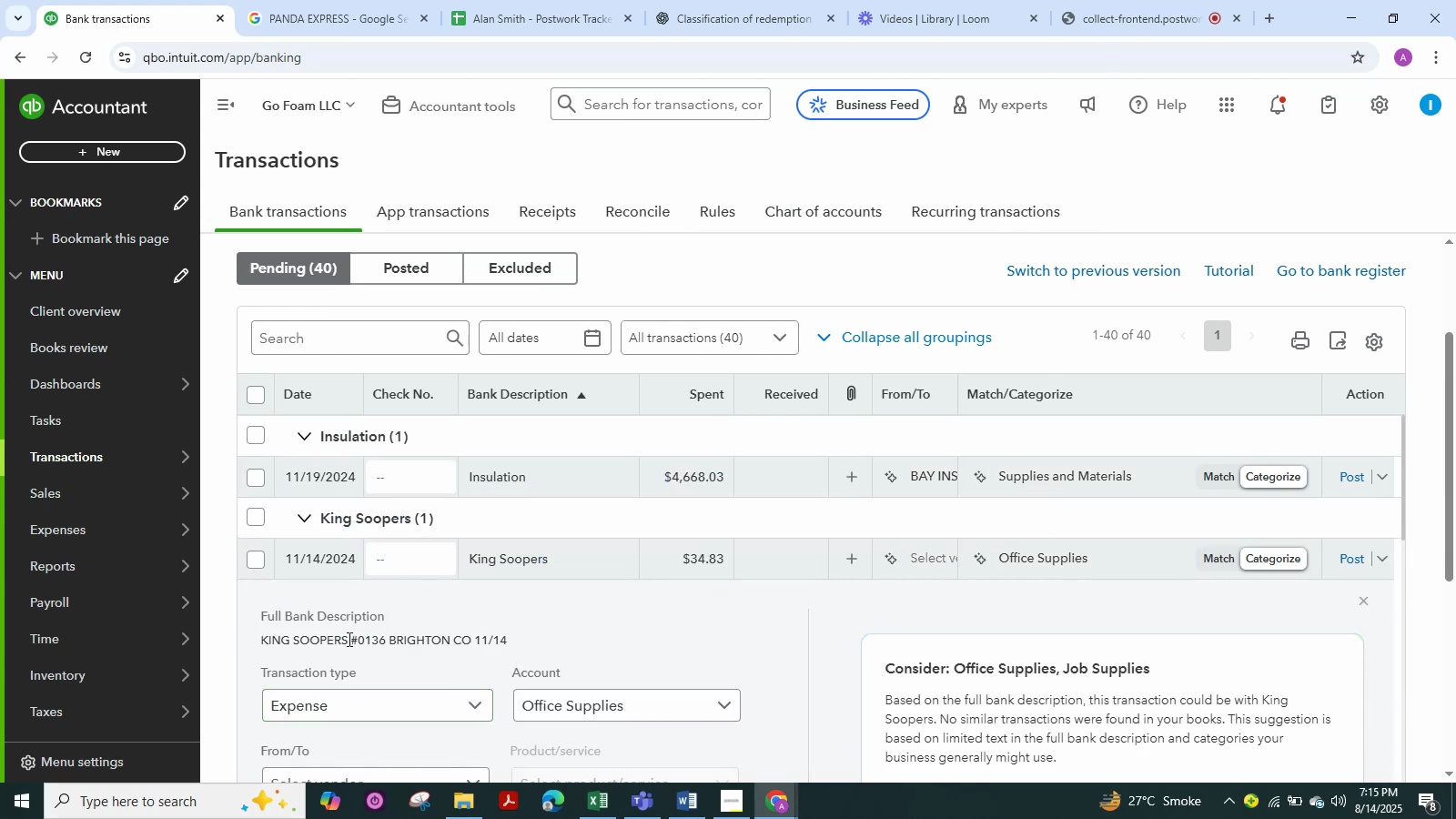 
left_click_drag(start_coordinate=[348, 639], to_coordinate=[261, 637])
 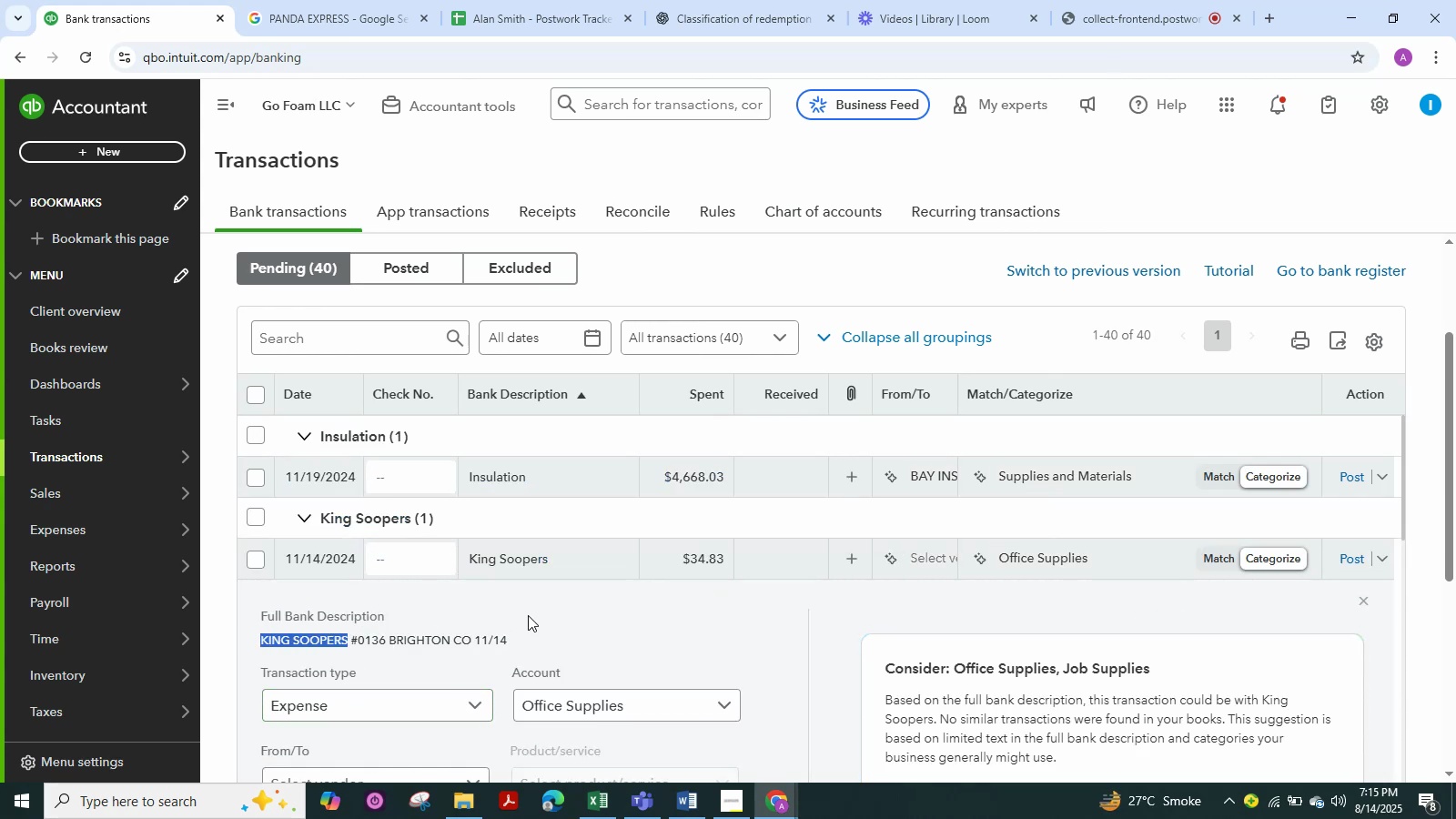 
key(Control+C)
 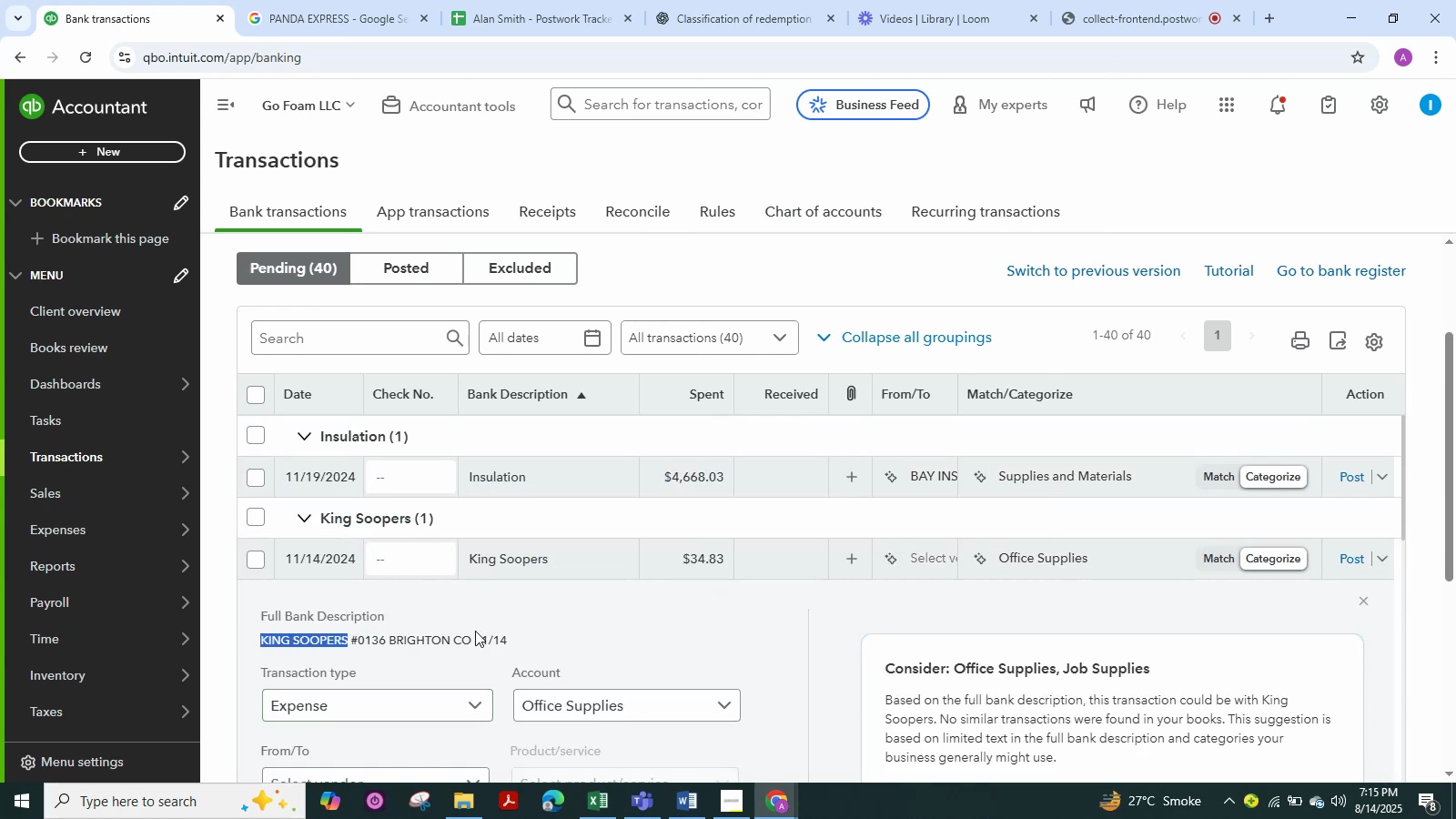 
key(Control+C)
 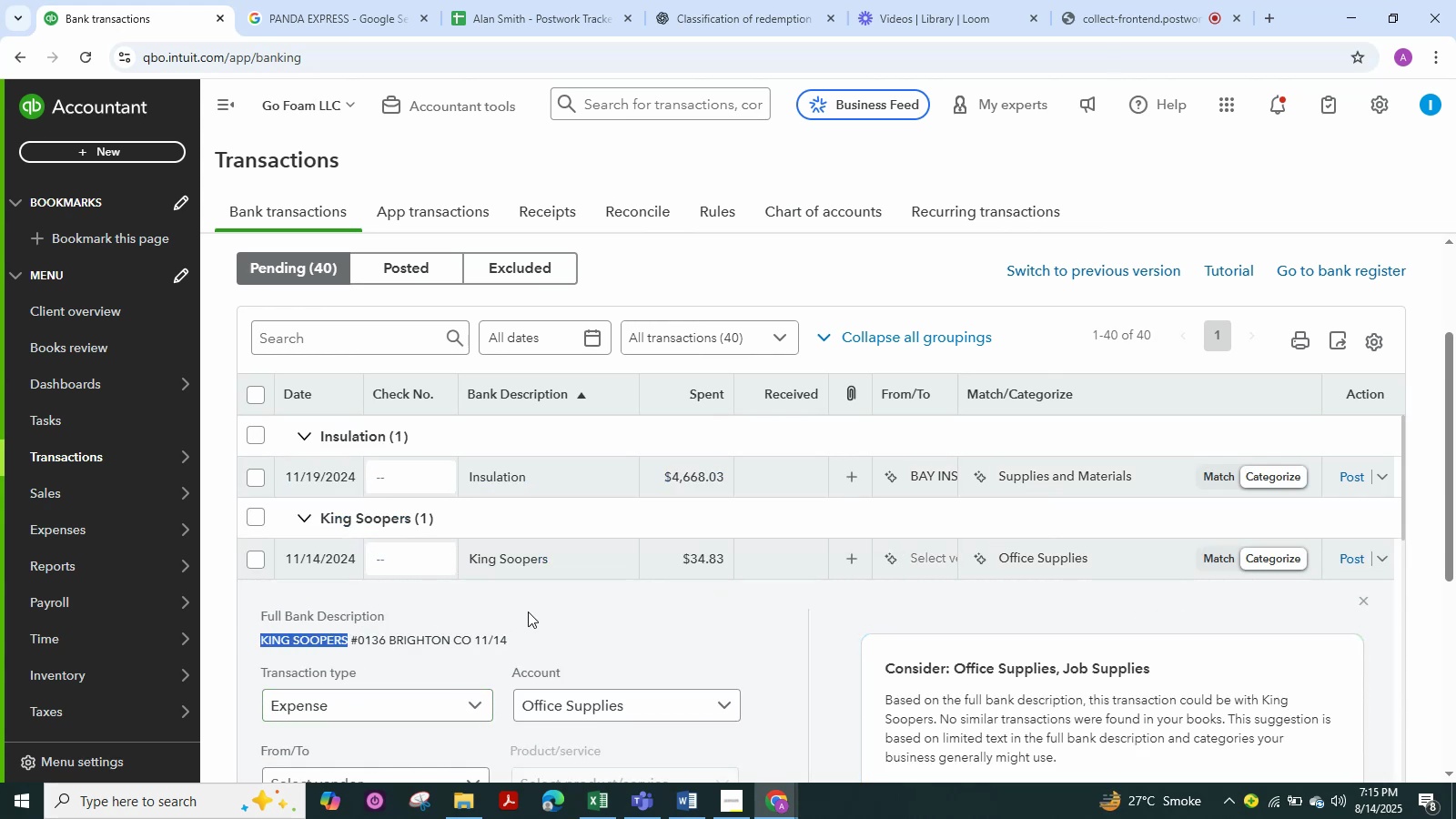 
left_click([528, 612])
 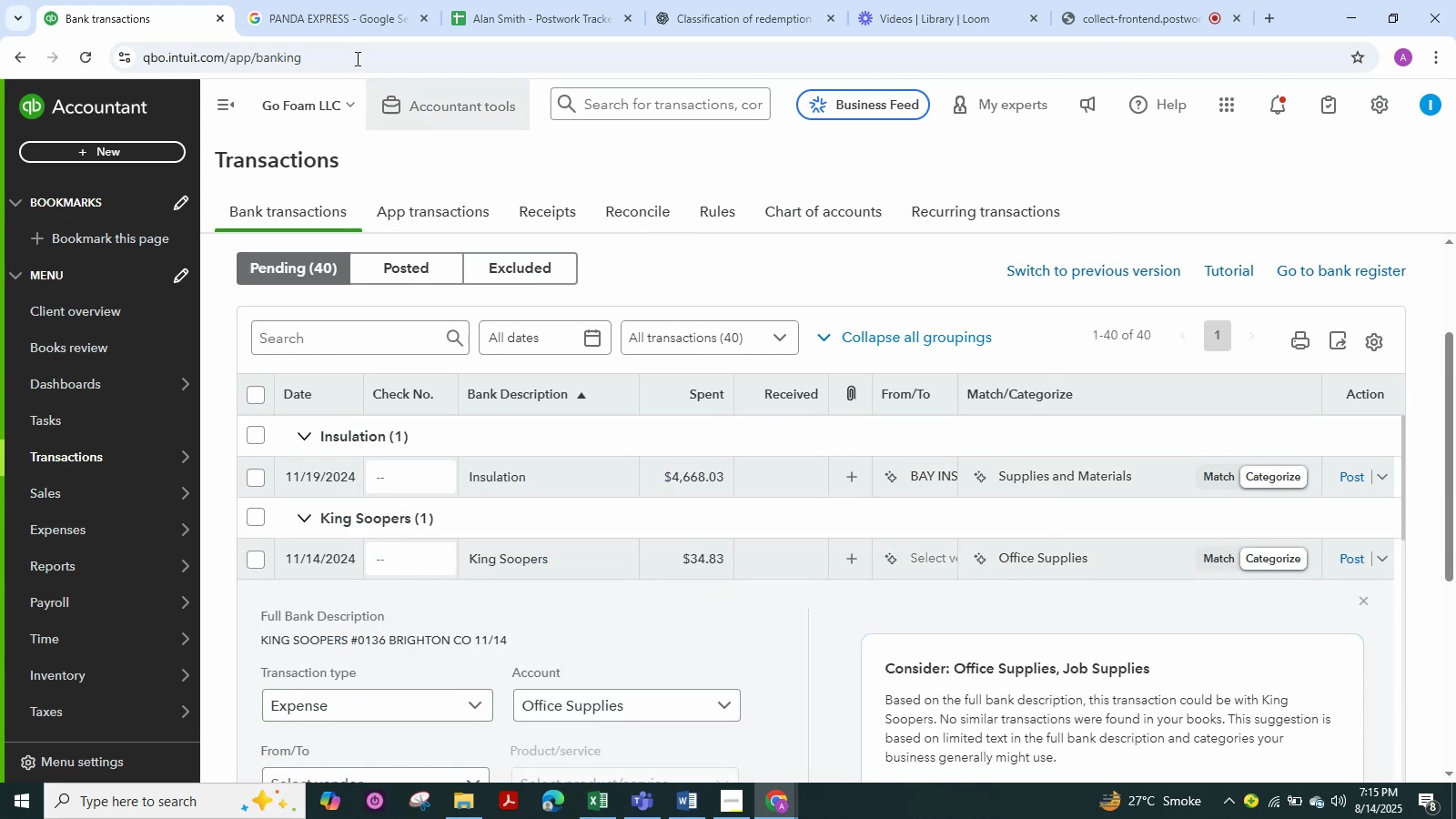 
left_click_drag(start_coordinate=[343, 41], to_coordinate=[336, 23])
 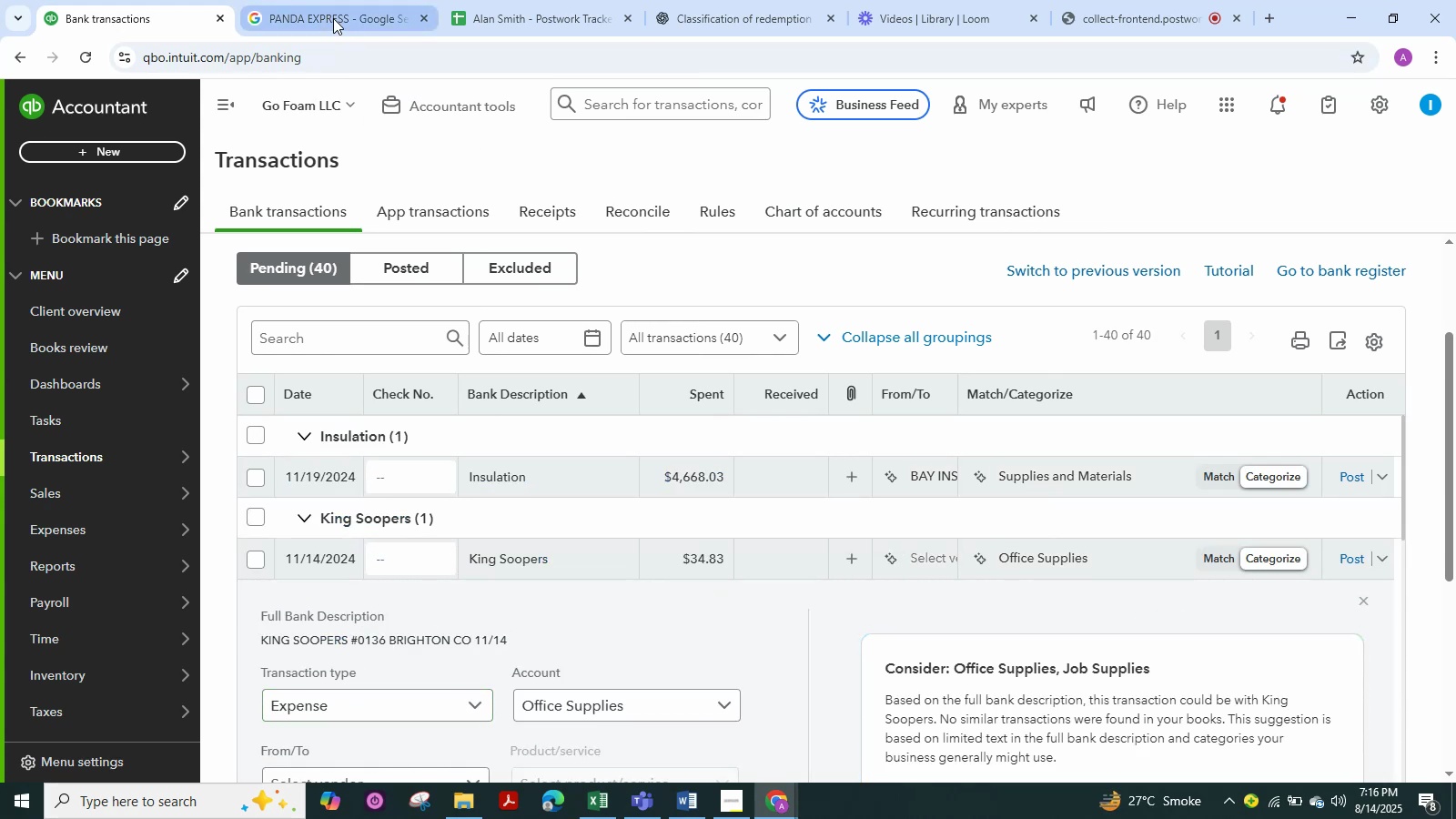 
double_click([333, 18])
 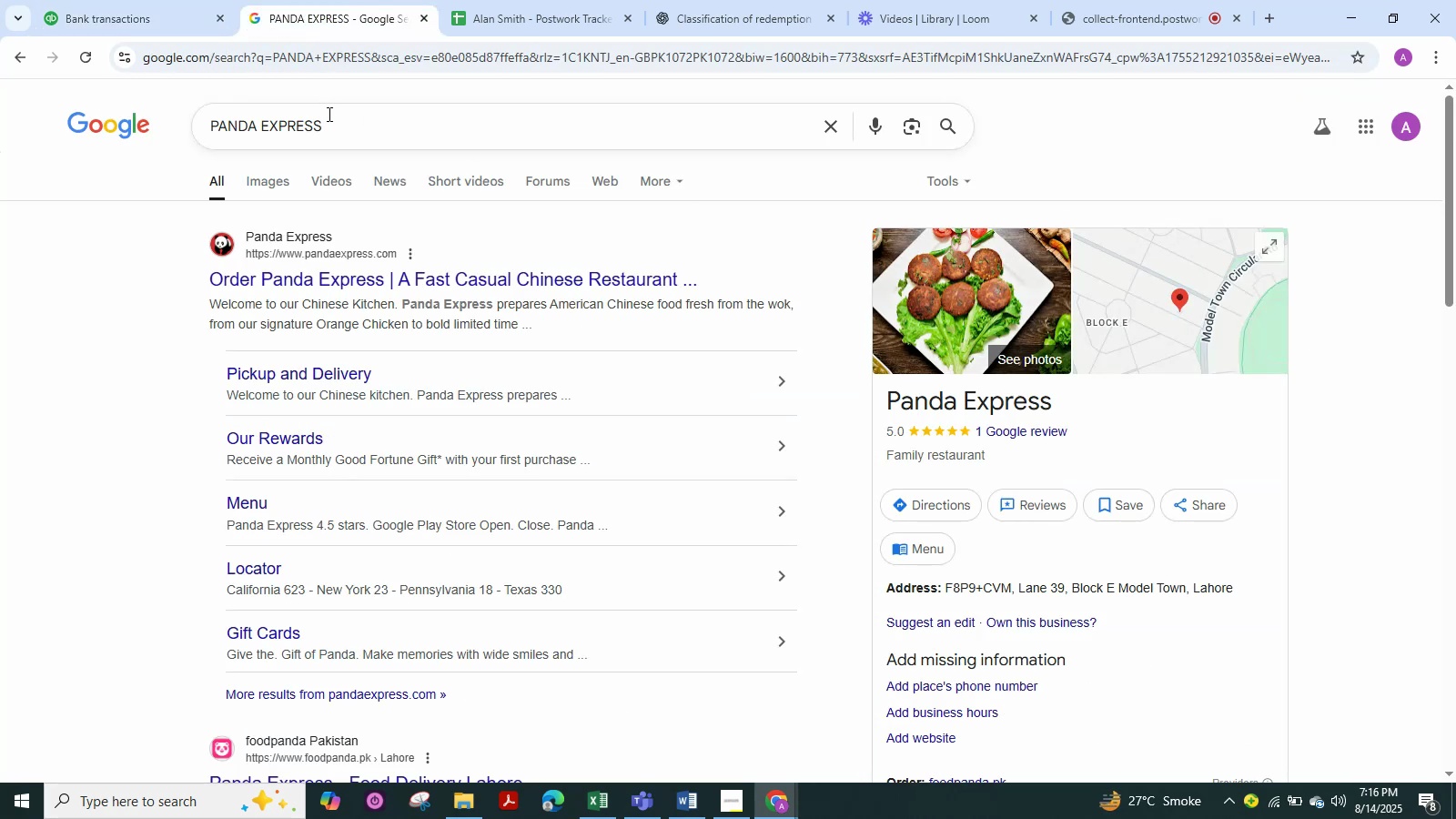 
left_click_drag(start_coordinate=[329, 122], to_coordinate=[83, 123])
 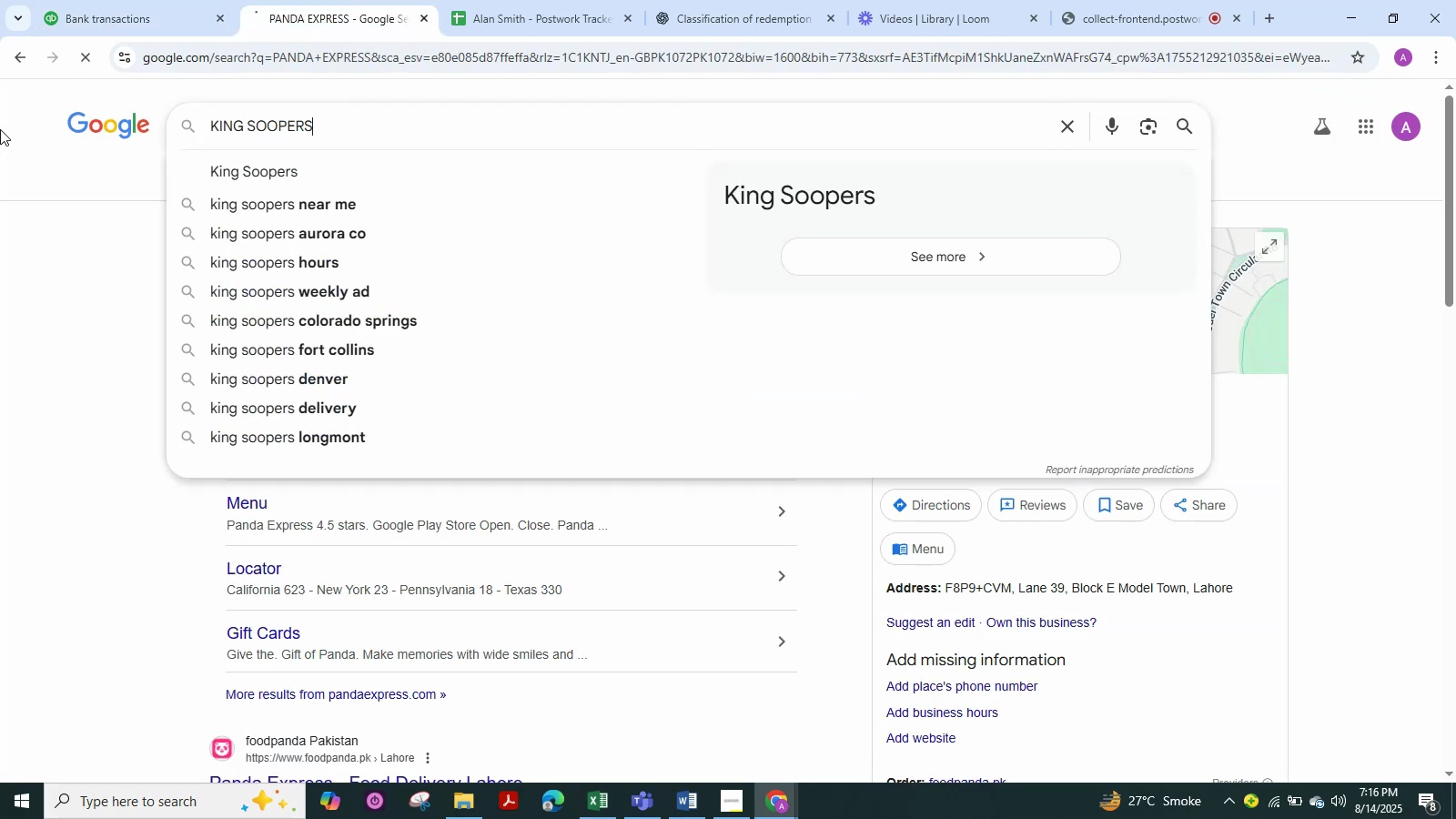 
key(Control+ControlLeft)
 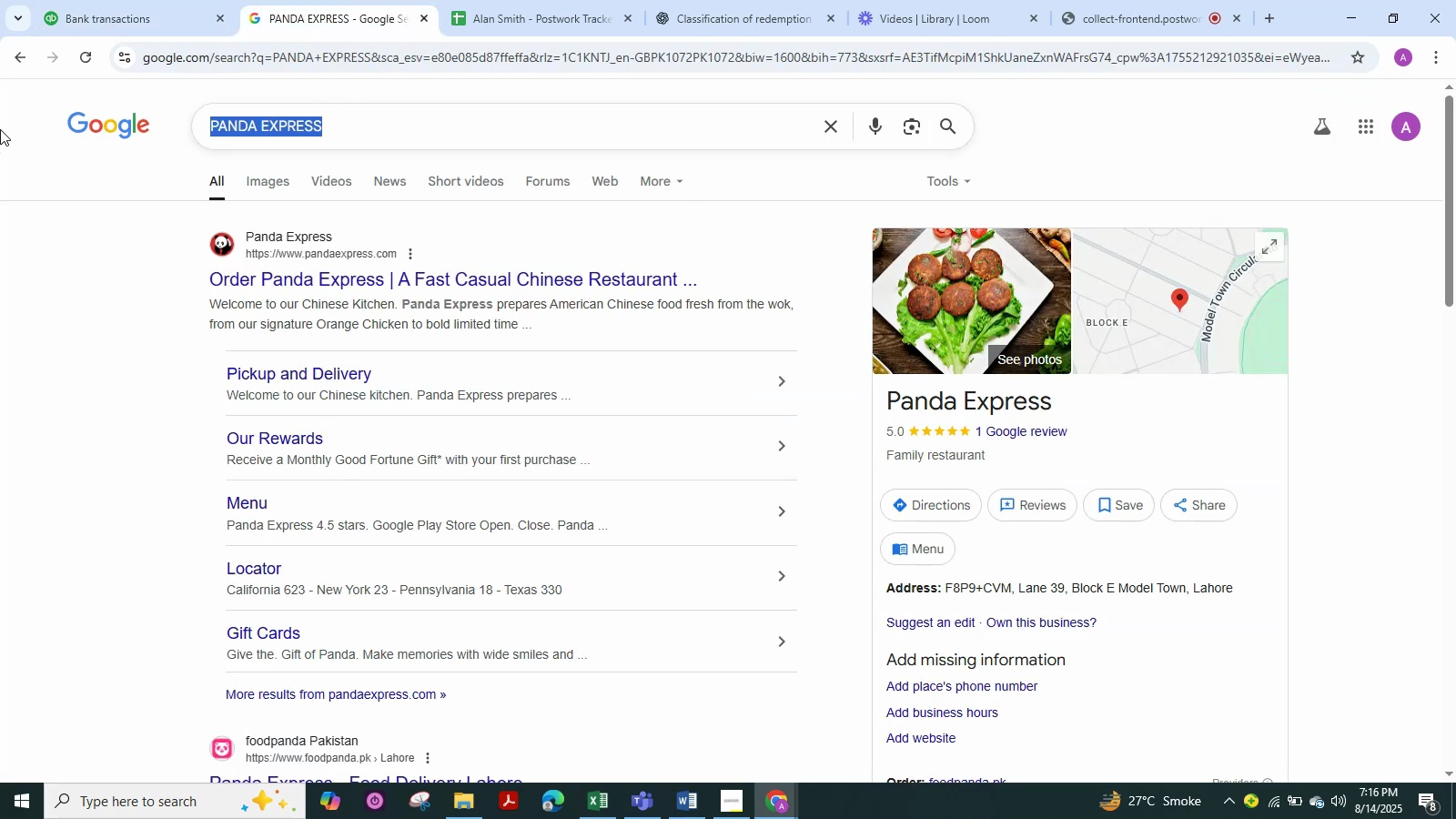 
key(Control+V)
 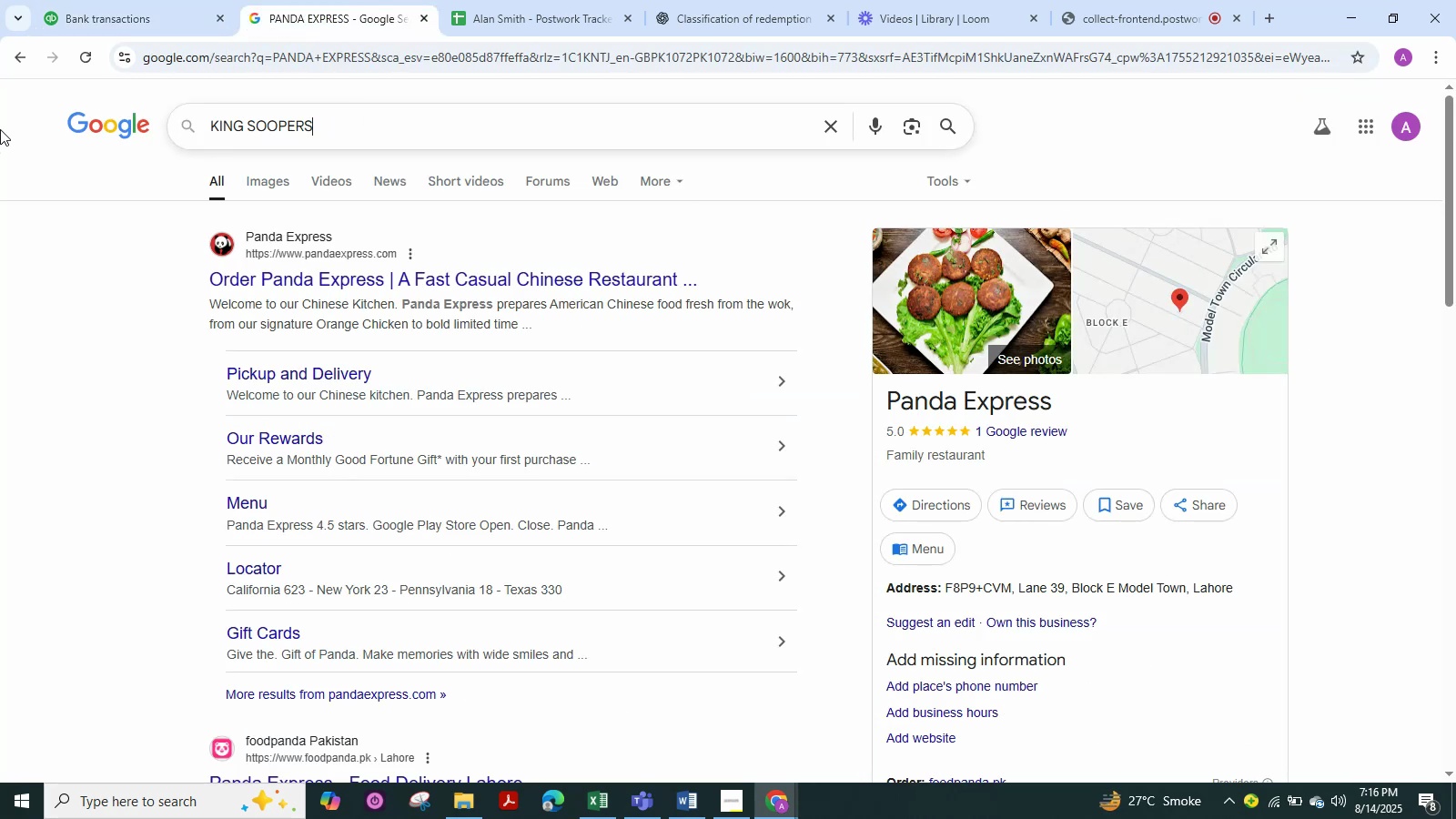 
key(NumpadEnter)
 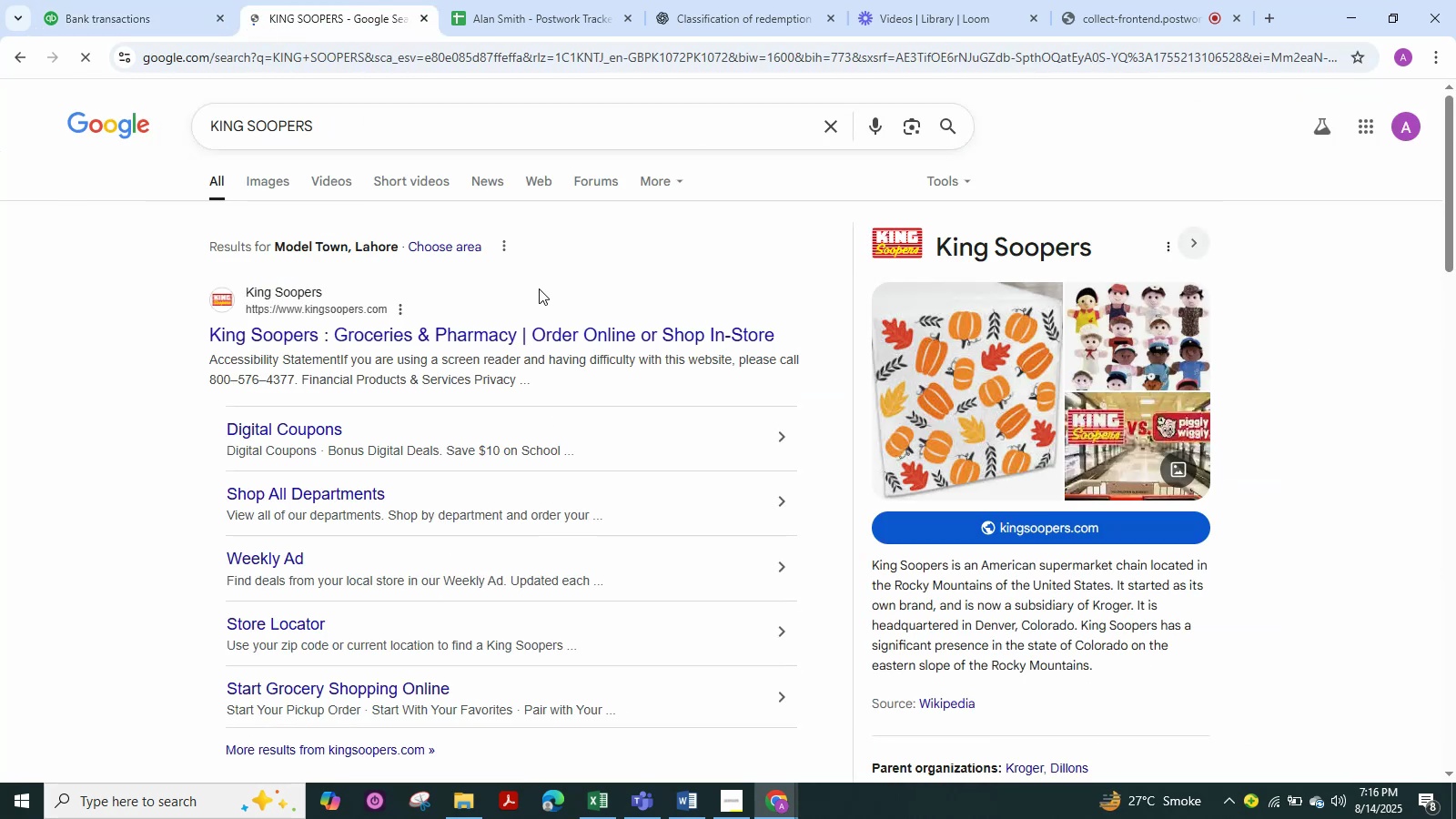 
left_click([44, 0])
 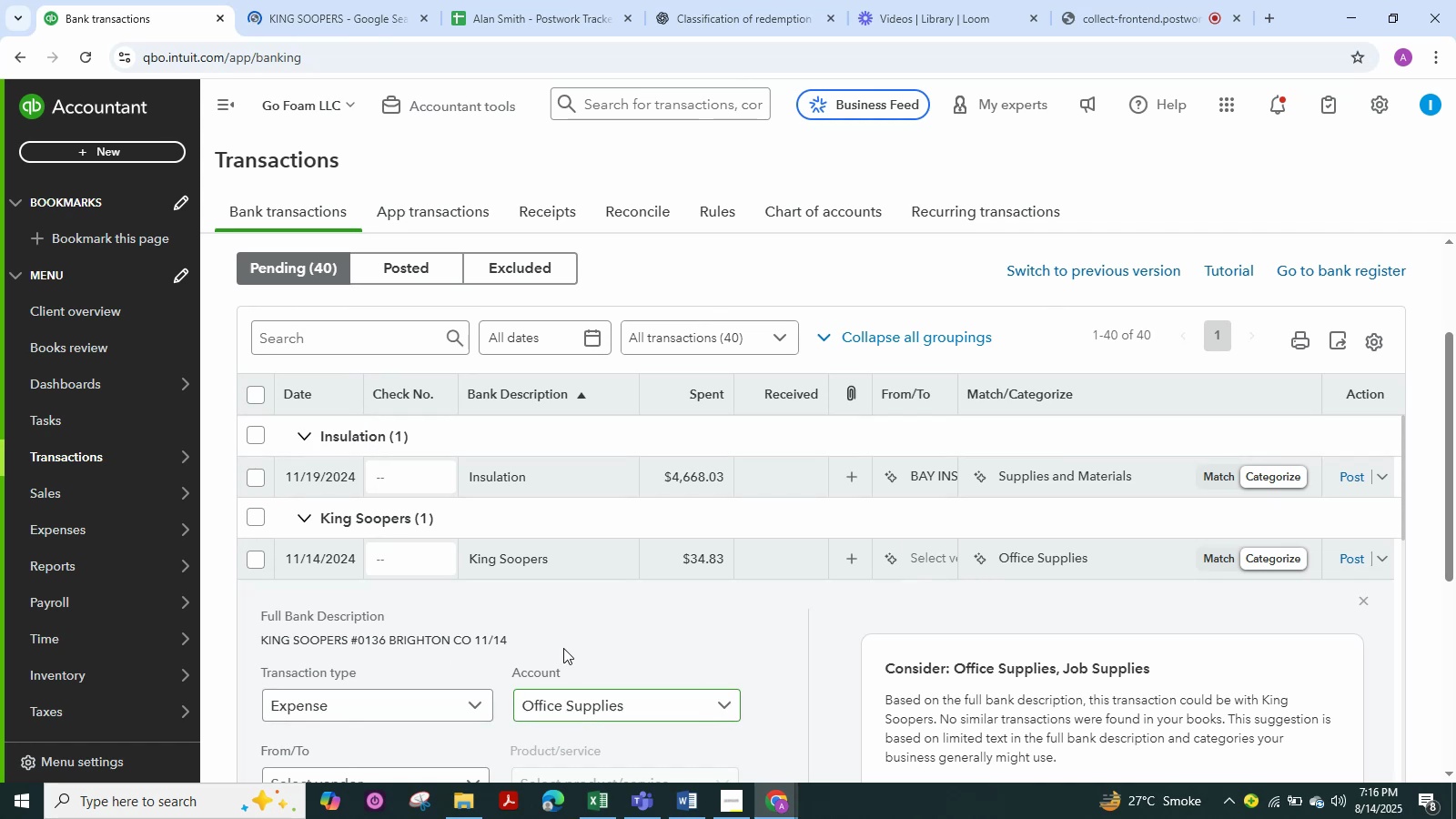 
left_click([510, 562])
 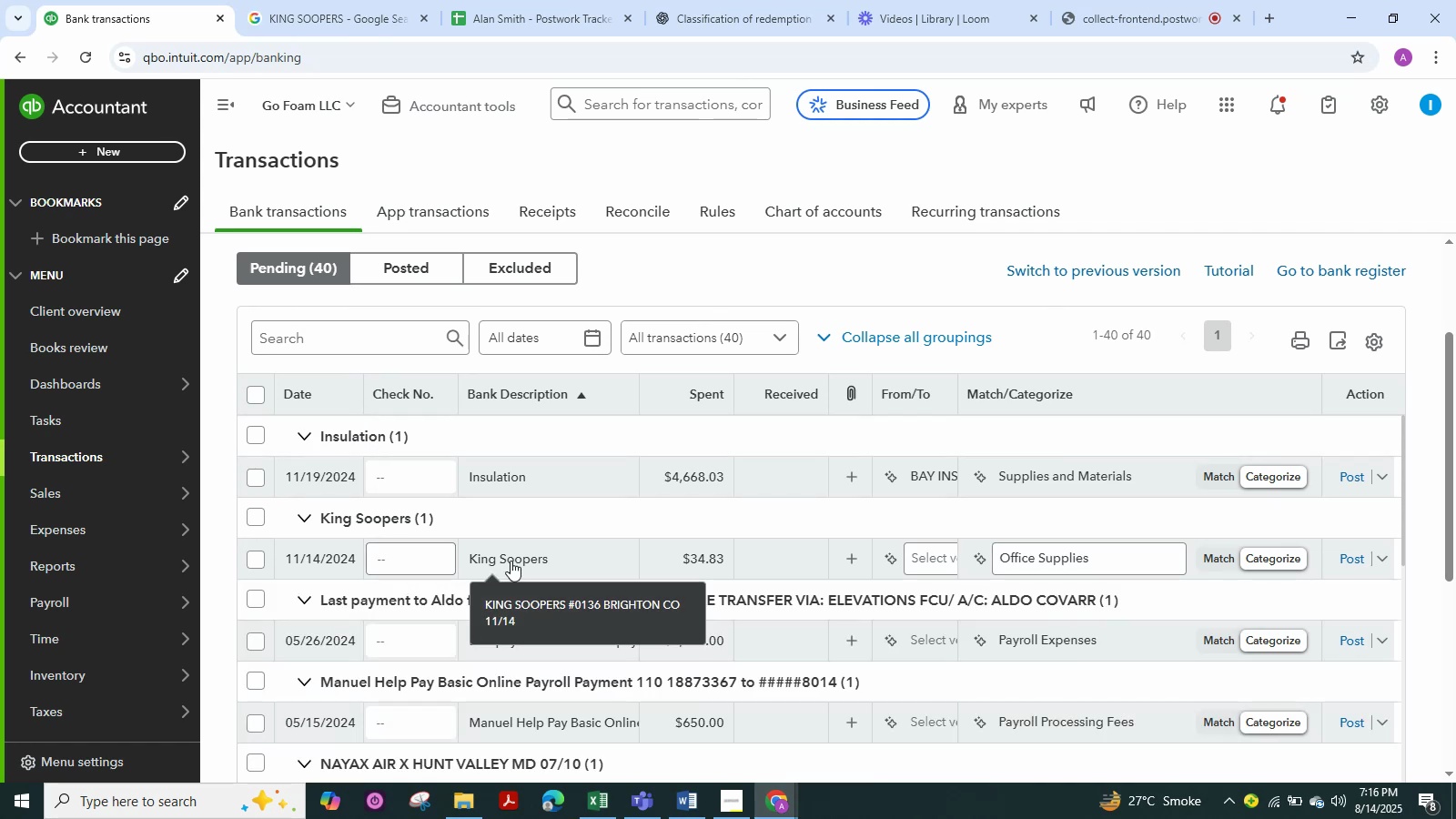 
scroll: coordinate [511, 561], scroll_direction: down, amount: 1.0
 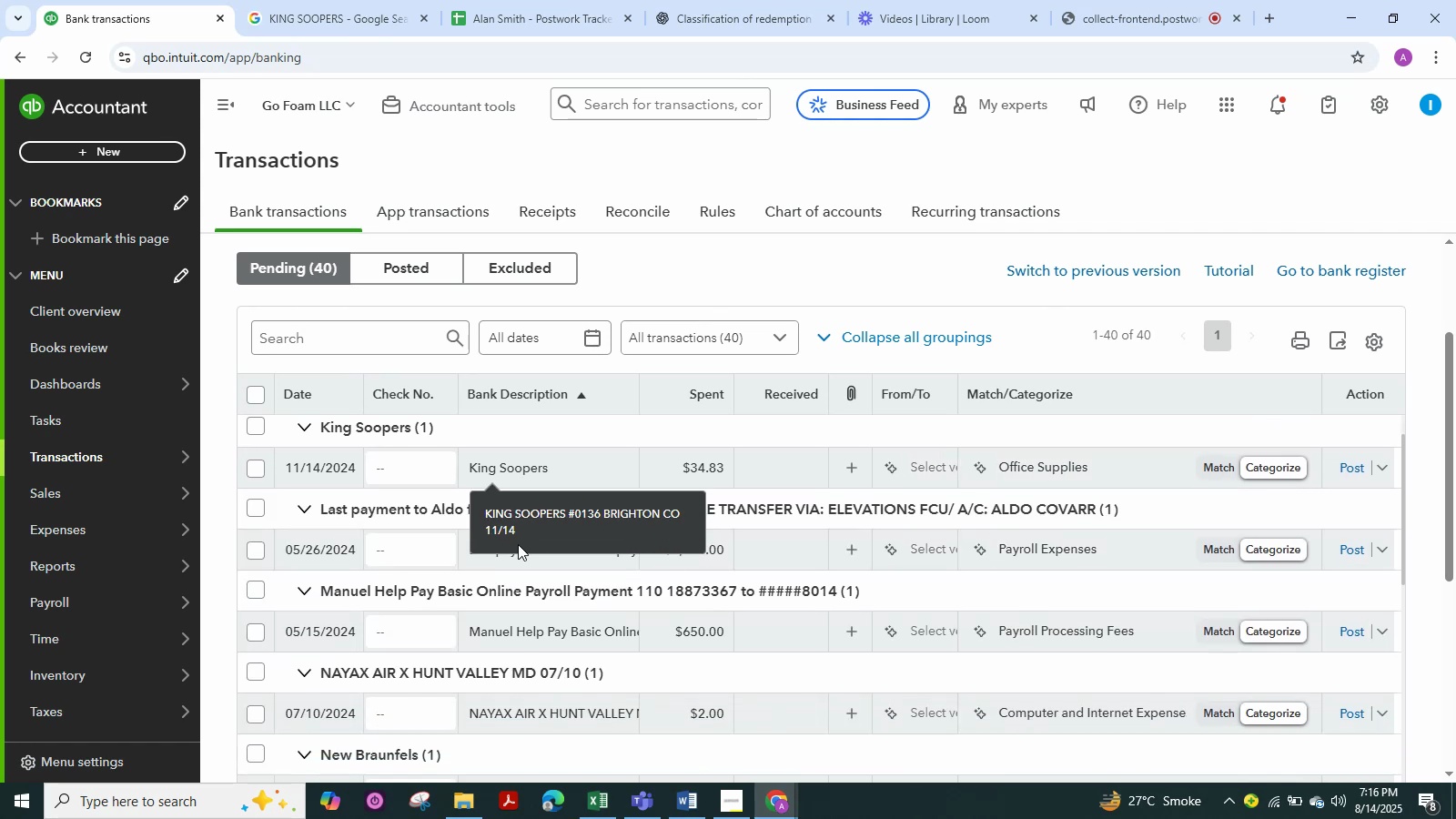 
left_click([490, 559])
 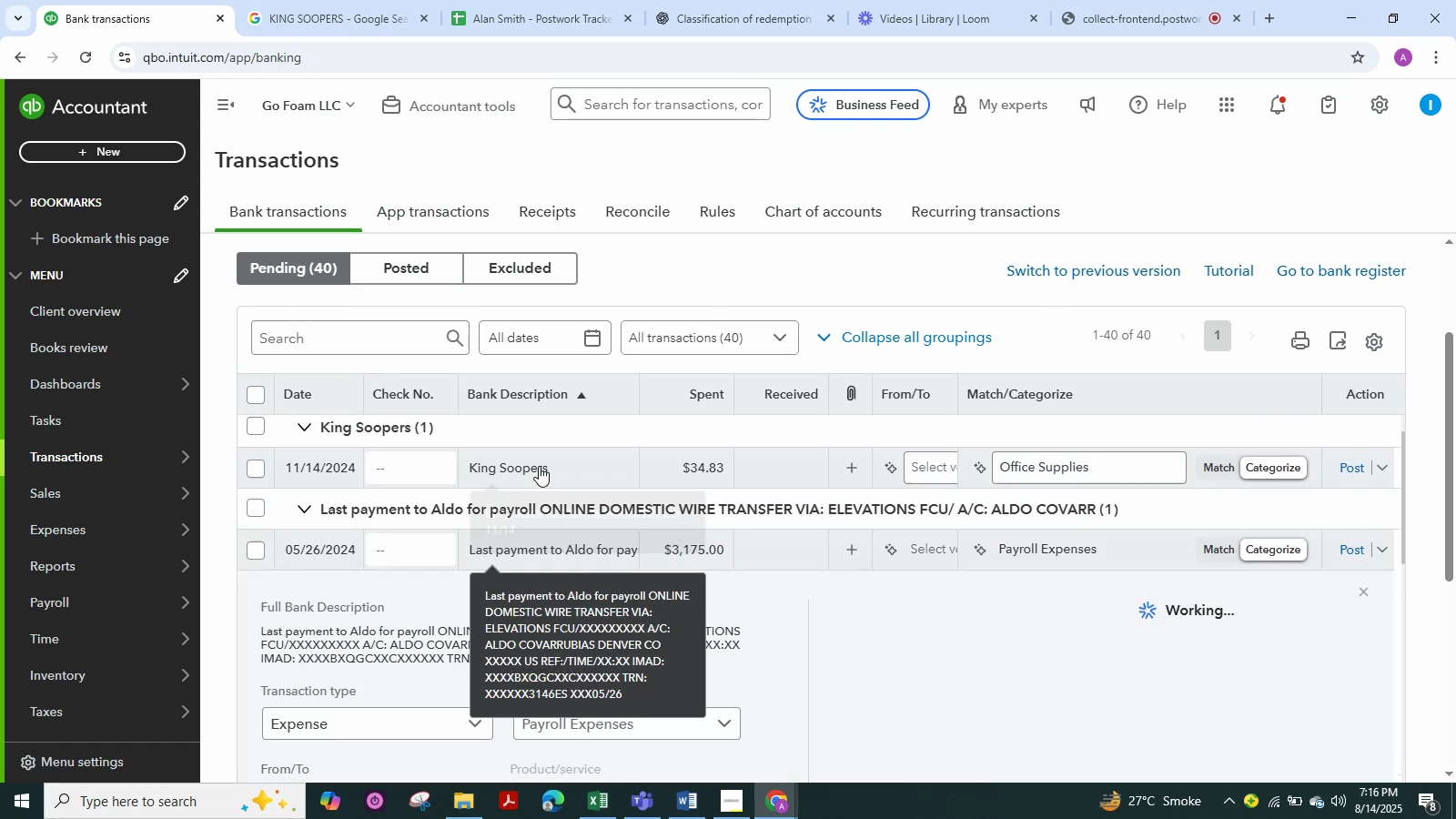 
left_click([539, 466])
 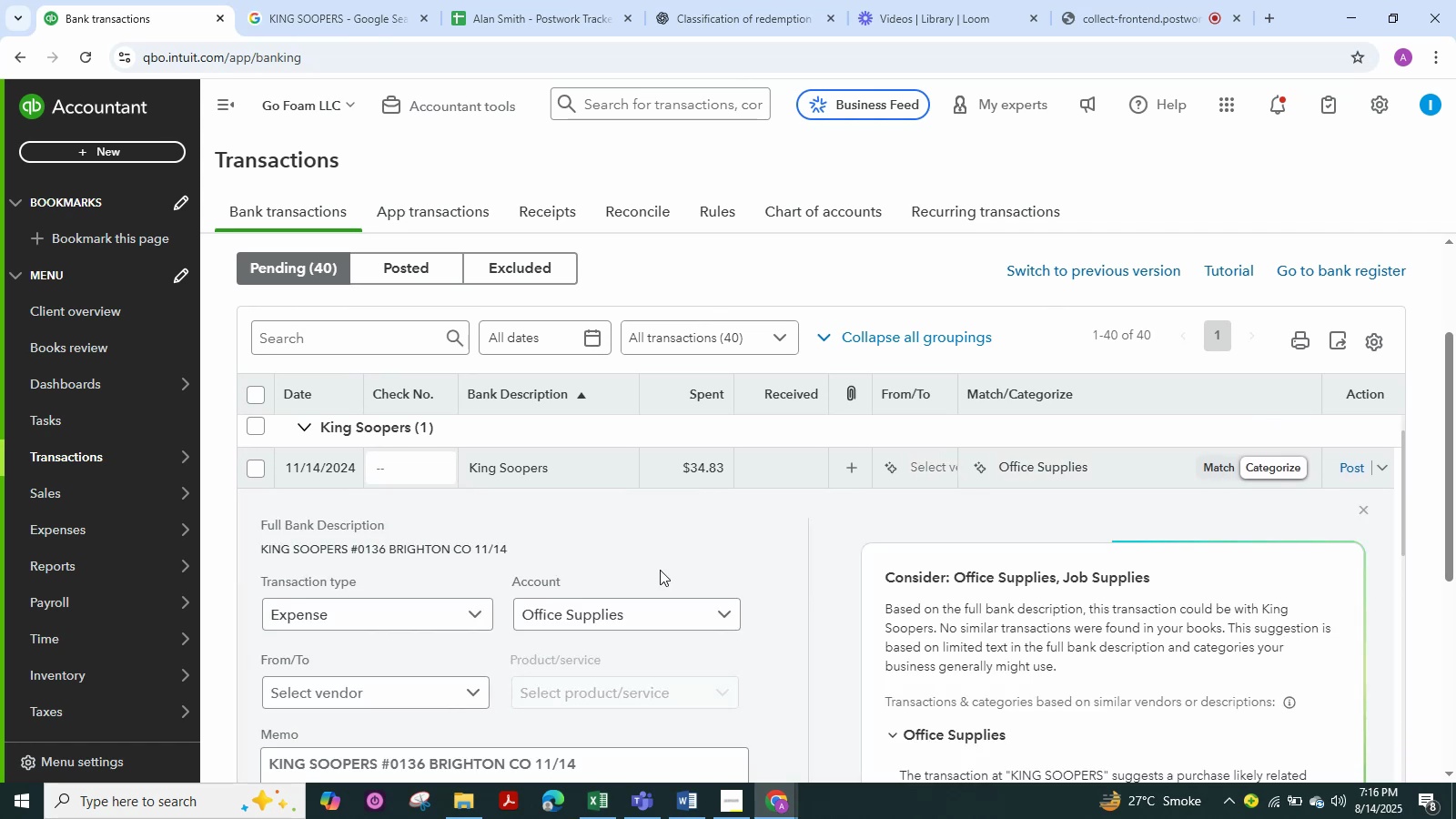 
left_click([596, 607])
 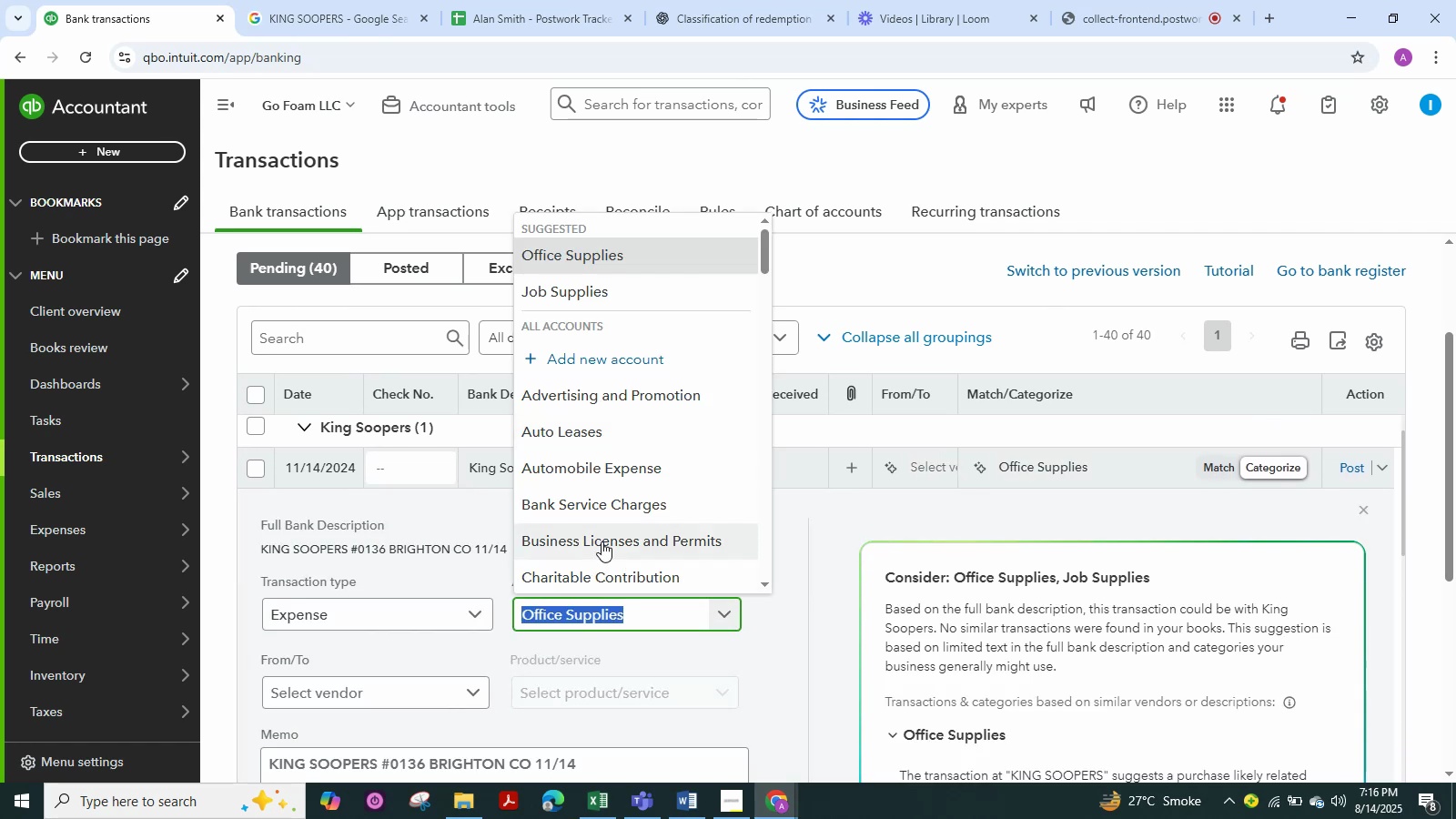 
type(meal)
 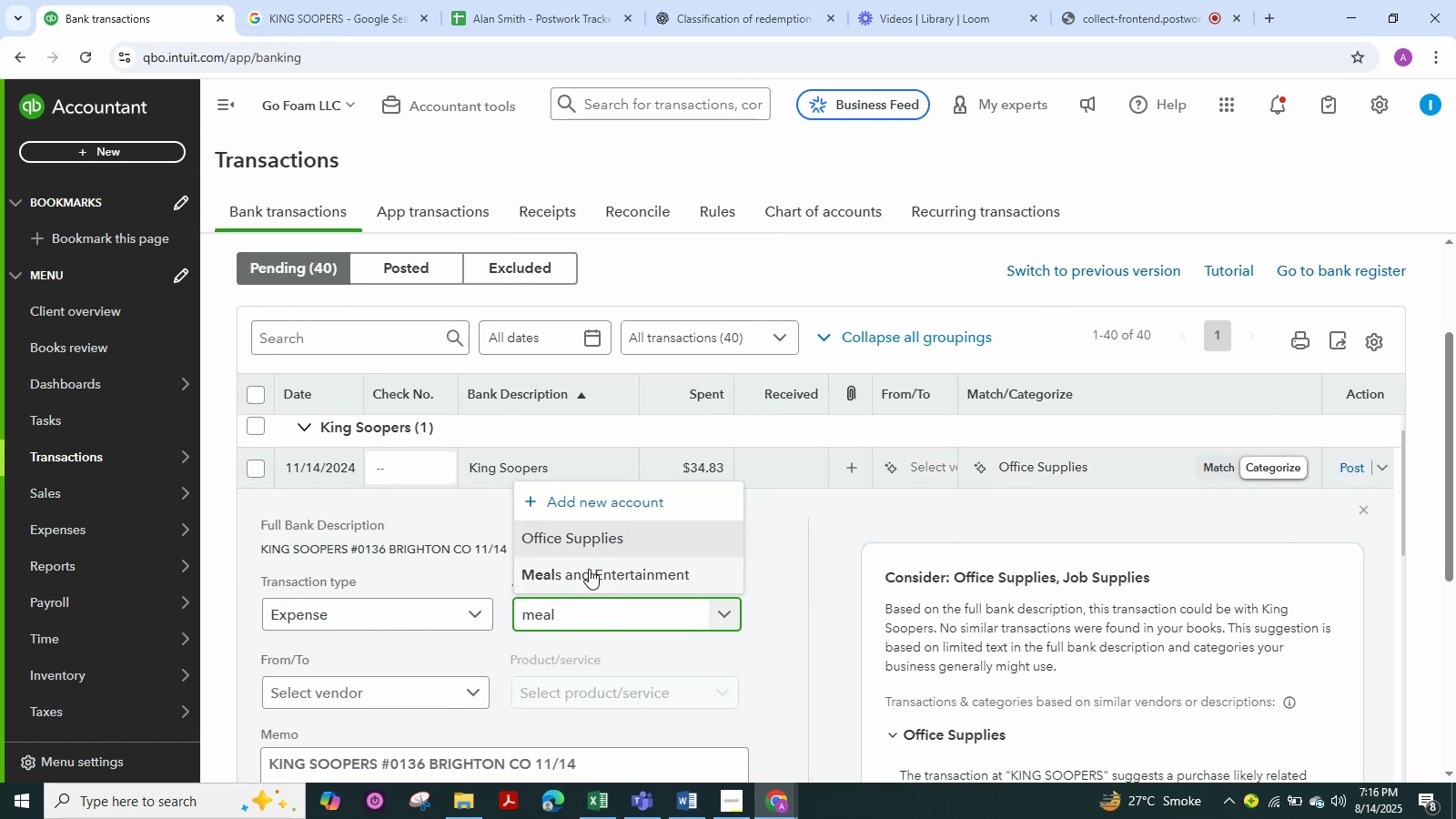 
left_click([589, 570])
 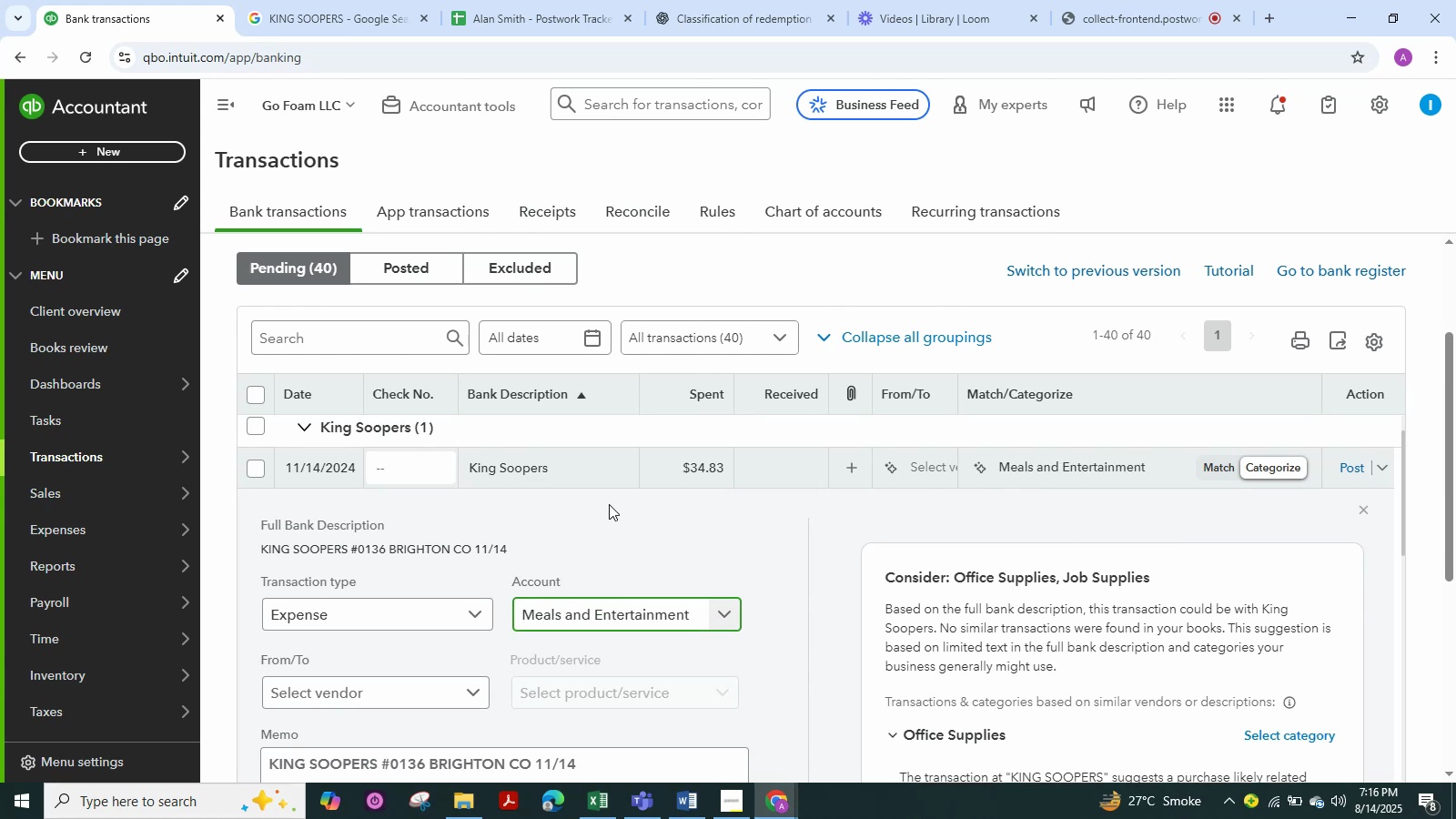 
left_click([548, 474])
 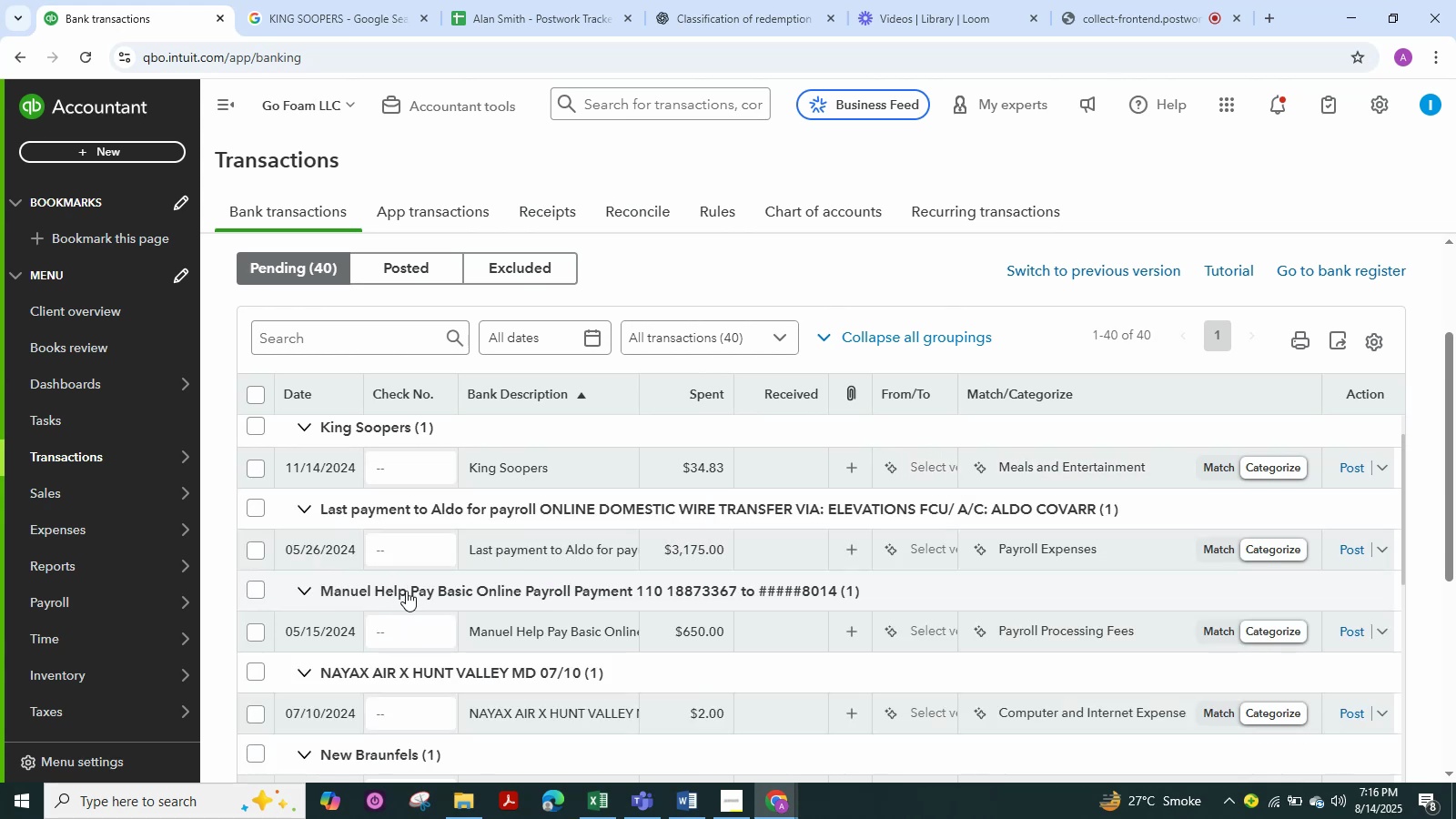 
left_click([556, 558])
 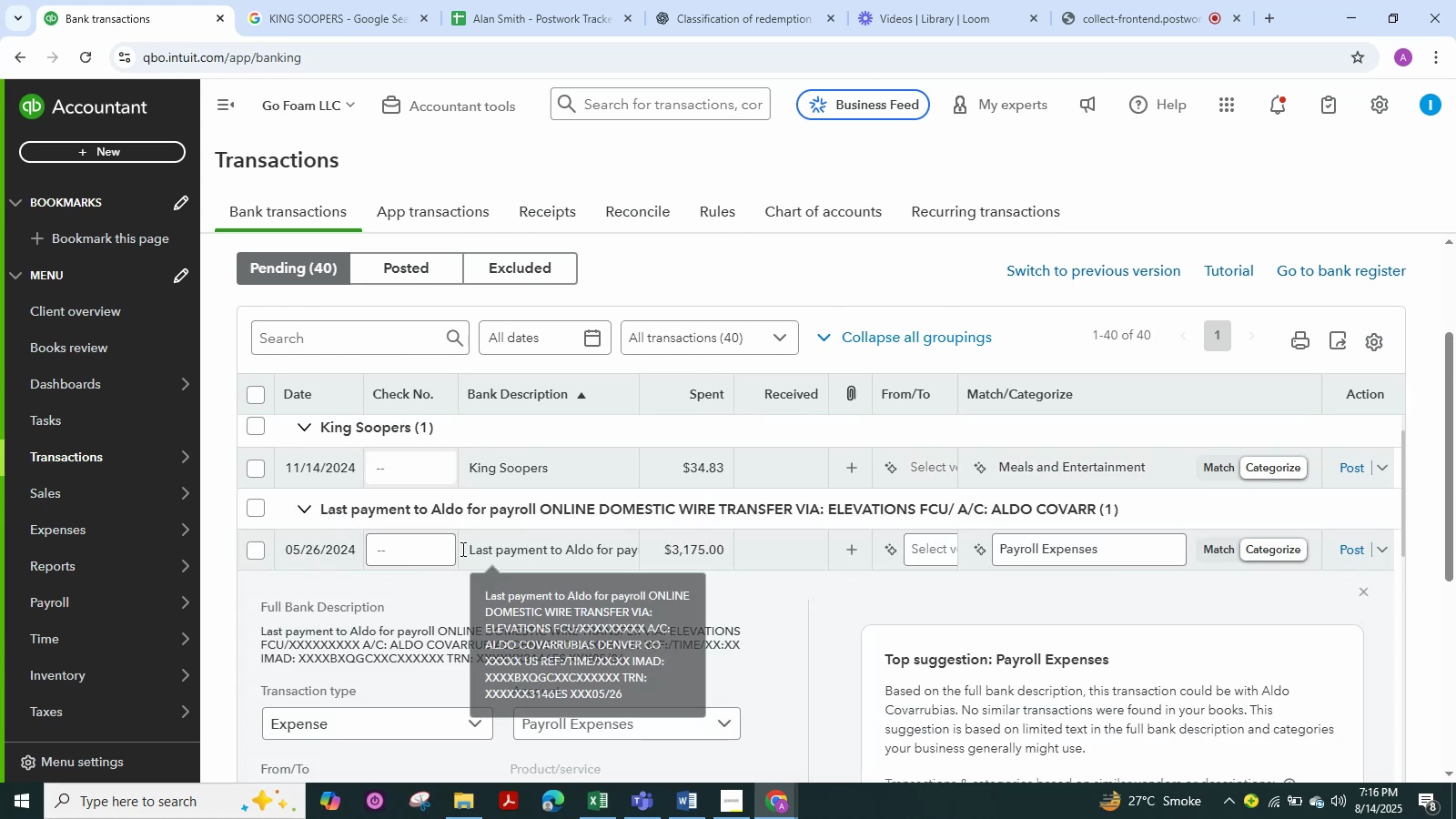 
scroll: coordinate [548, 563], scroll_direction: none, amount: 0.0
 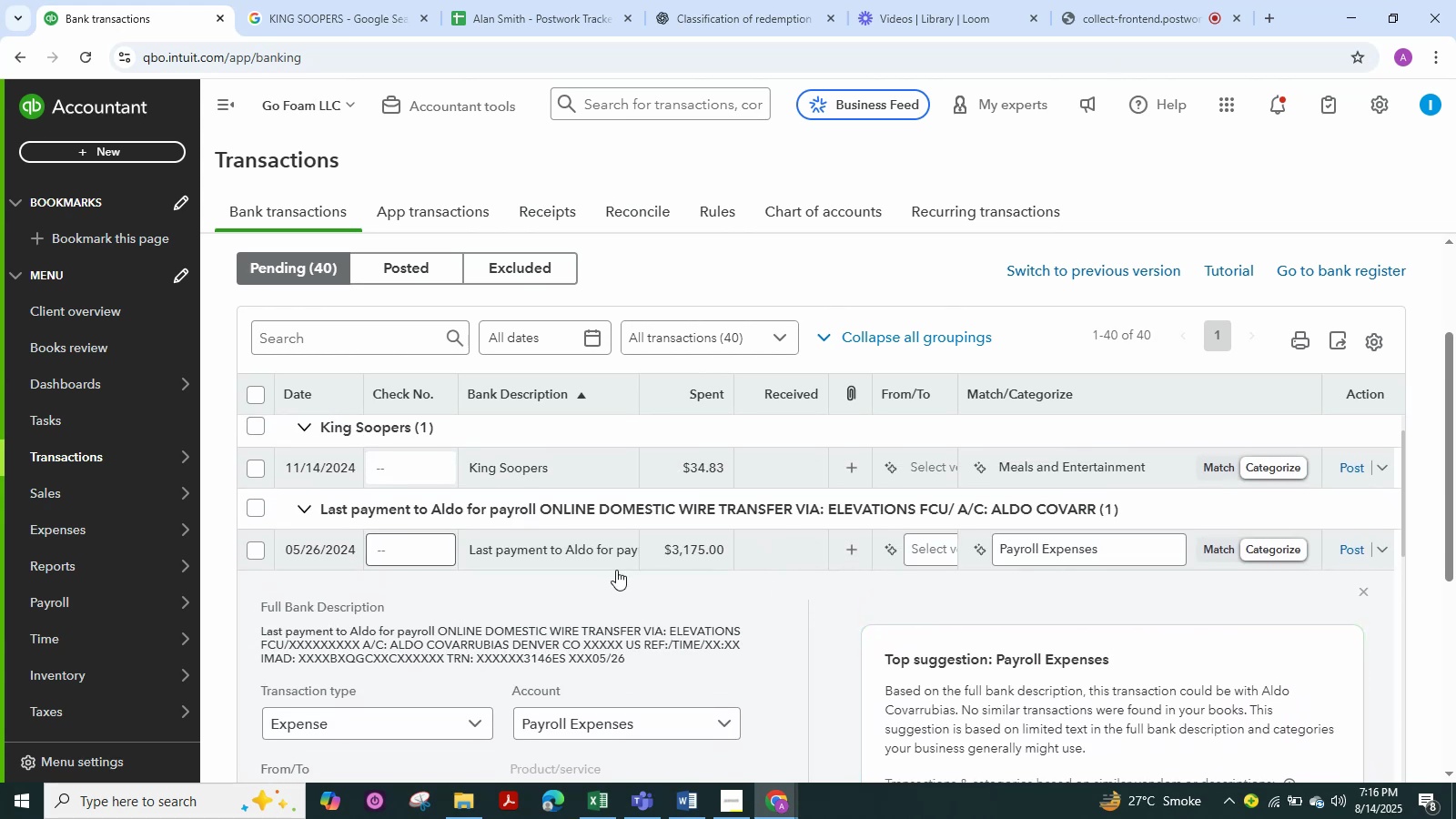 
left_click([581, 714])
 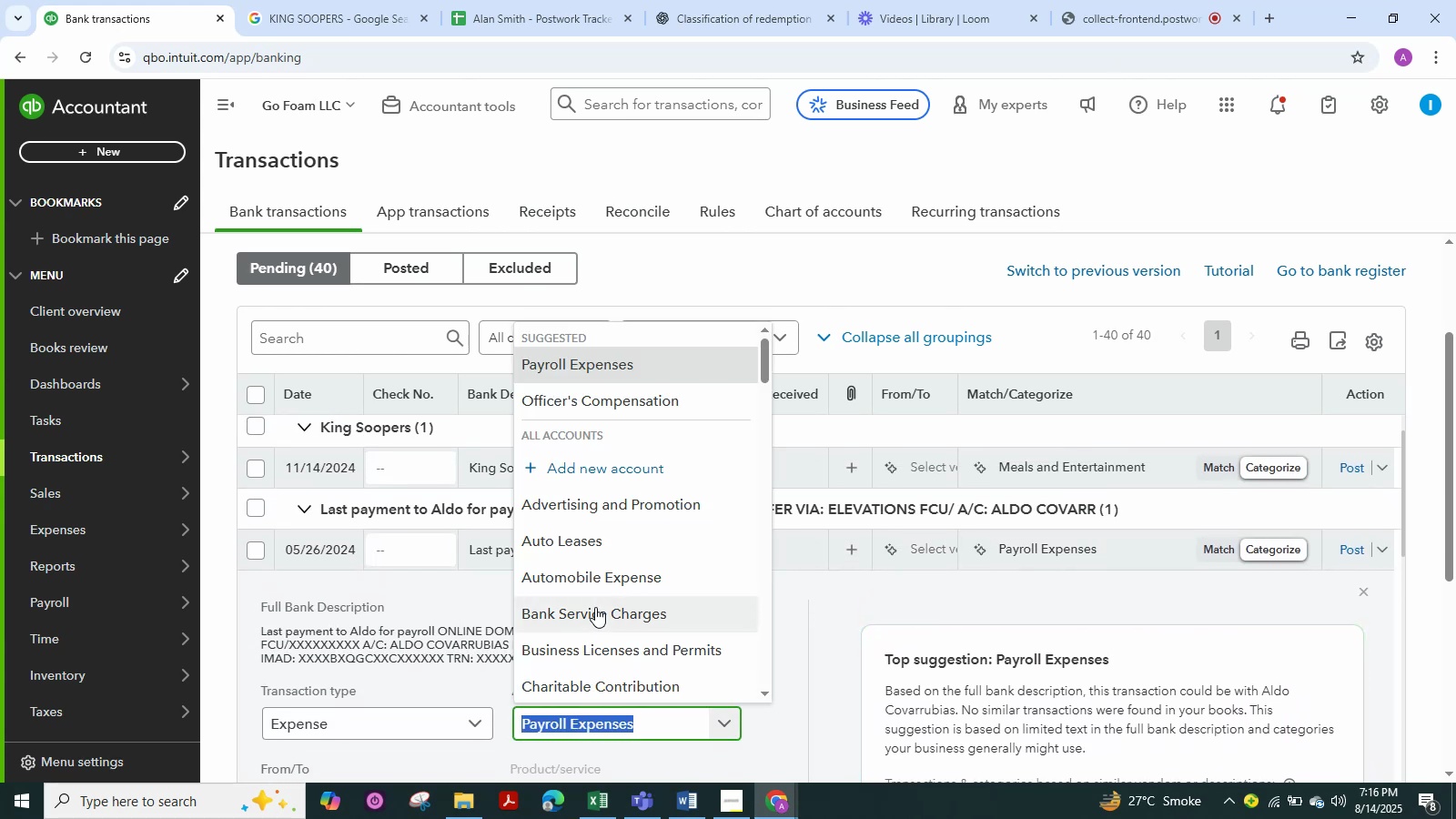 
type(opp)
key(Backspace)
key(Backspace)
key(Backspace)
key(Backspace)
type(payroll)
 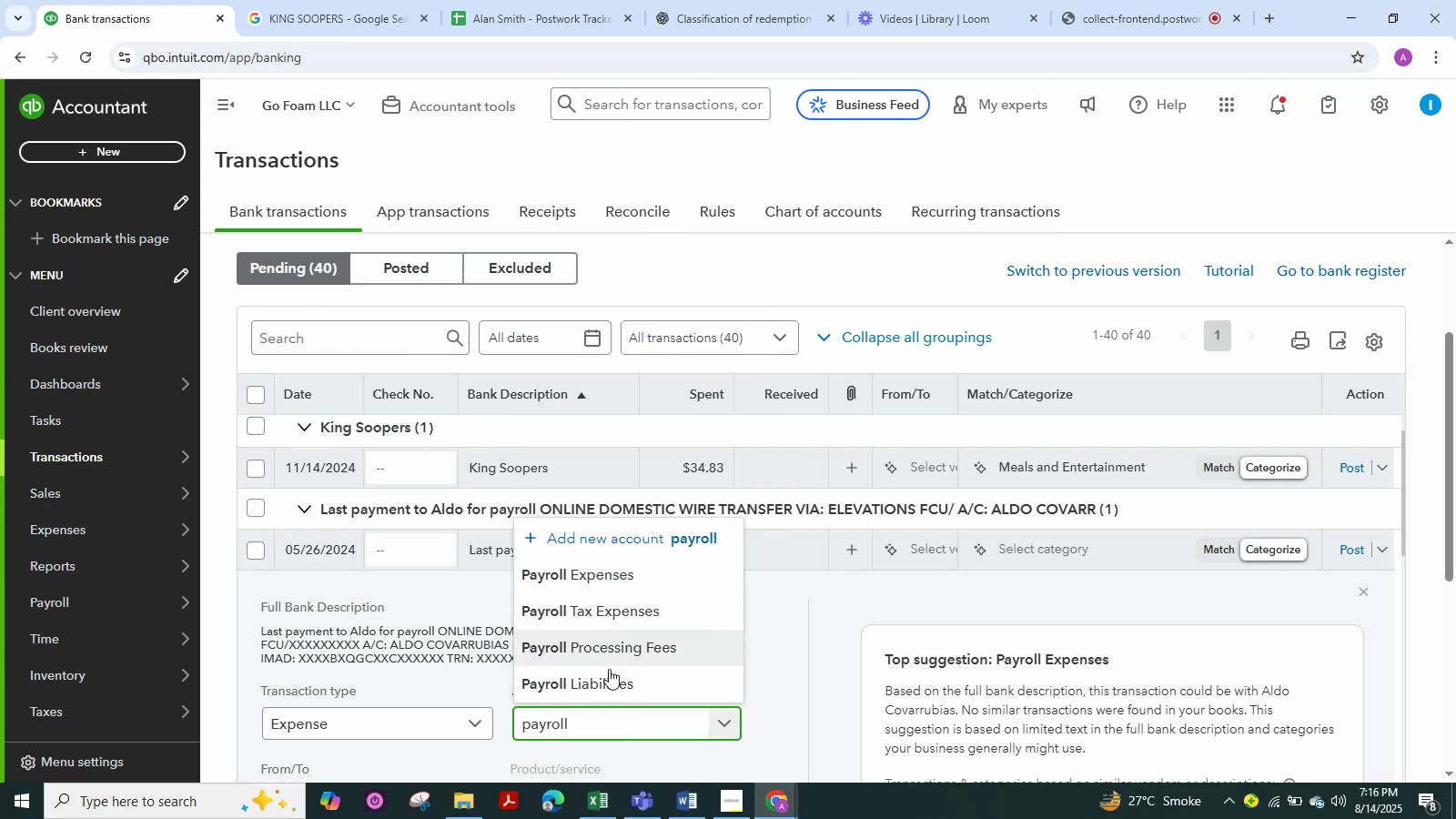 
left_click([604, 679])
 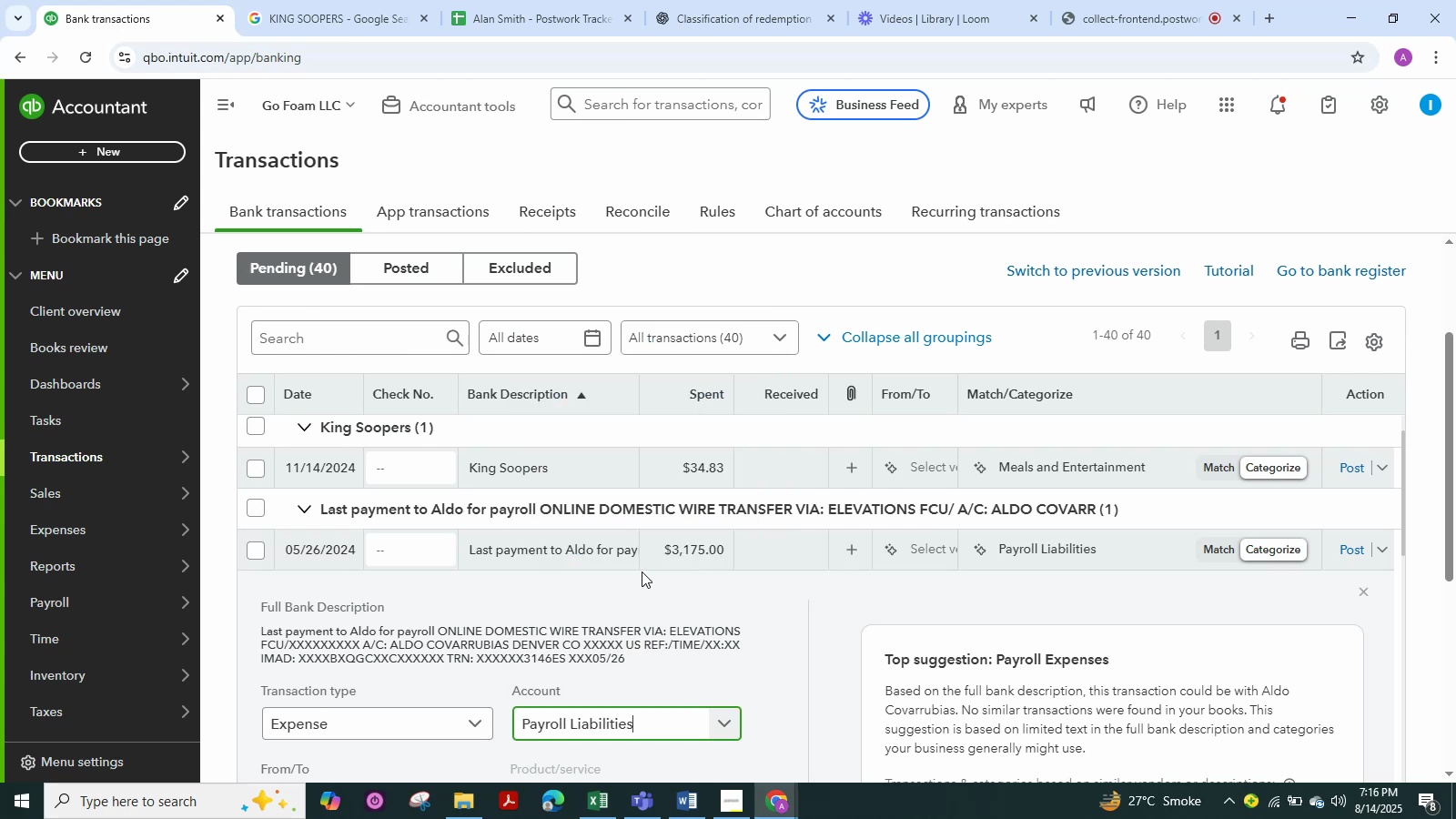 
left_click([612, 561])
 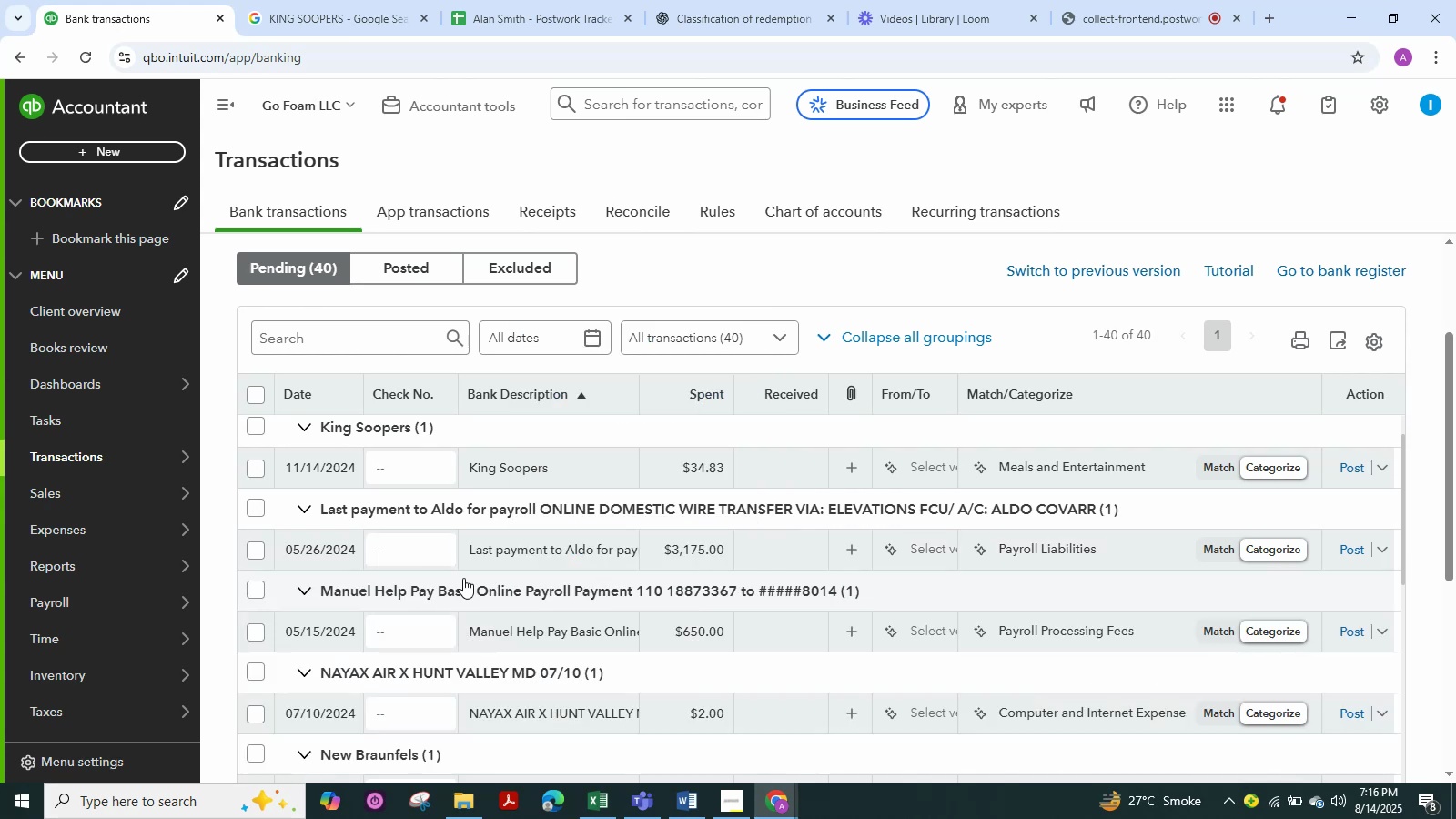 
scroll: coordinate [484, 578], scroll_direction: down, amount: 1.0
 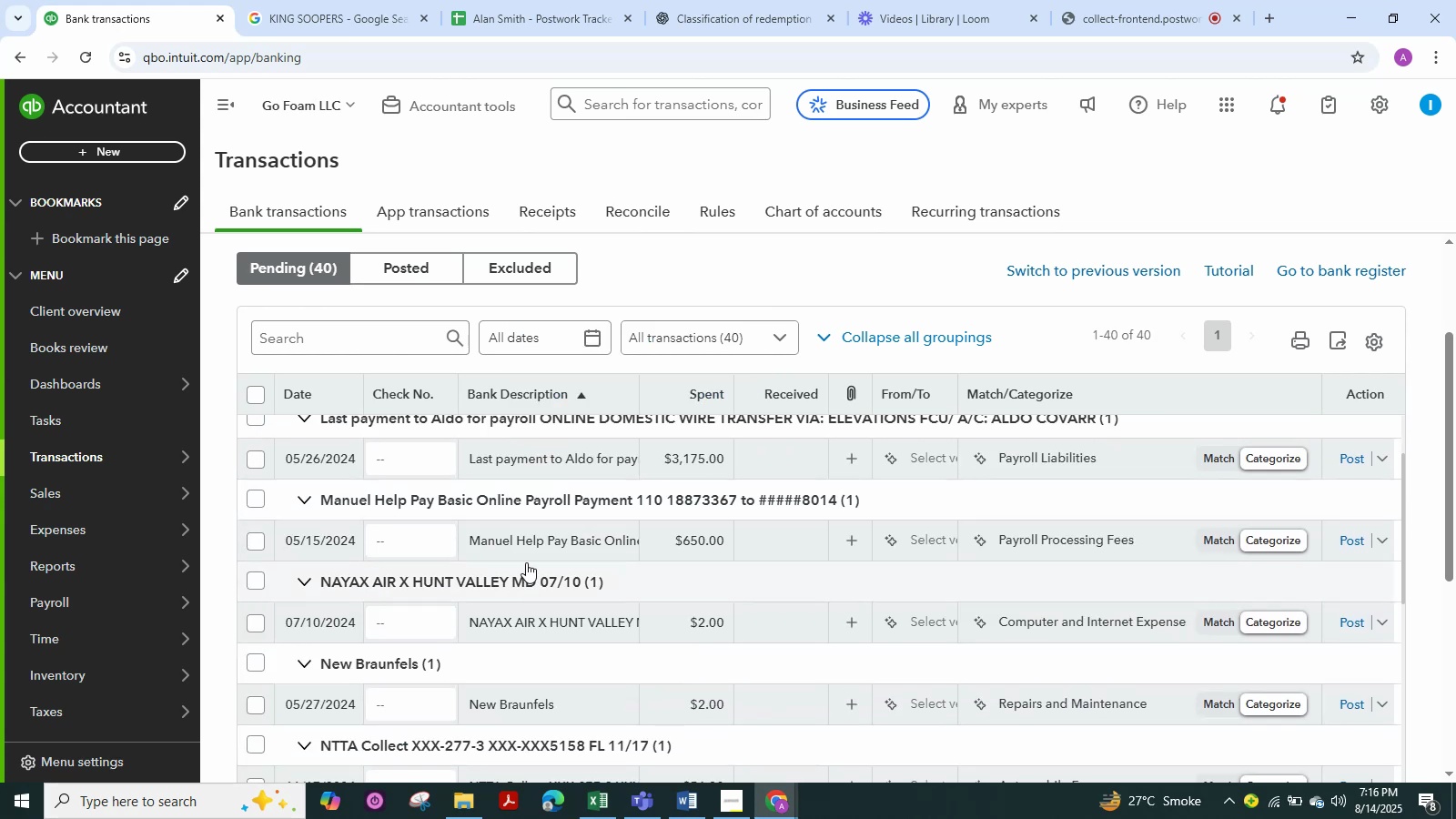 
left_click([525, 561])
 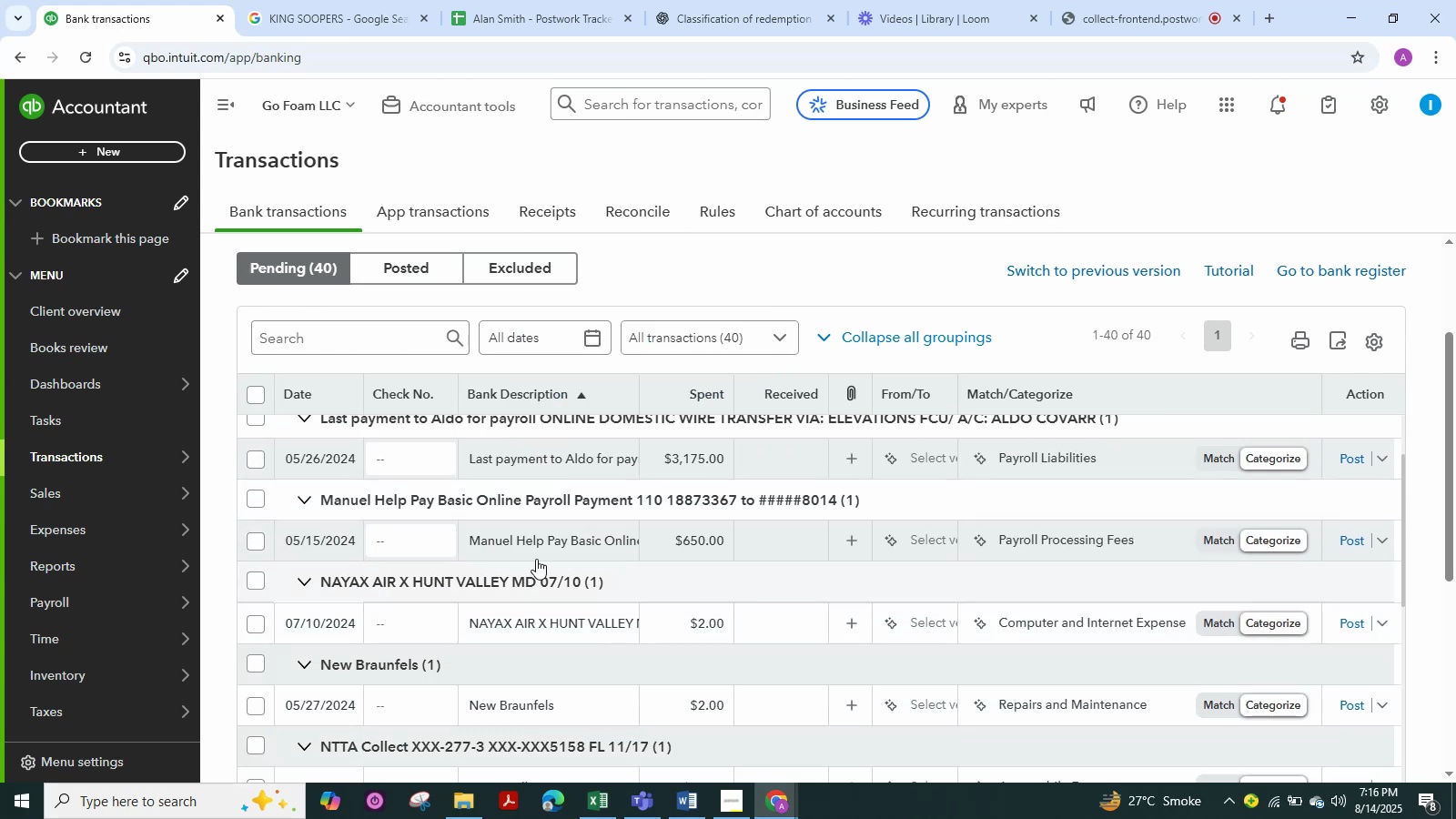 
left_click([542, 555])
 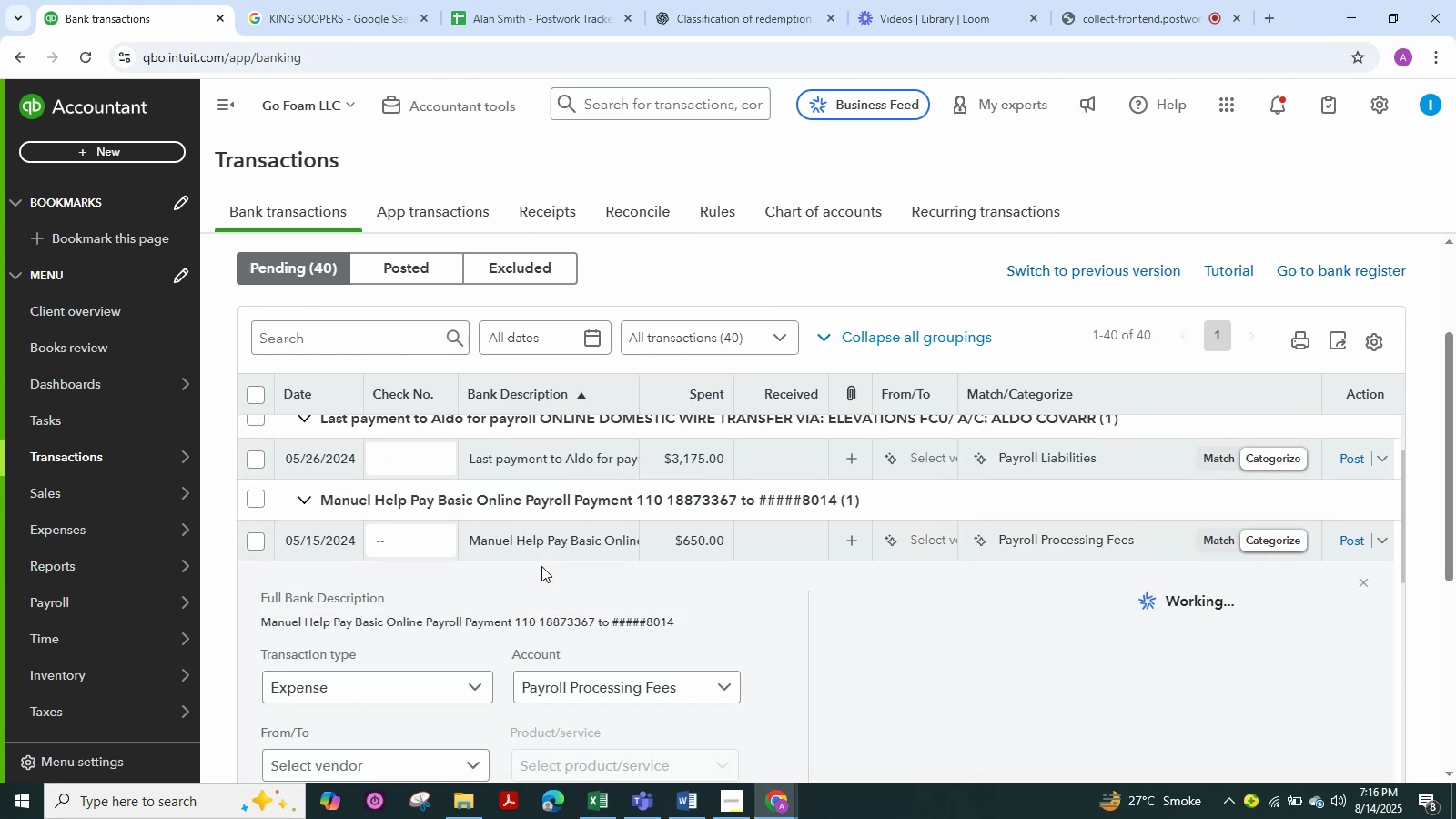 
scroll: coordinate [541, 548], scroll_direction: down, amount: 2.0
 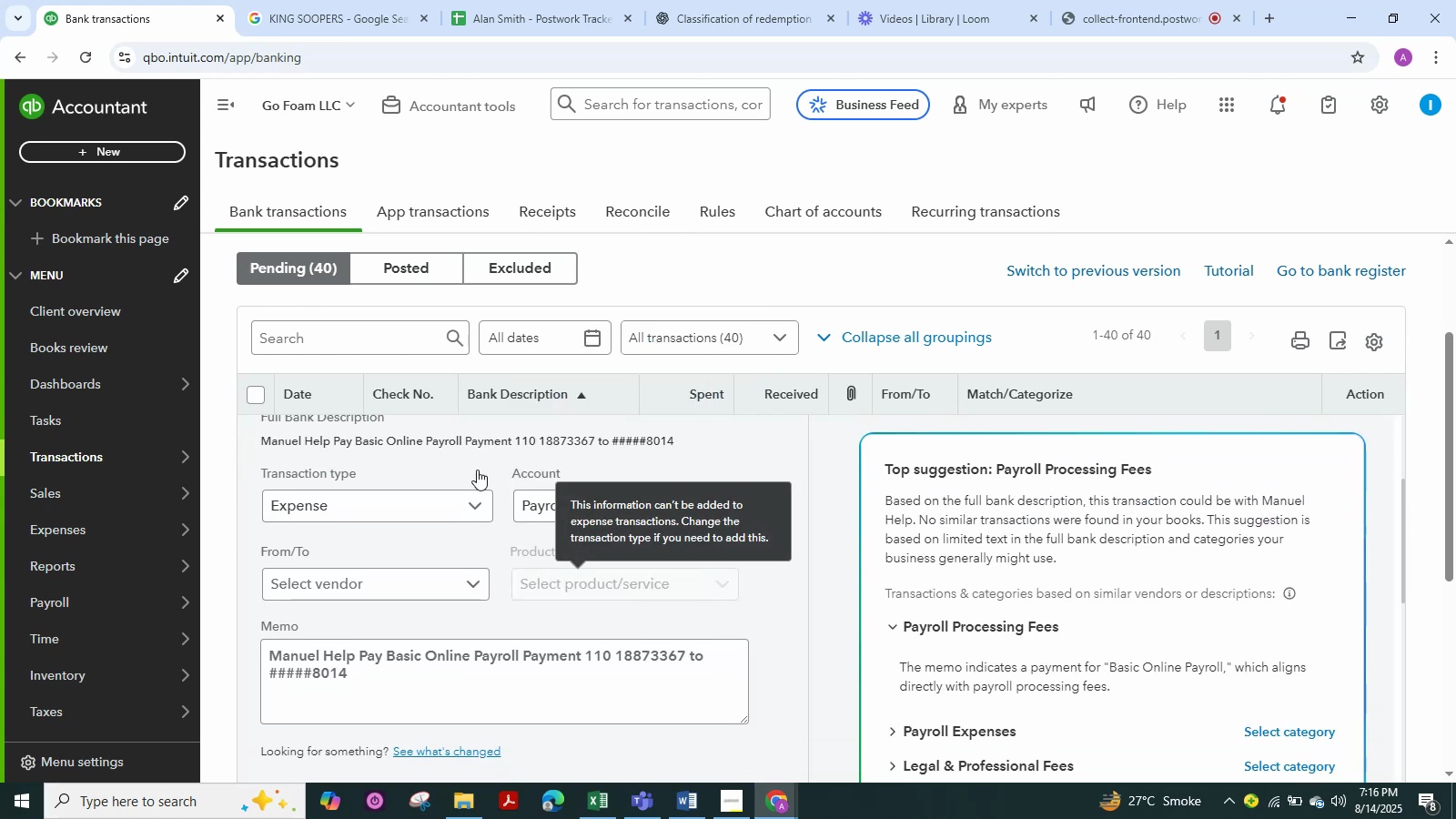 
scroll: coordinate [729, 487], scroll_direction: up, amount: 6.0
 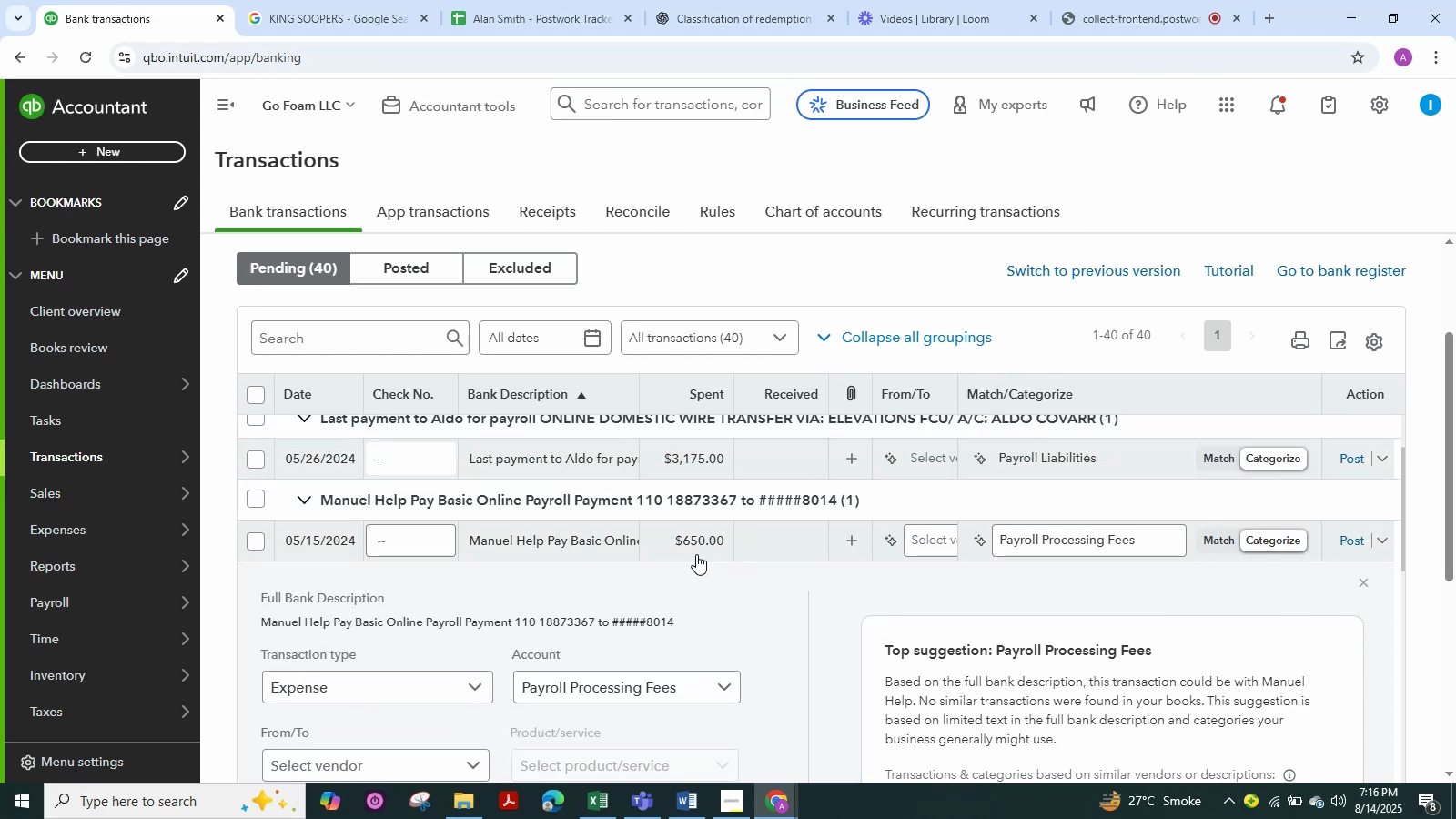 
scroll: coordinate [702, 576], scroll_direction: down, amount: 1.0
 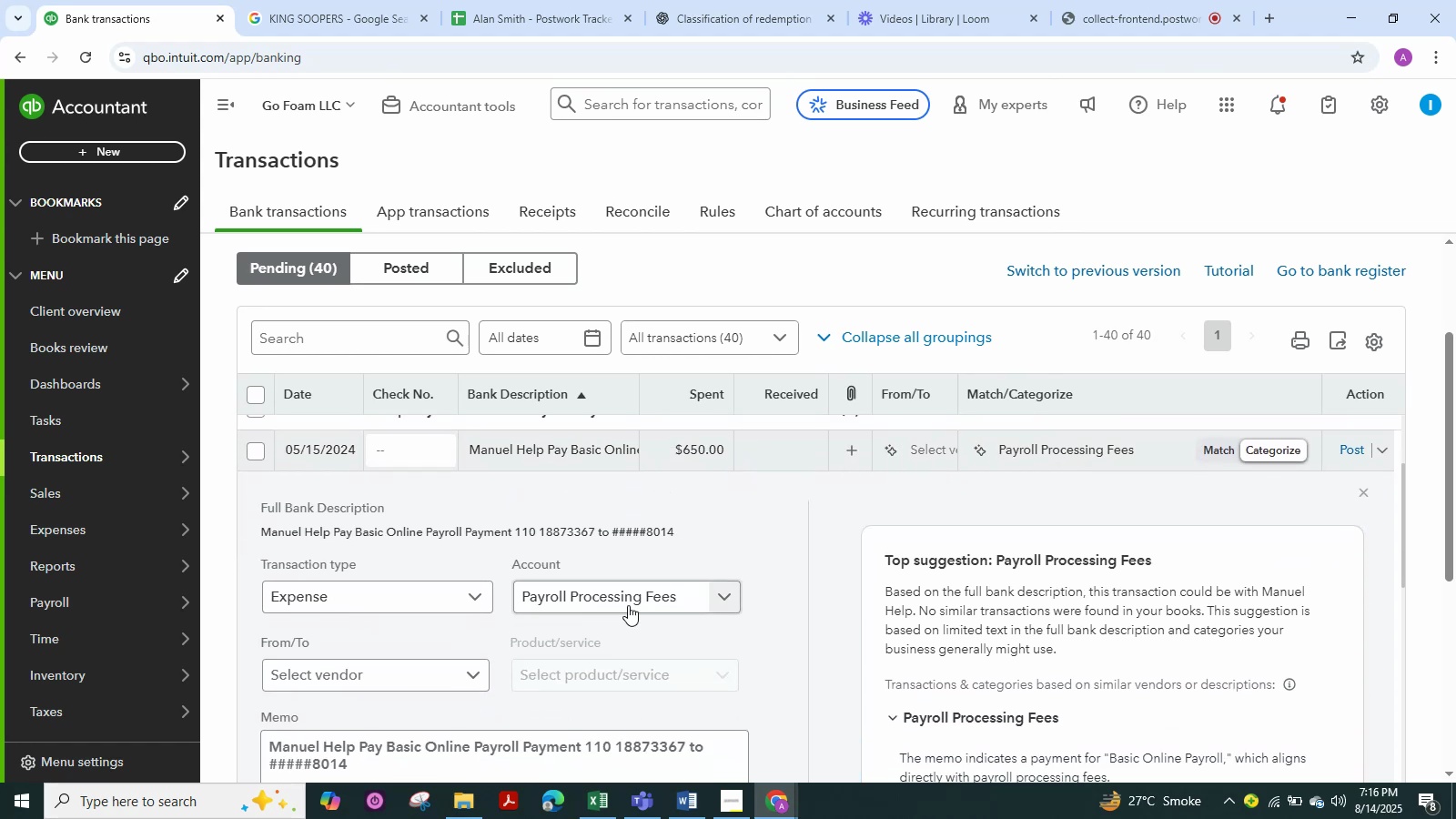 
left_click([626, 611])
 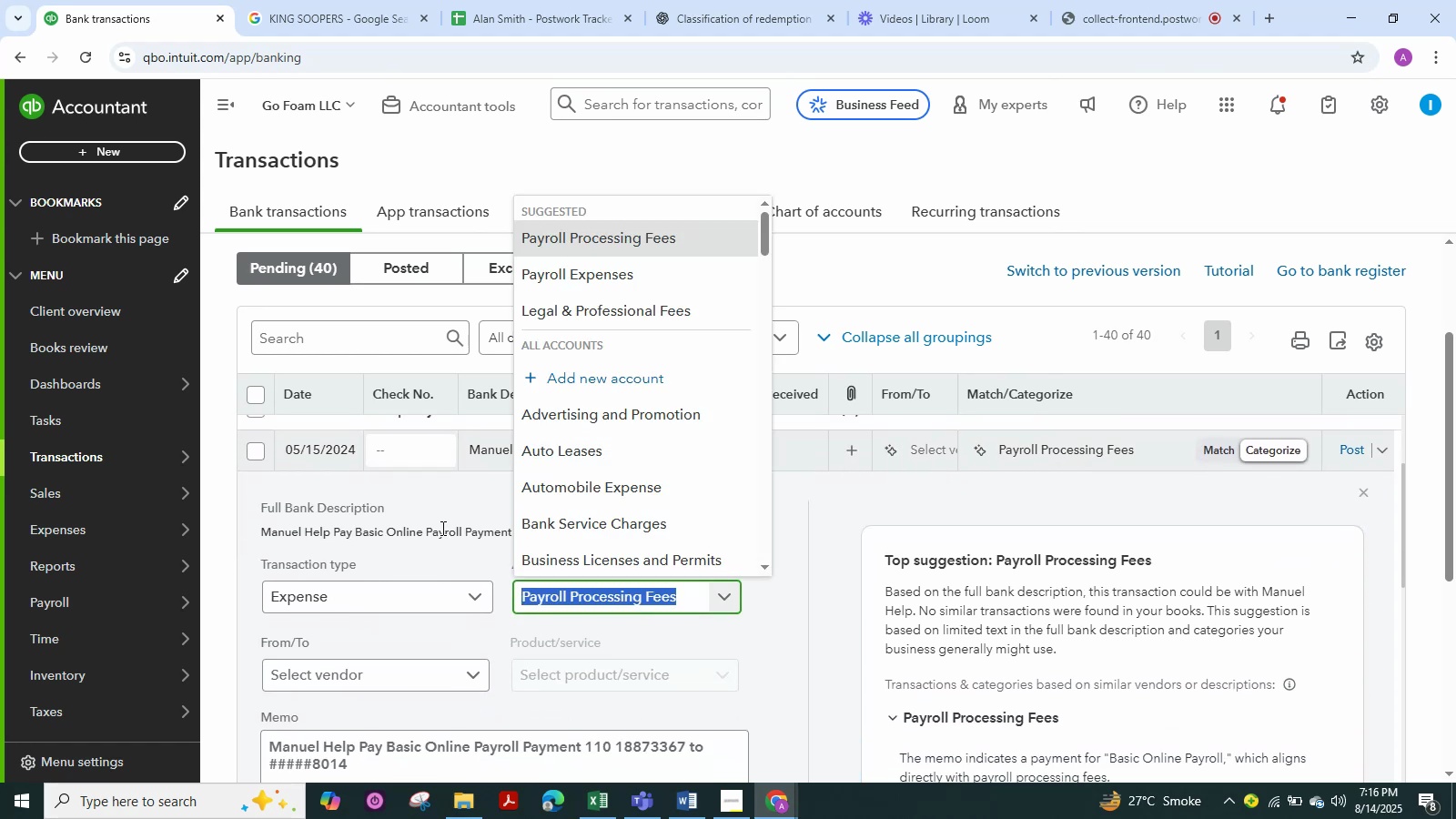 
type(payroll)
 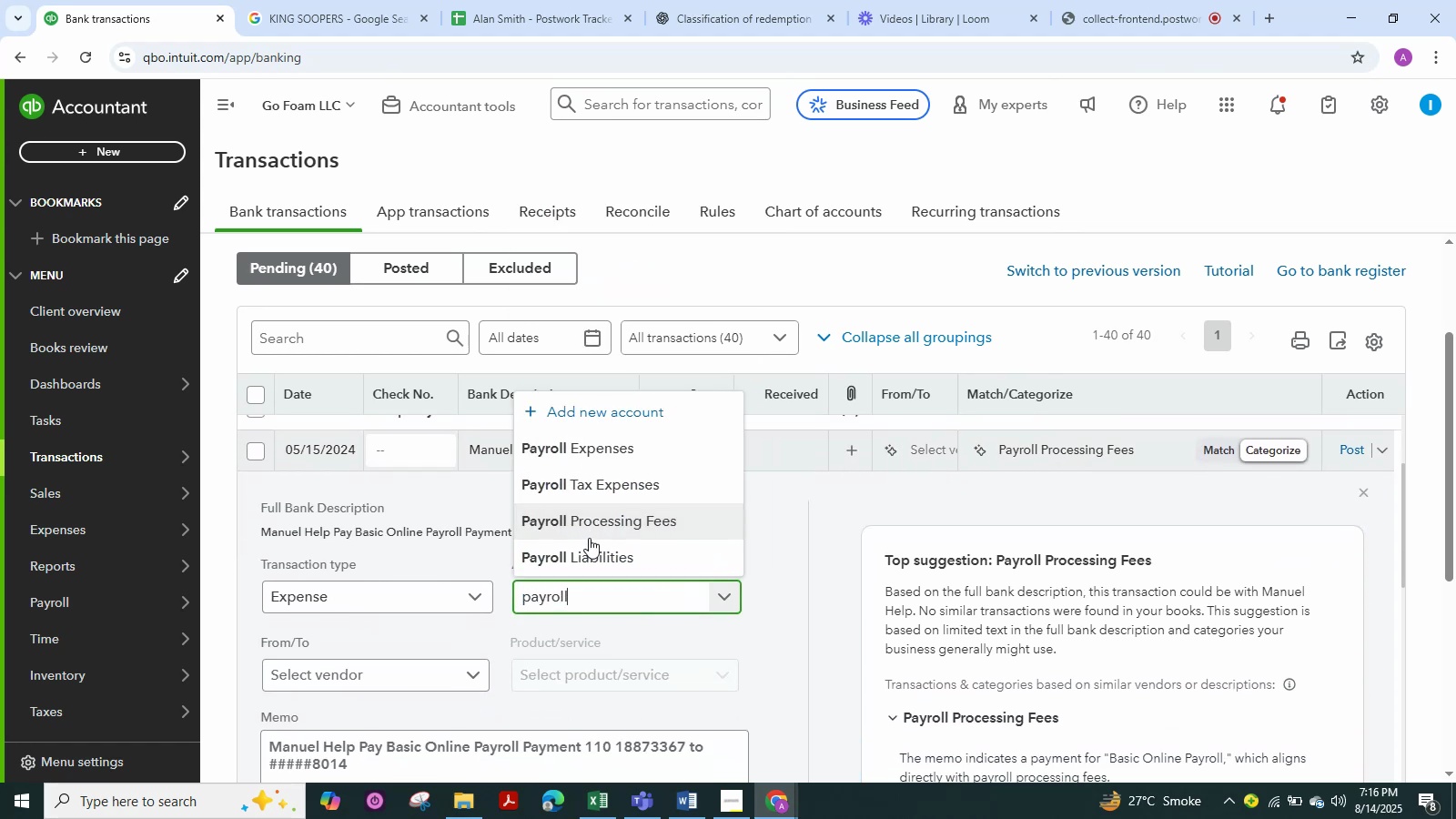 
left_click([589, 546])
 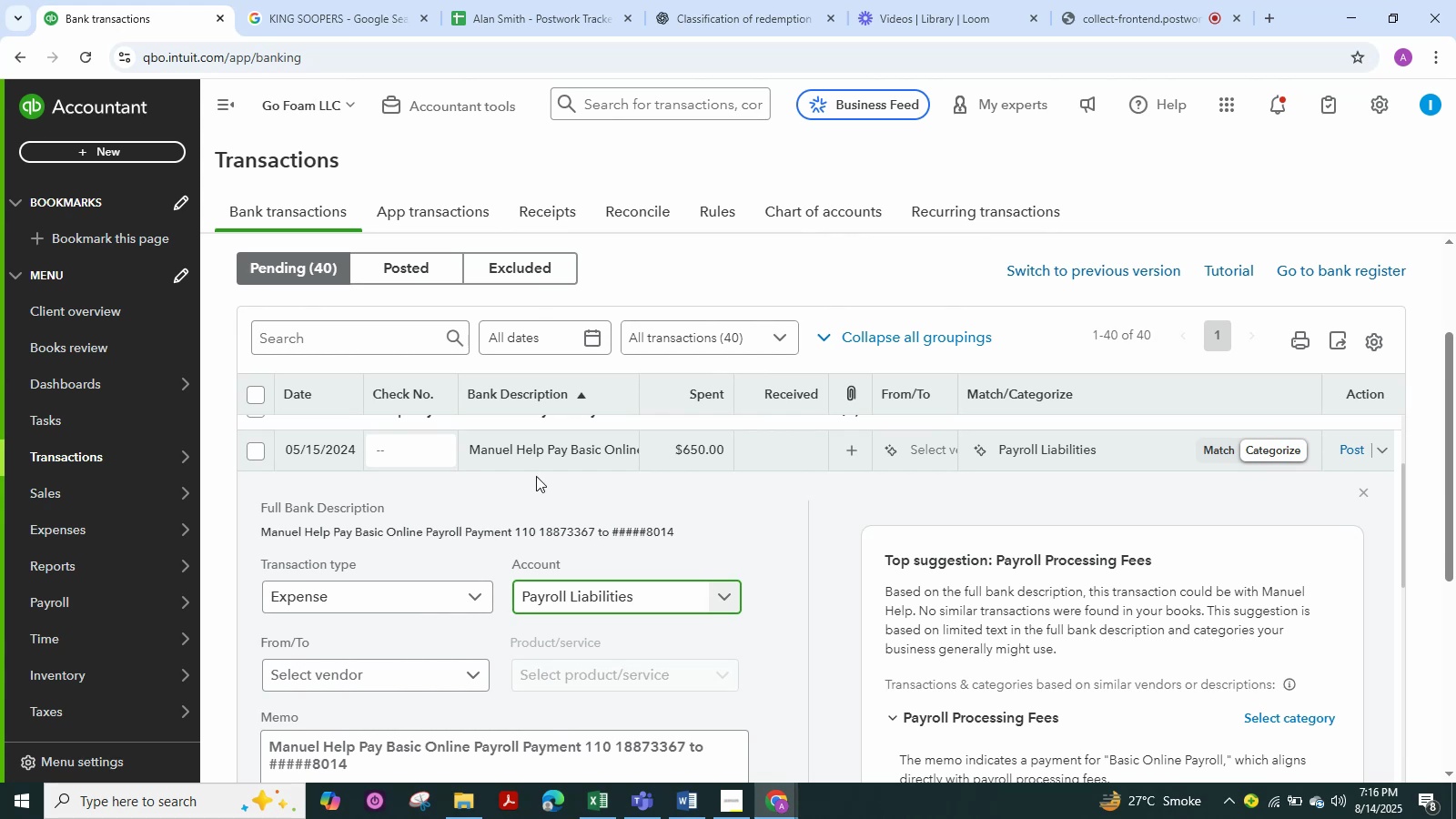 
left_click([470, 448])
 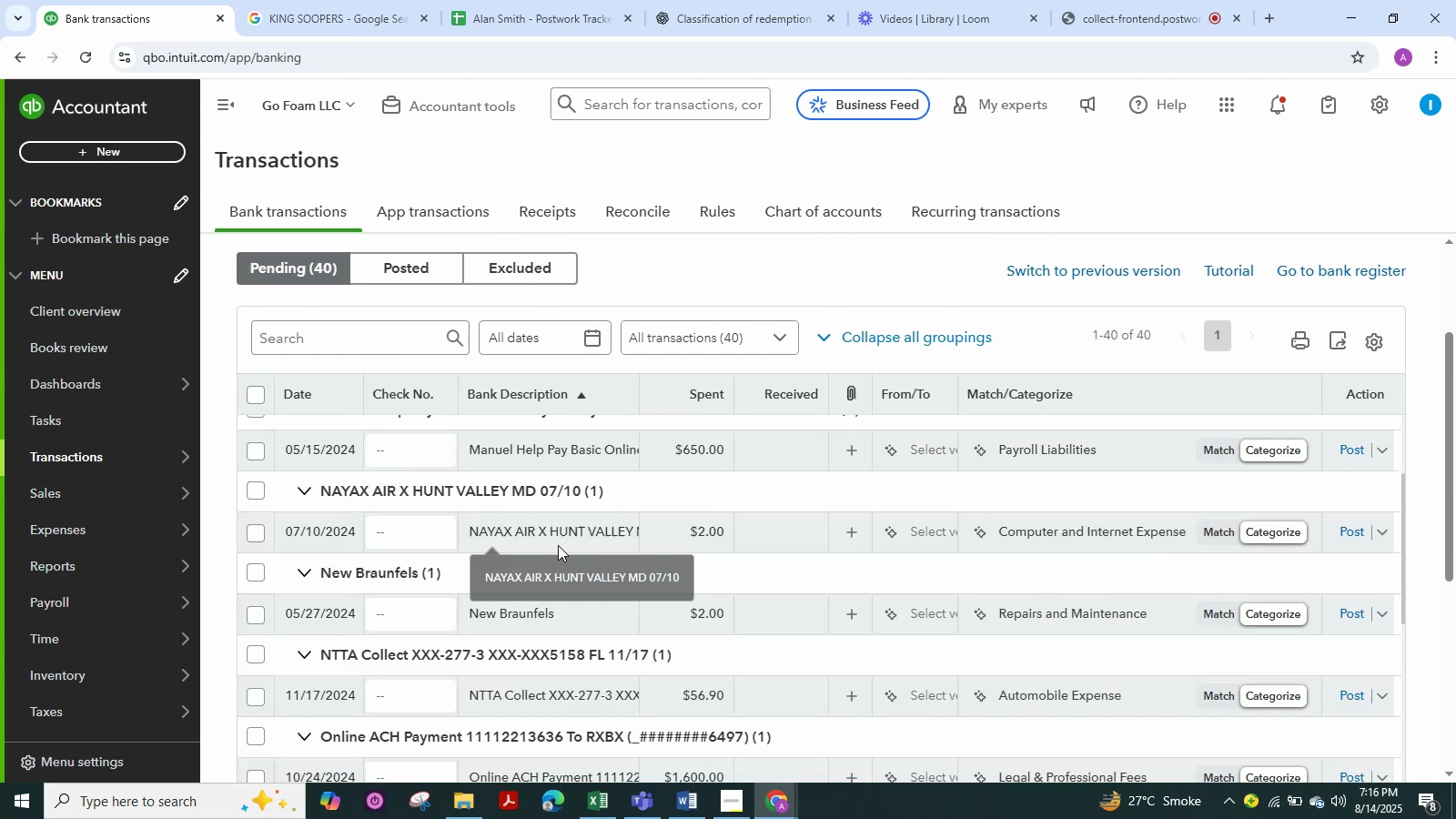 
left_click([514, 531])
 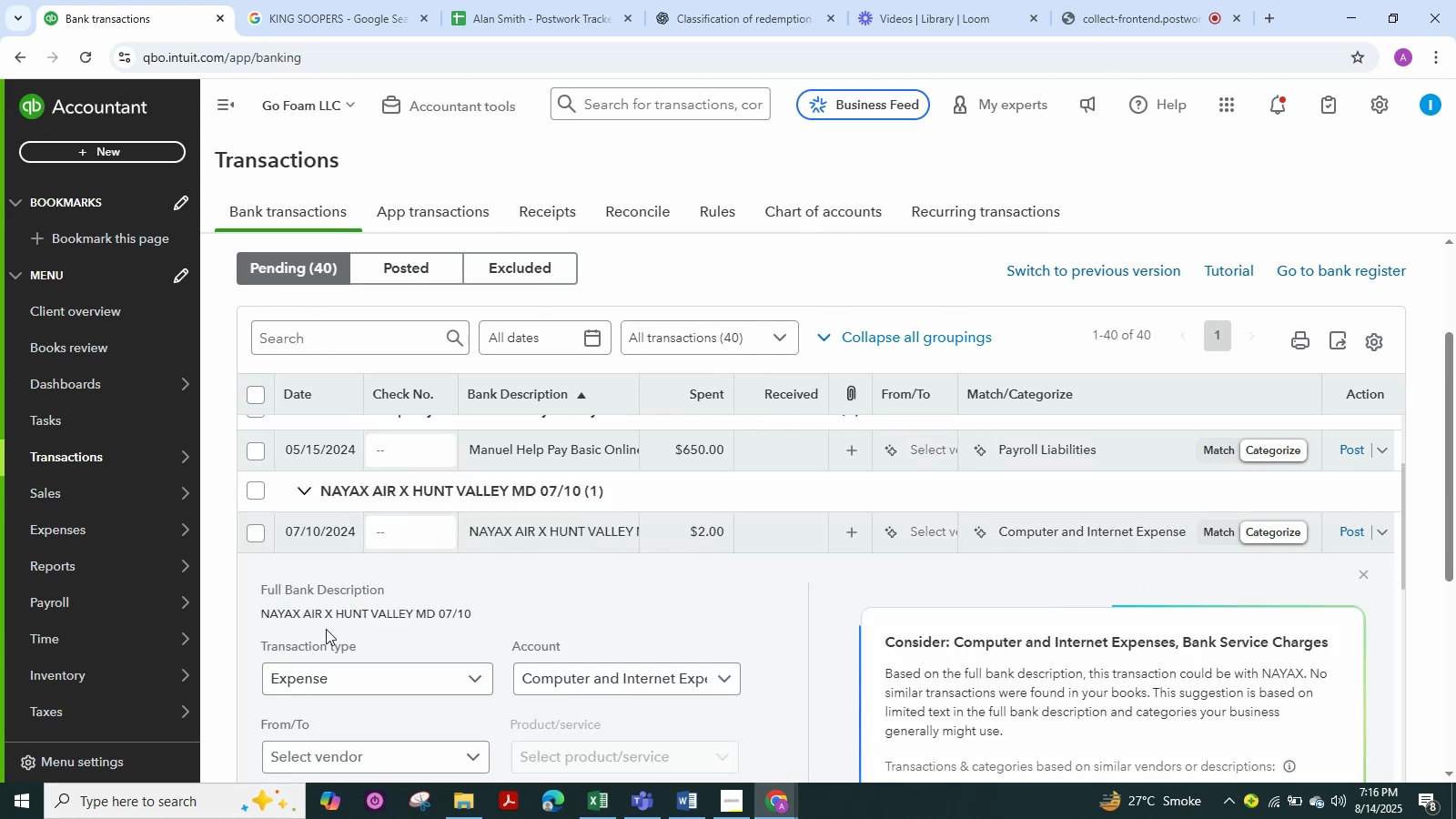 
left_click_drag(start_coordinate=[326, 615], to_coordinate=[245, 607])
 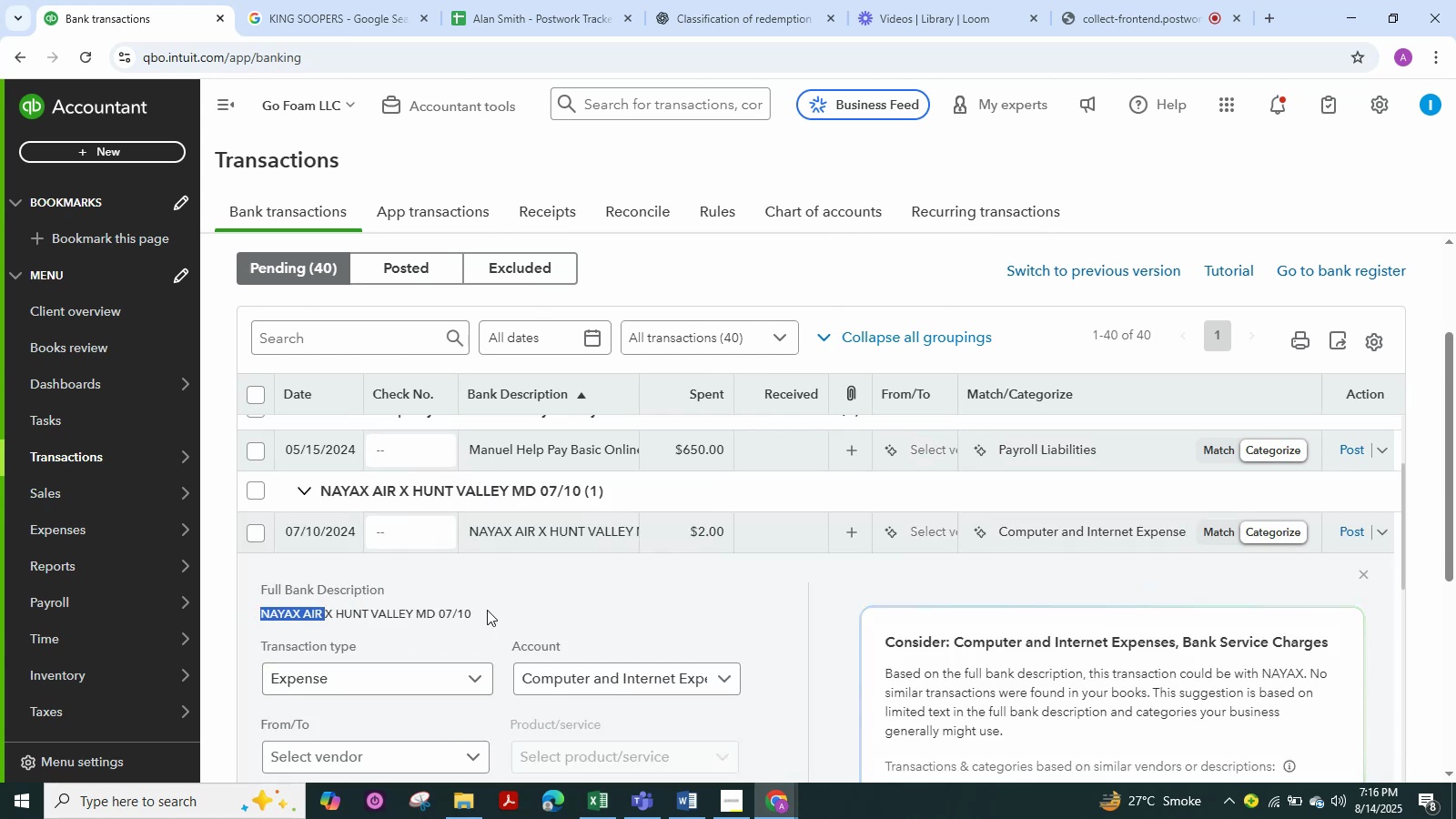 
key(Control+C)
 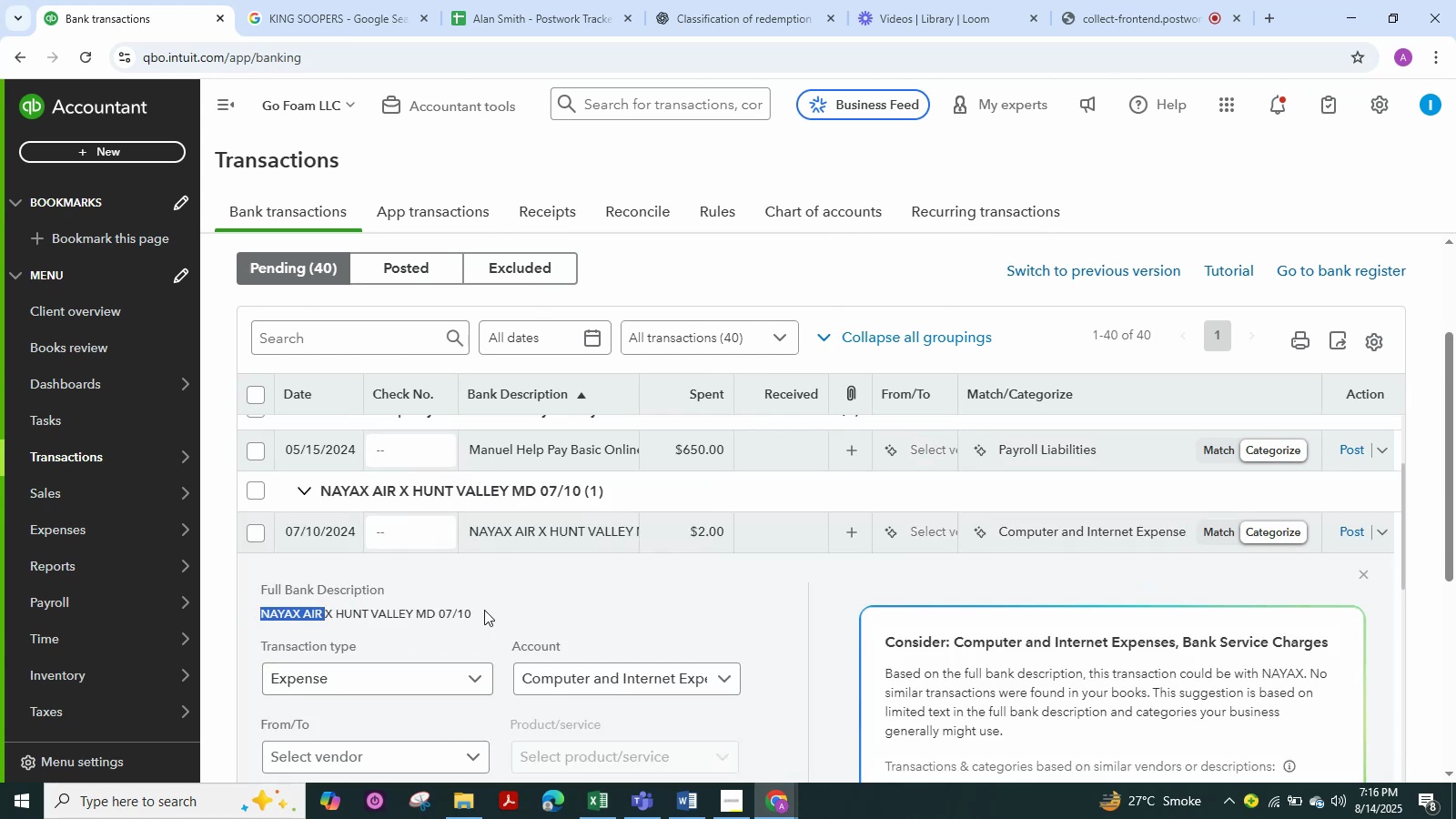 
key(Control+C)
 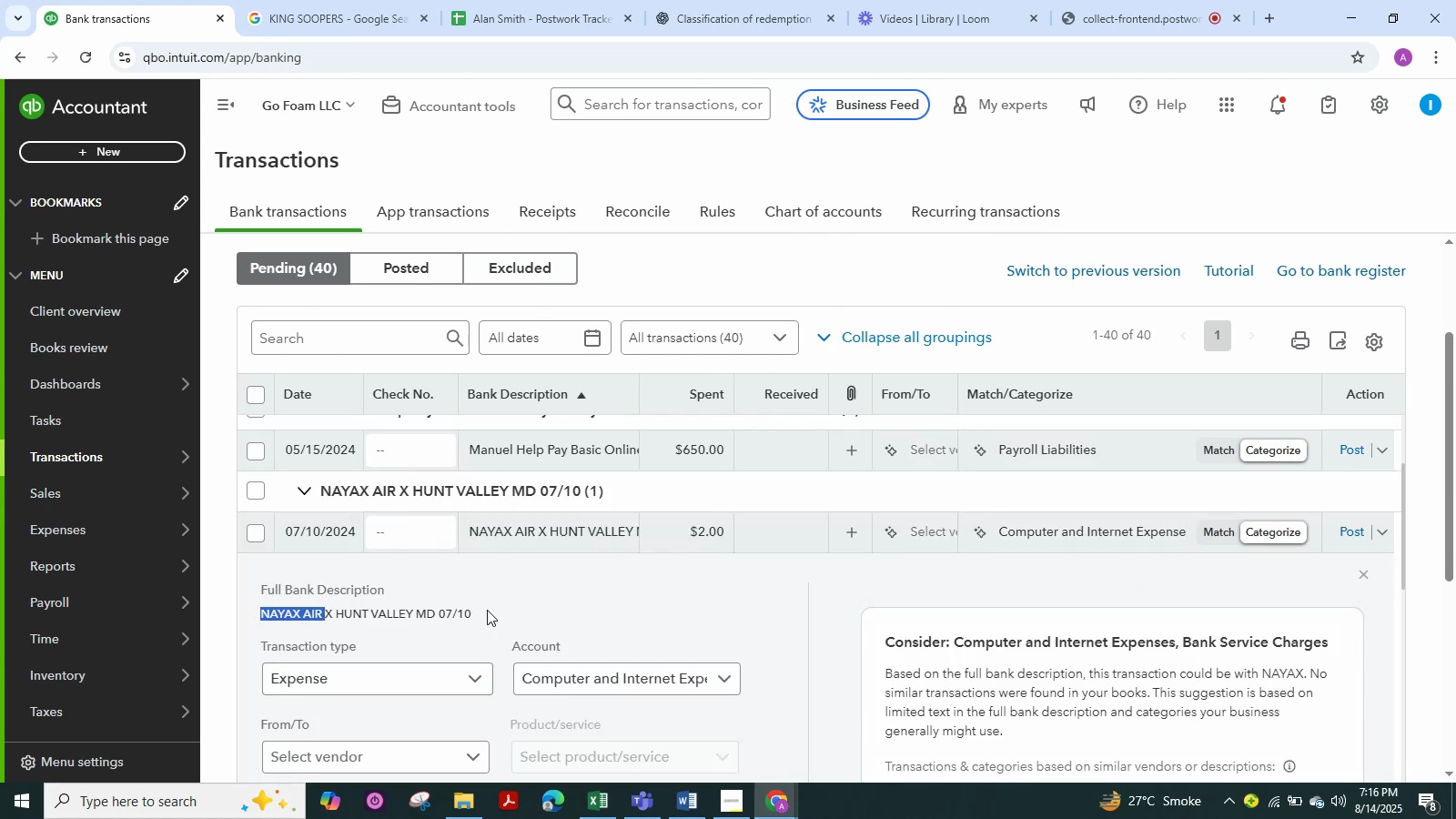 
left_click([487, 610])
 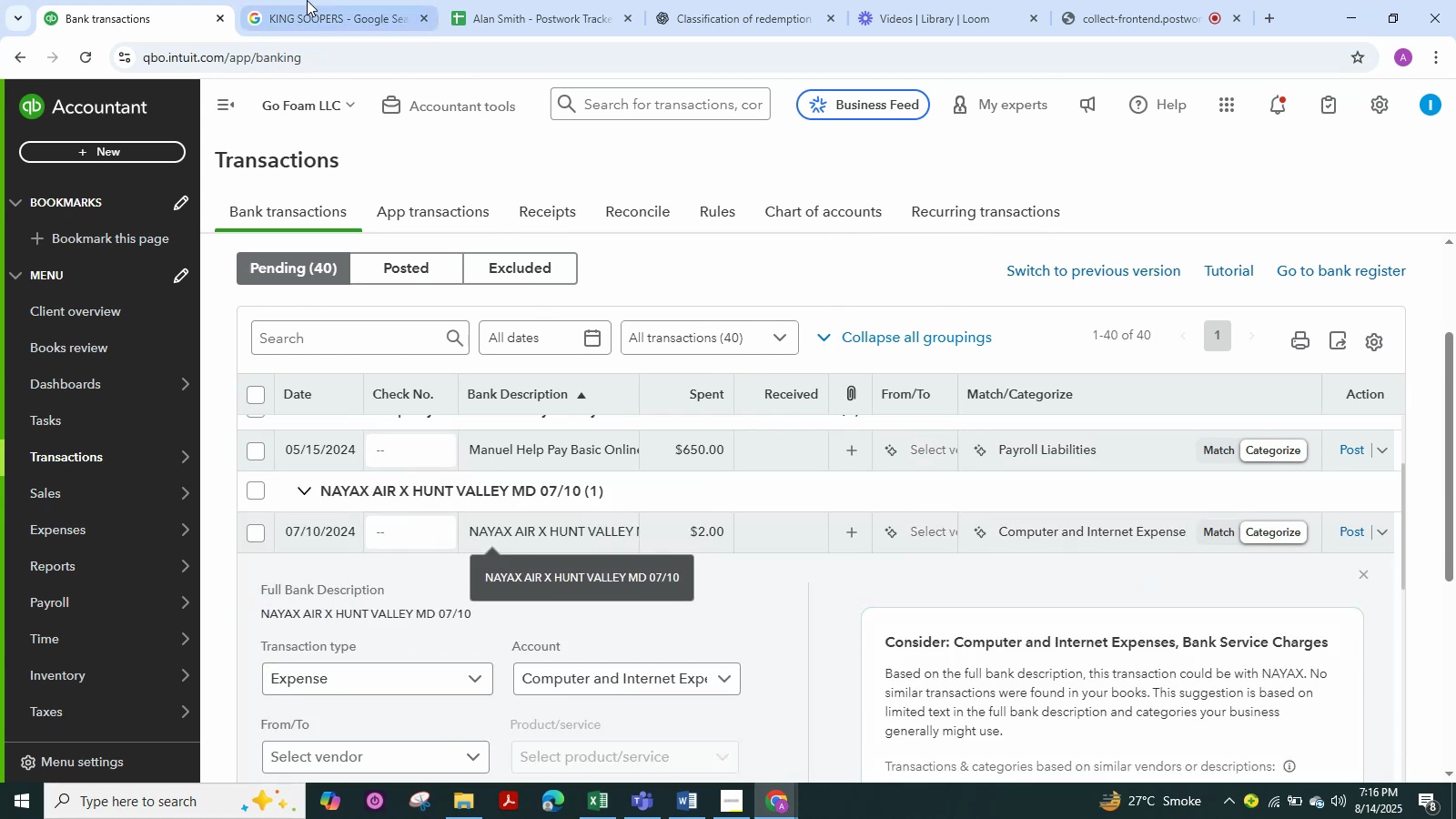 
left_click([305, 0])
 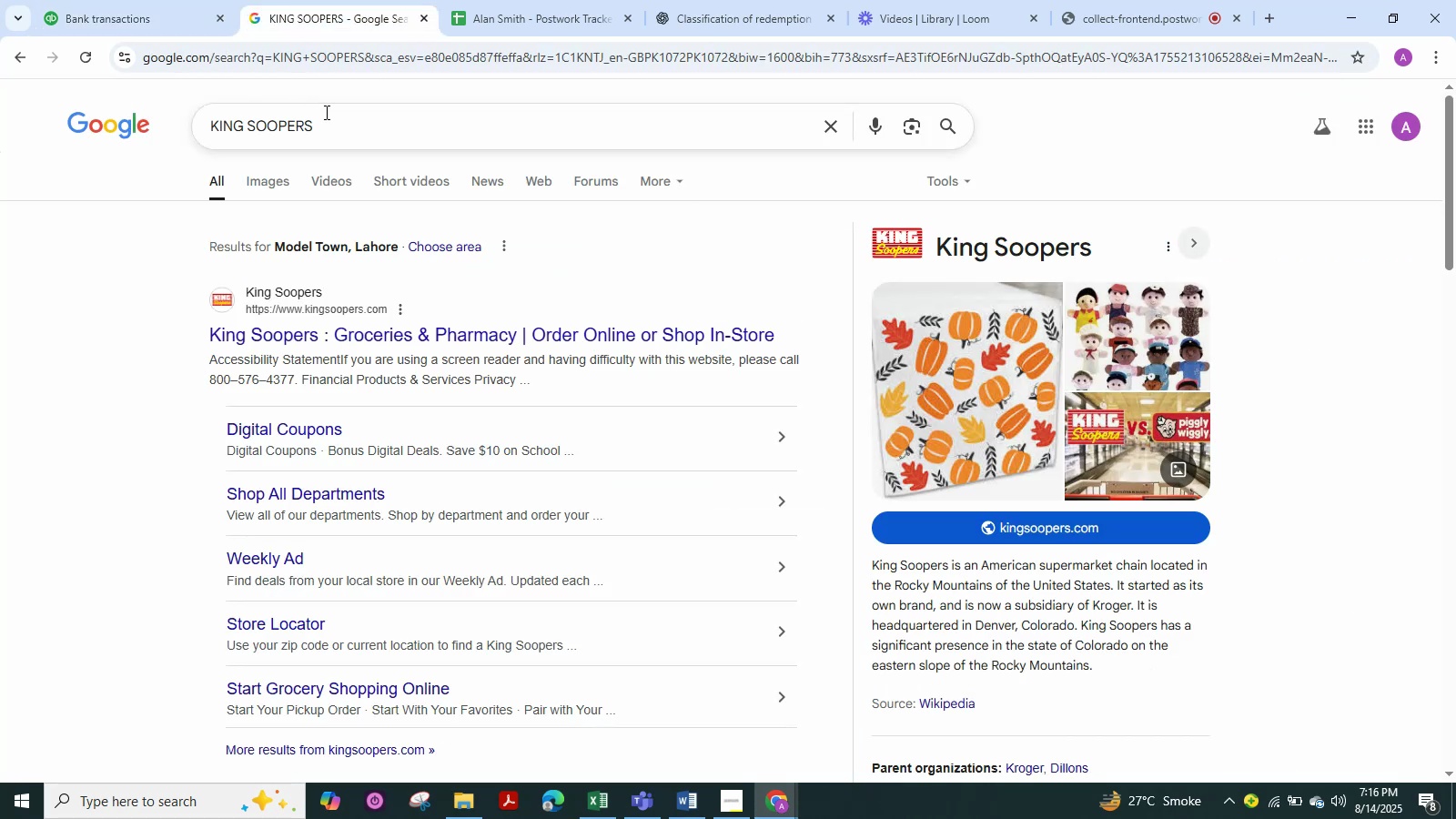 
left_click_drag(start_coordinate=[329, 116], to_coordinate=[72, 124])
 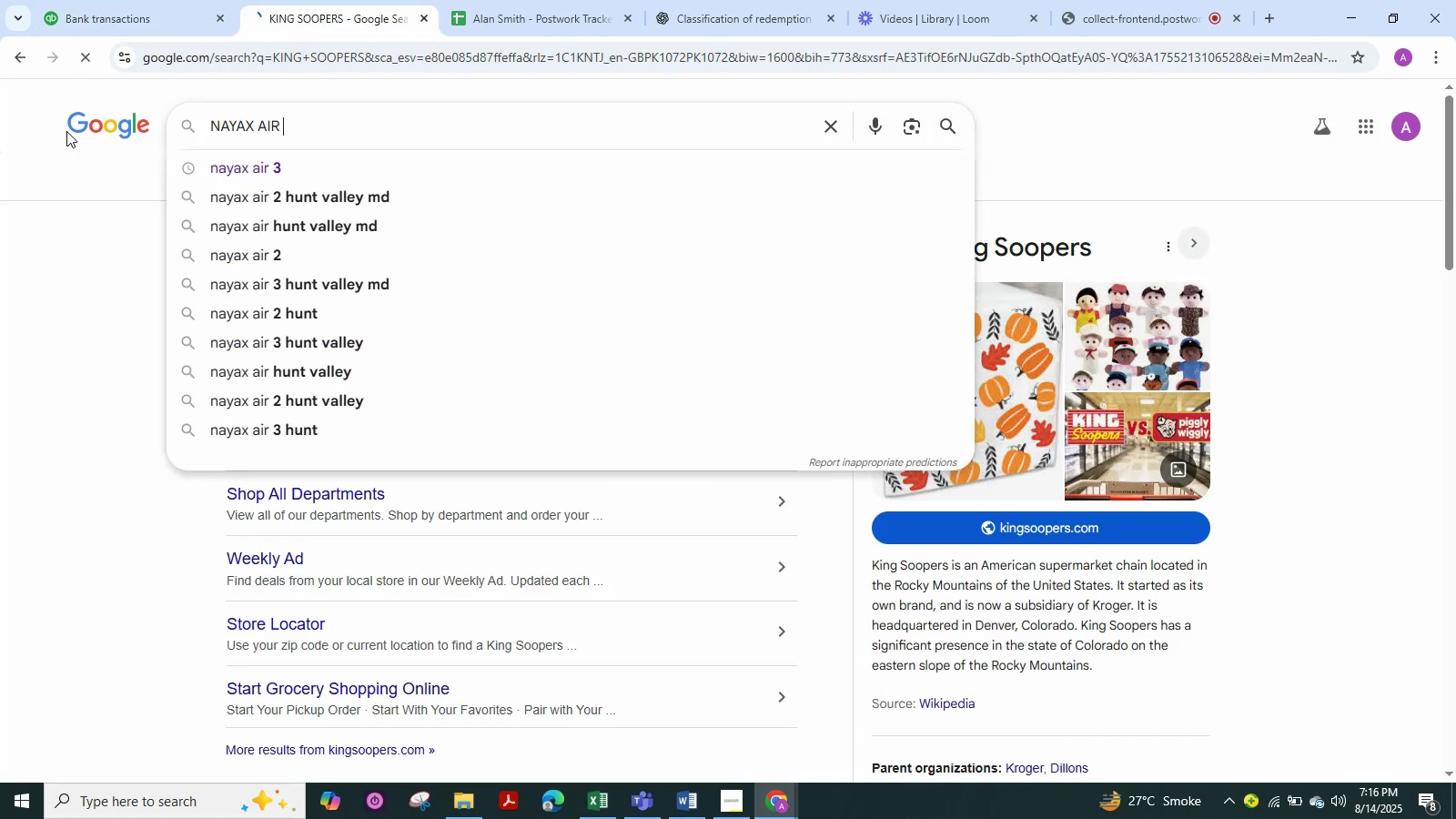 
key(Control+ControlLeft)
 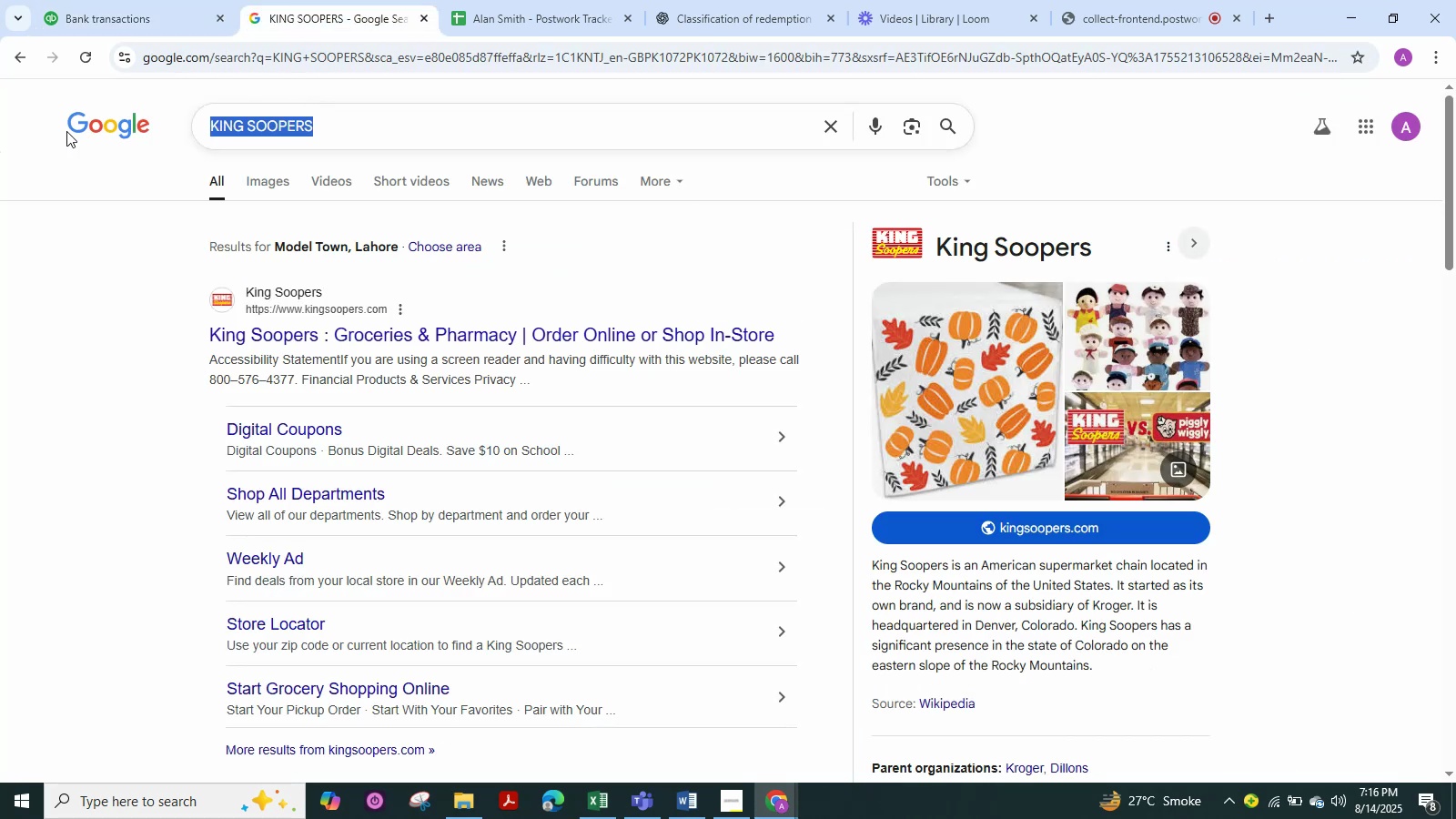 
key(Control+V)
 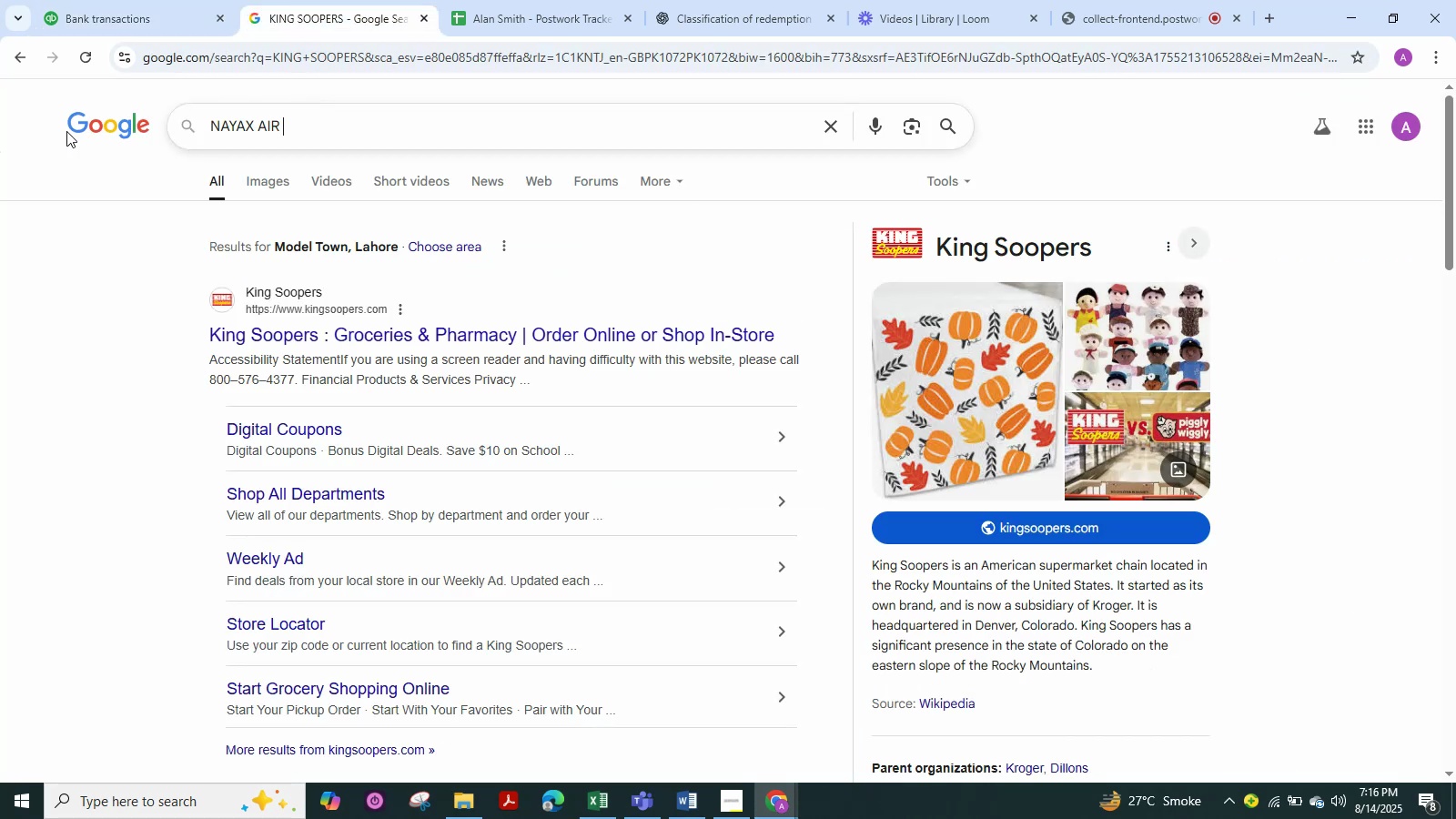 
key(NumpadEnter)
 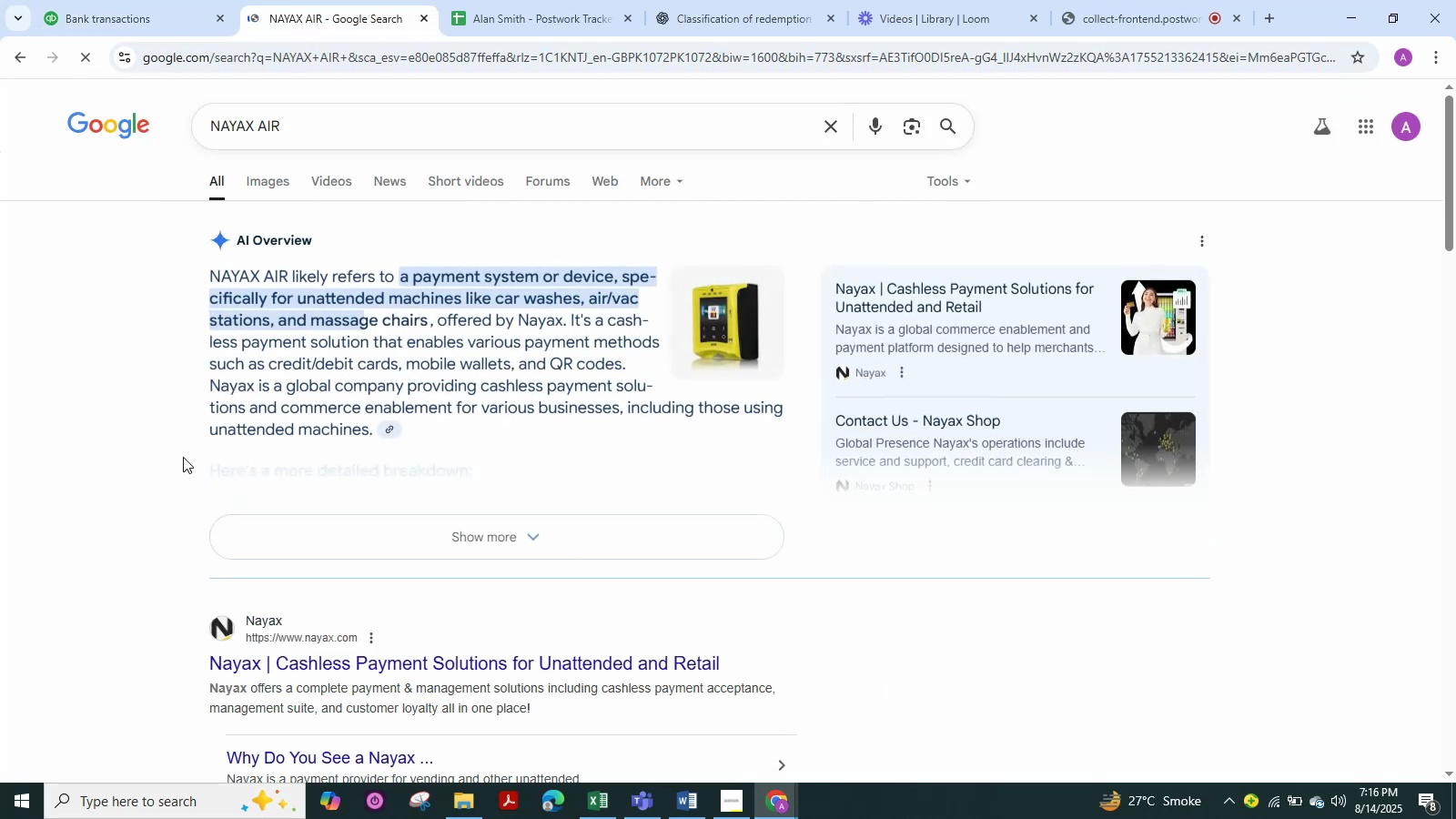 
scroll: coordinate [177, 455], scroll_direction: down, amount: 4.0
 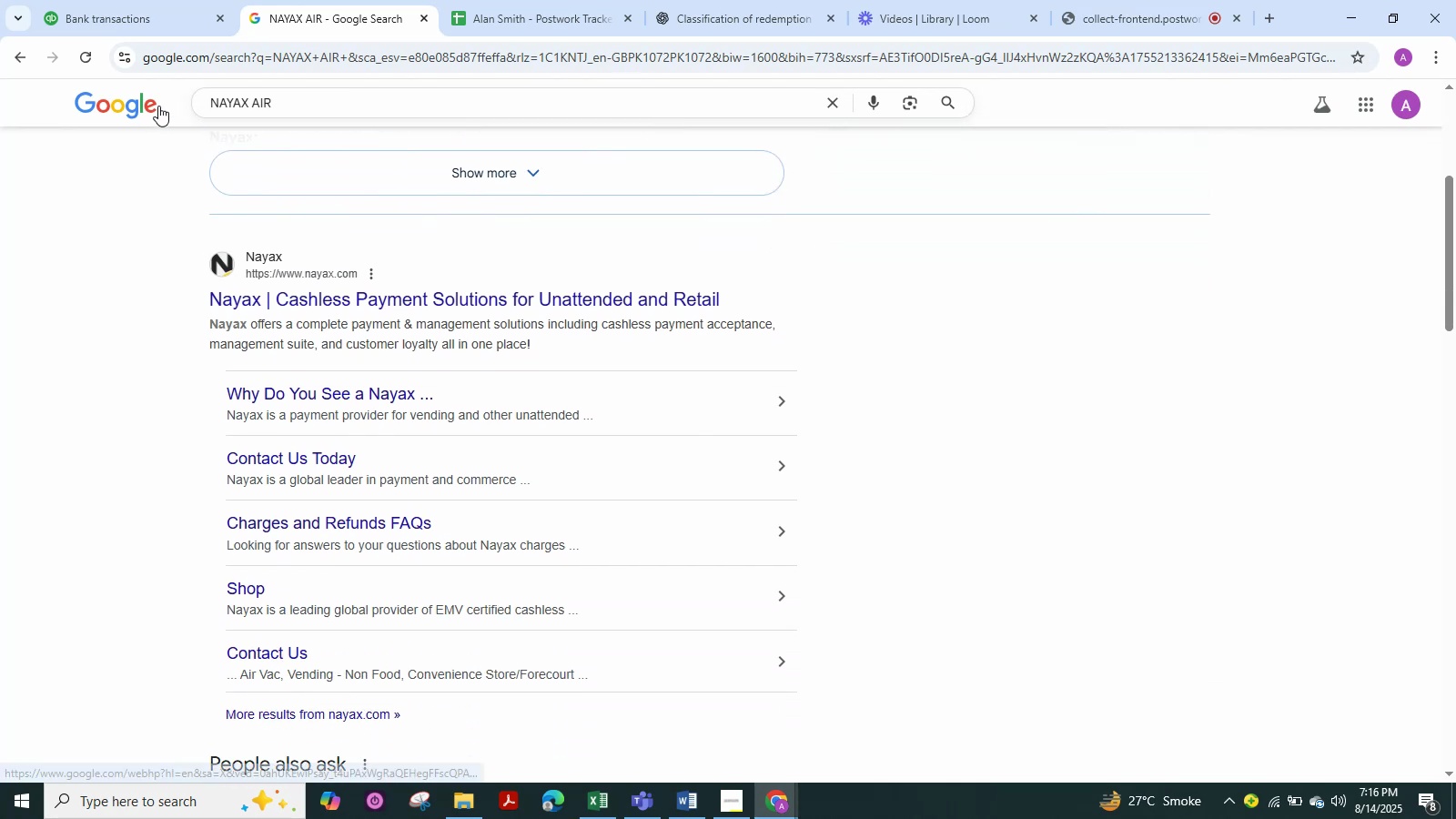 
left_click([159, 41])
 